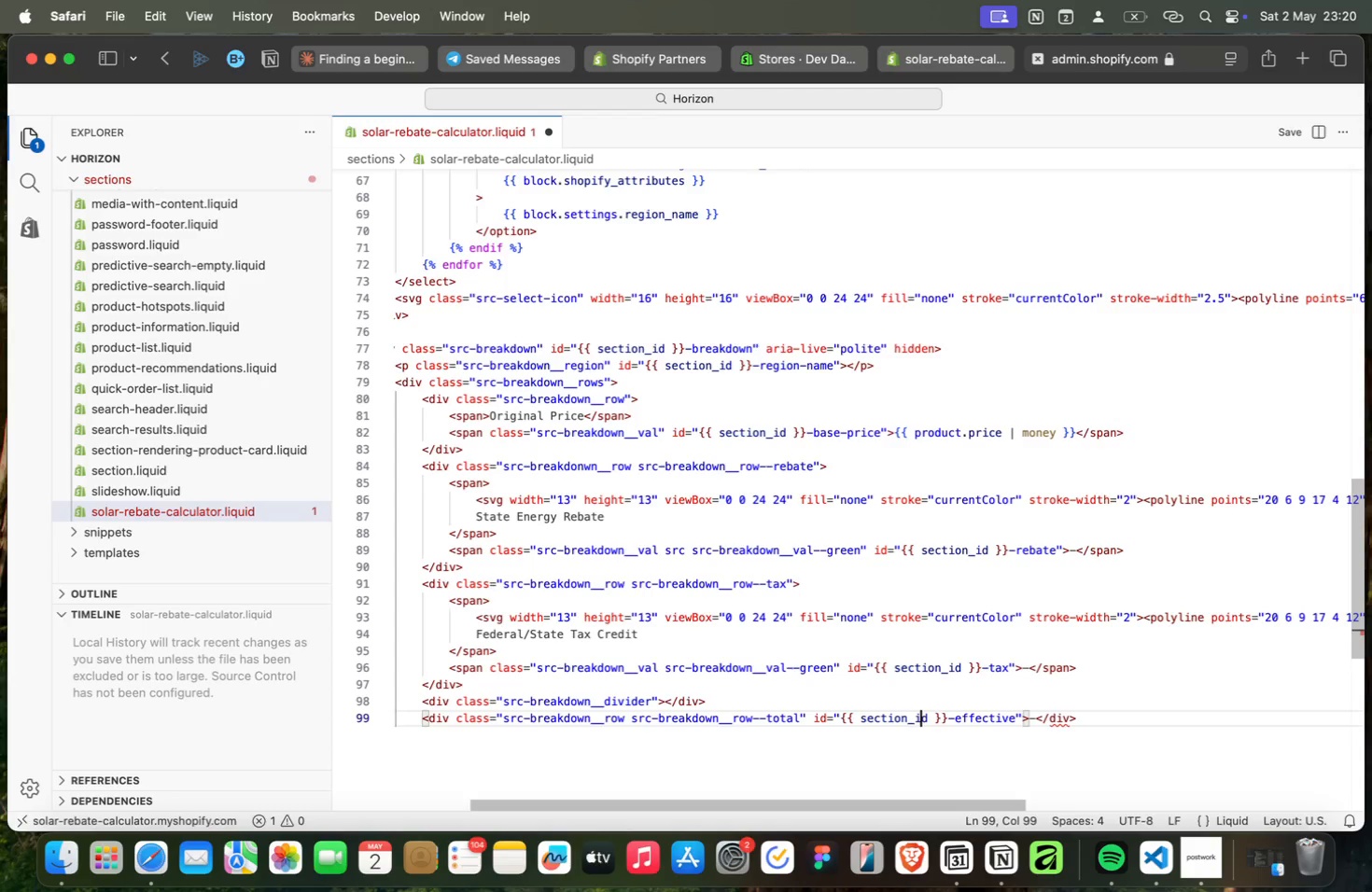 
key(ArrowLeft)
 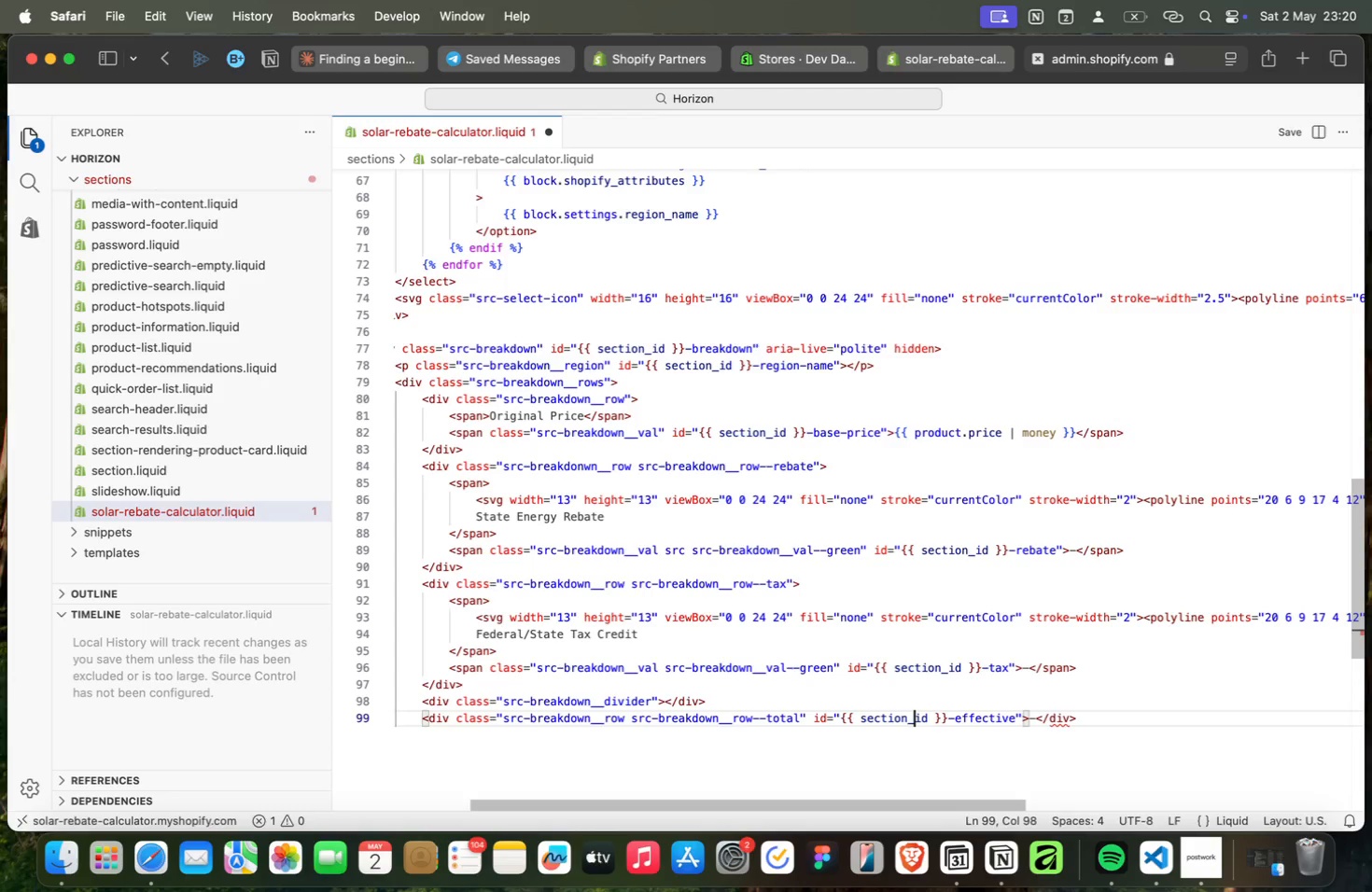 
key(ArrowLeft)
 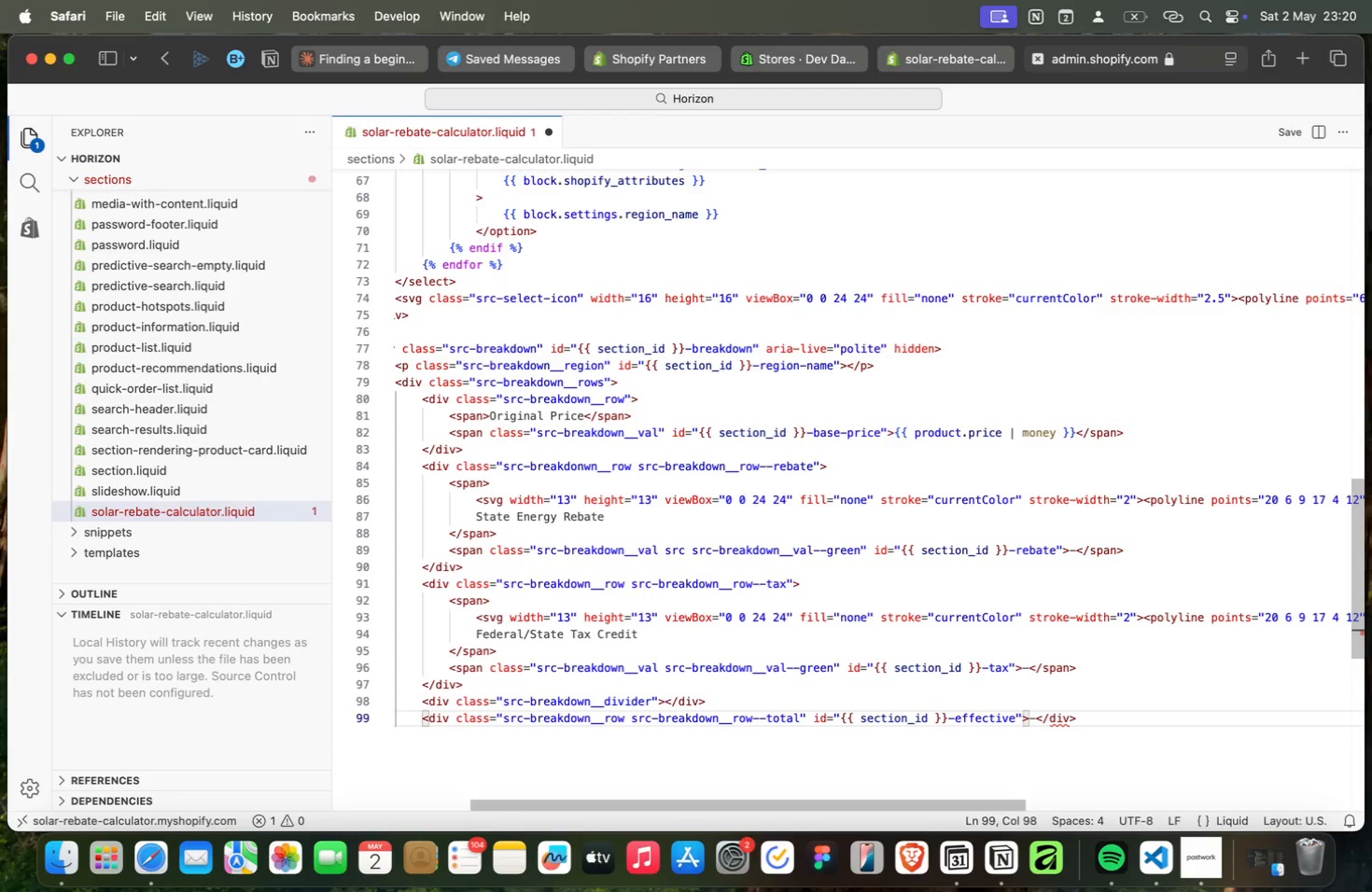 
key(ArrowLeft)
 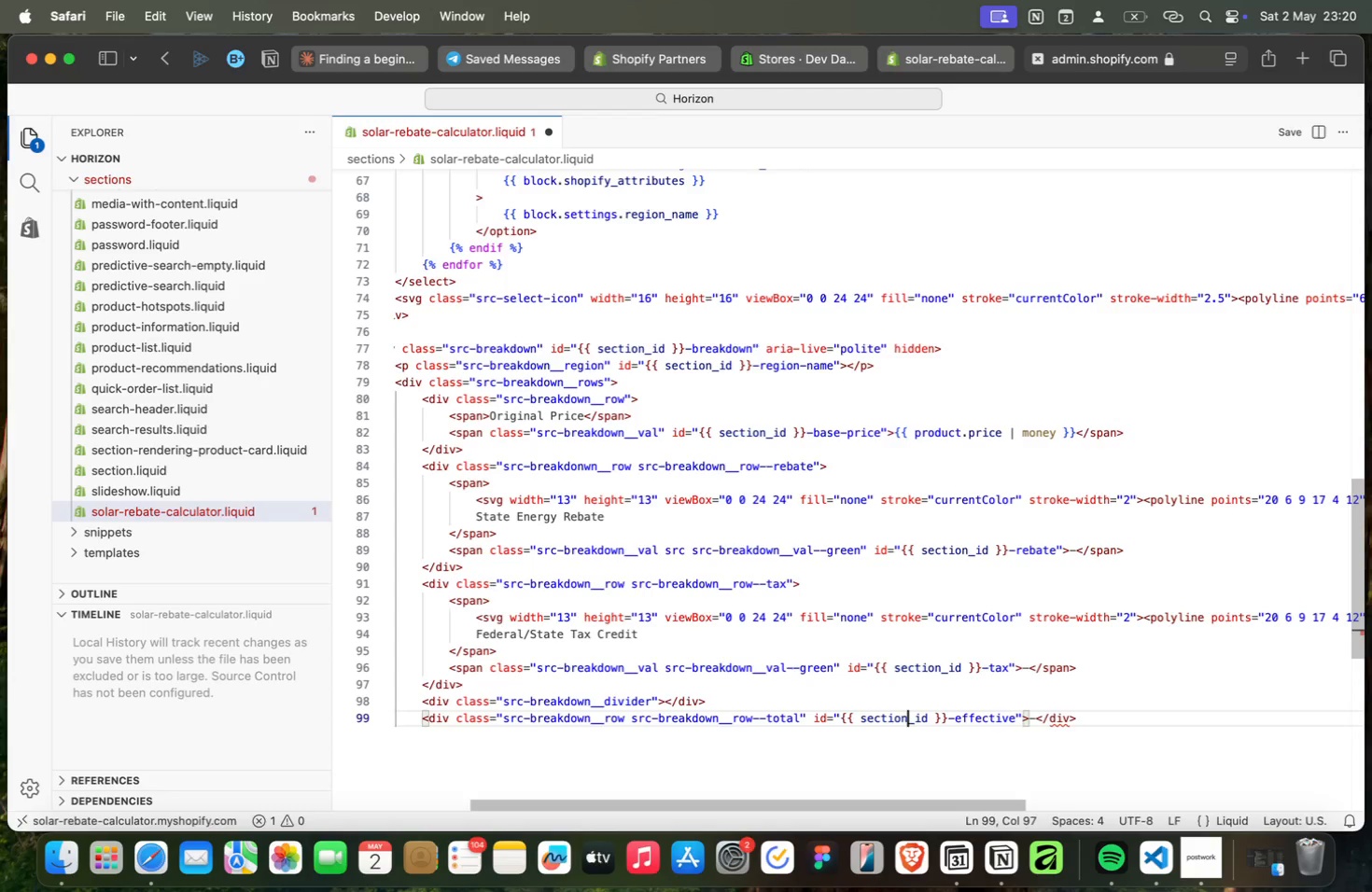 
key(ArrowLeft)
 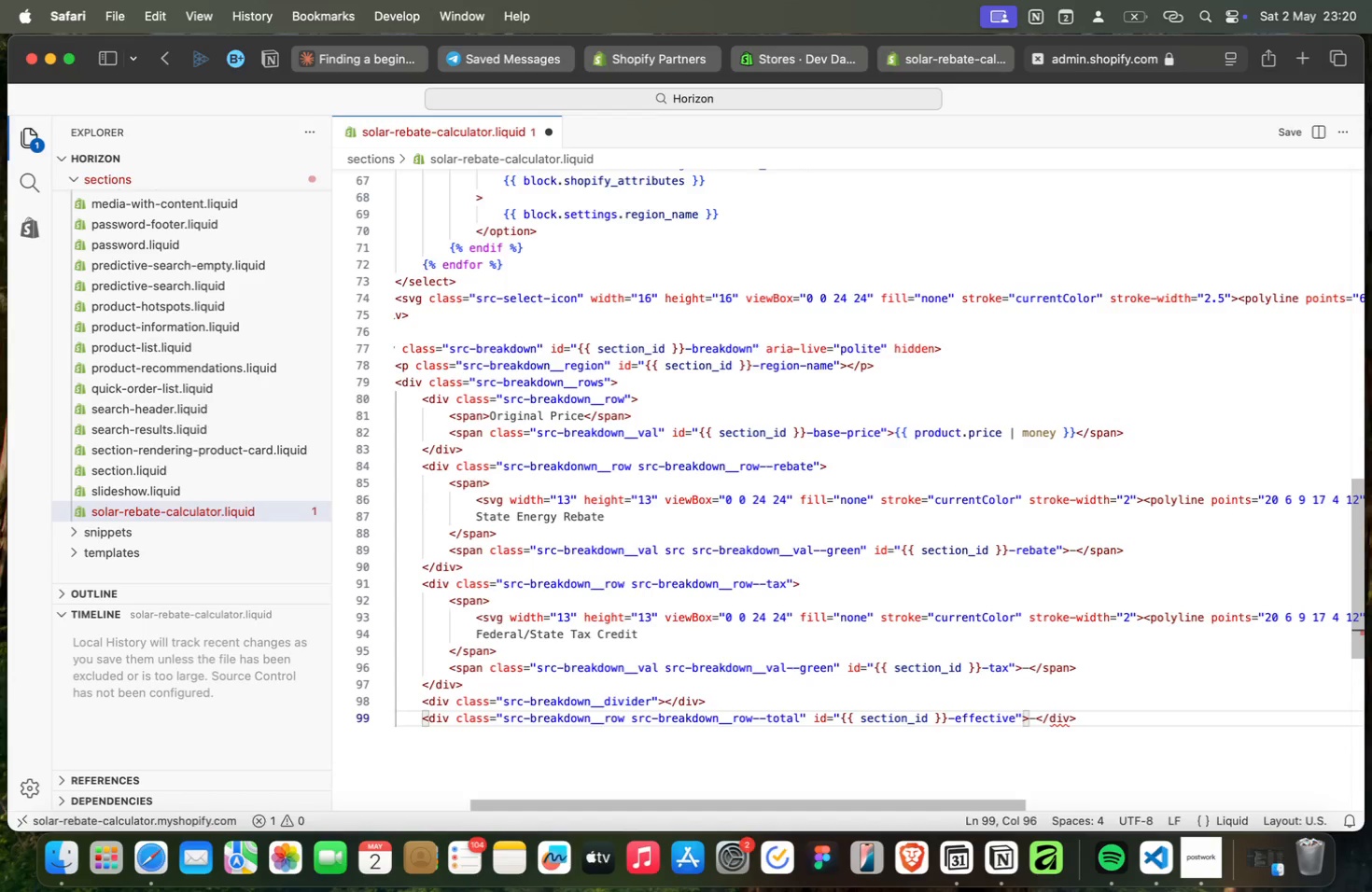 
key(ArrowLeft)
 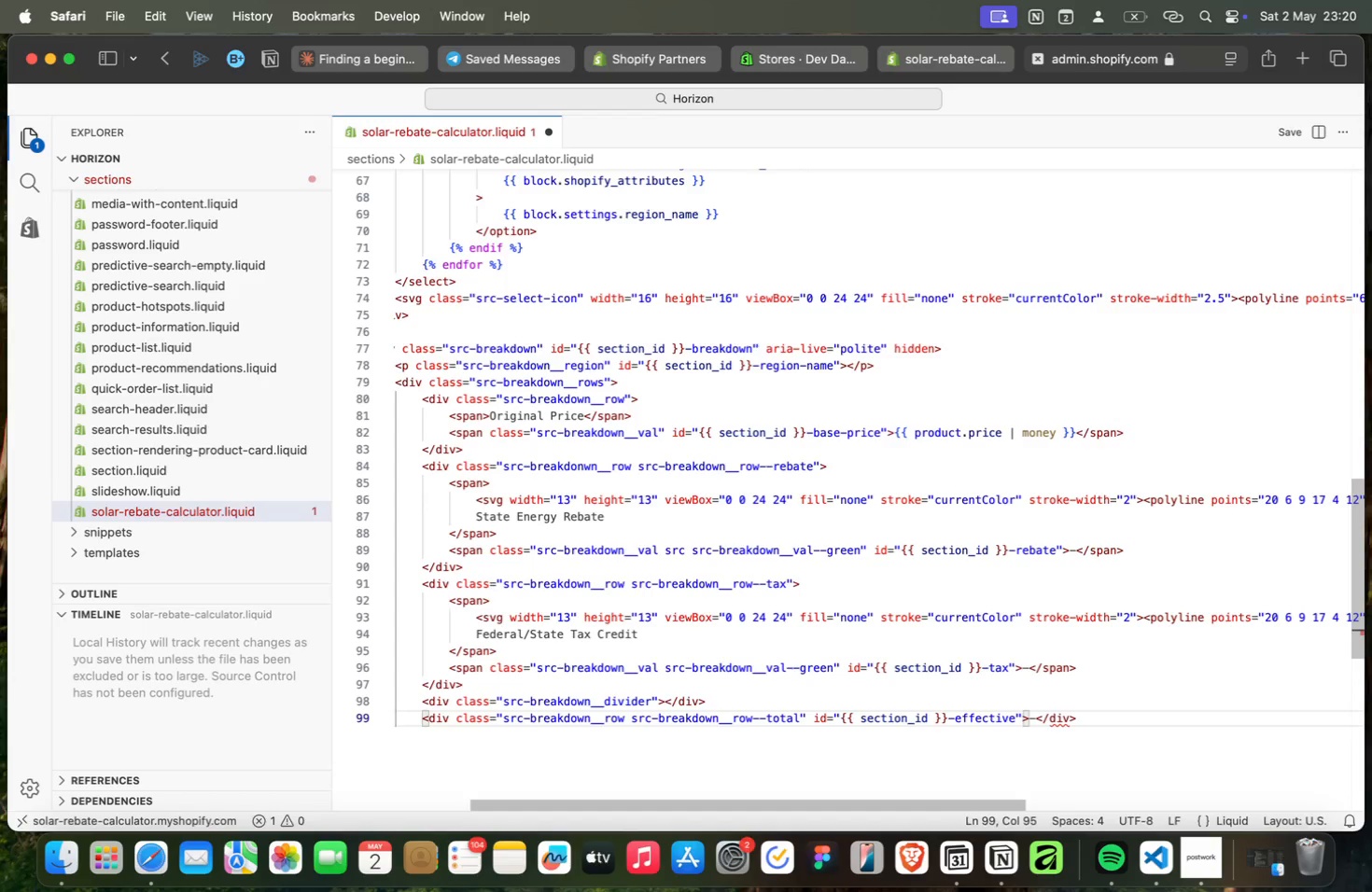 
key(ArrowLeft)
 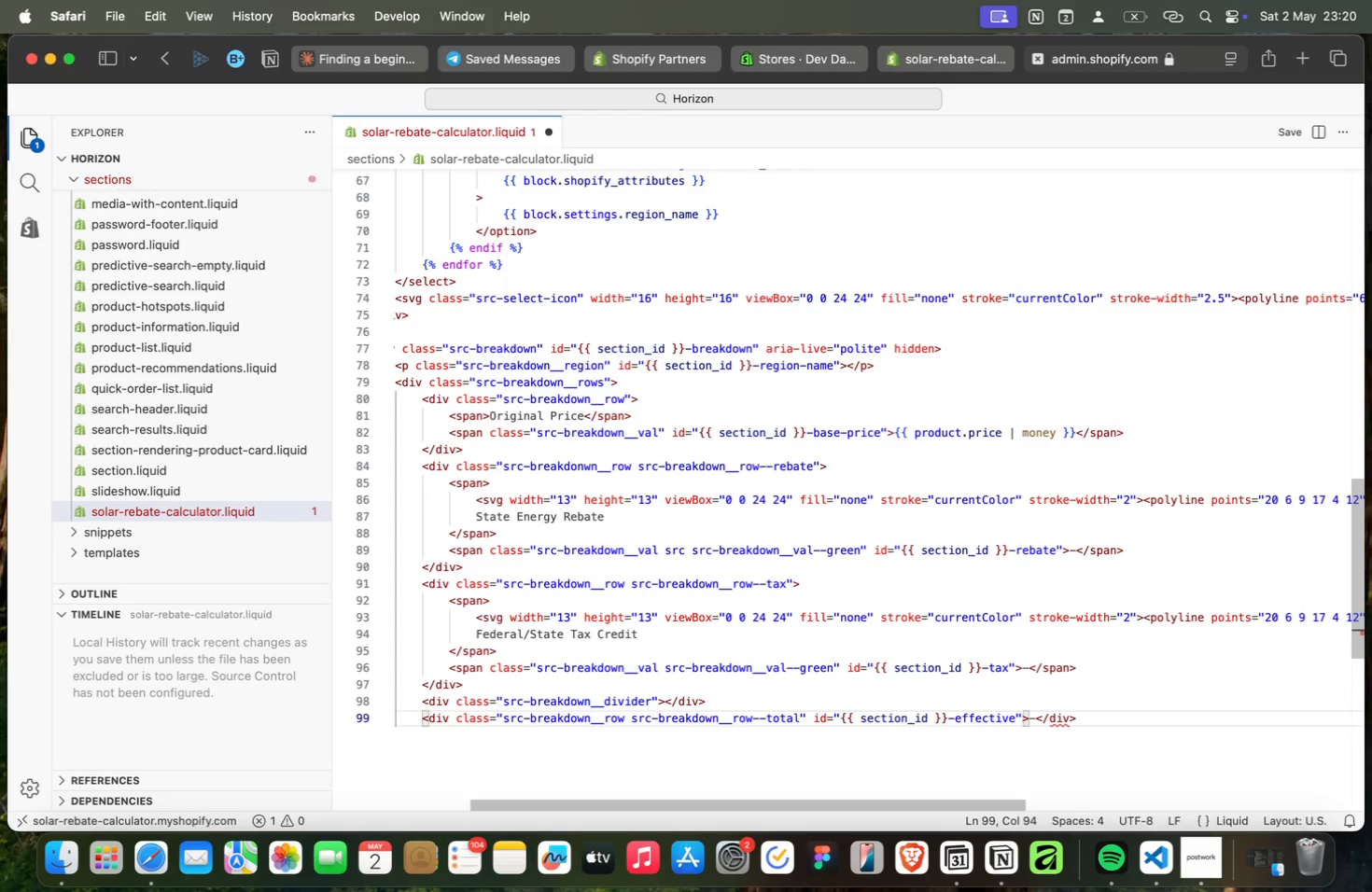 
key(ArrowLeft)
 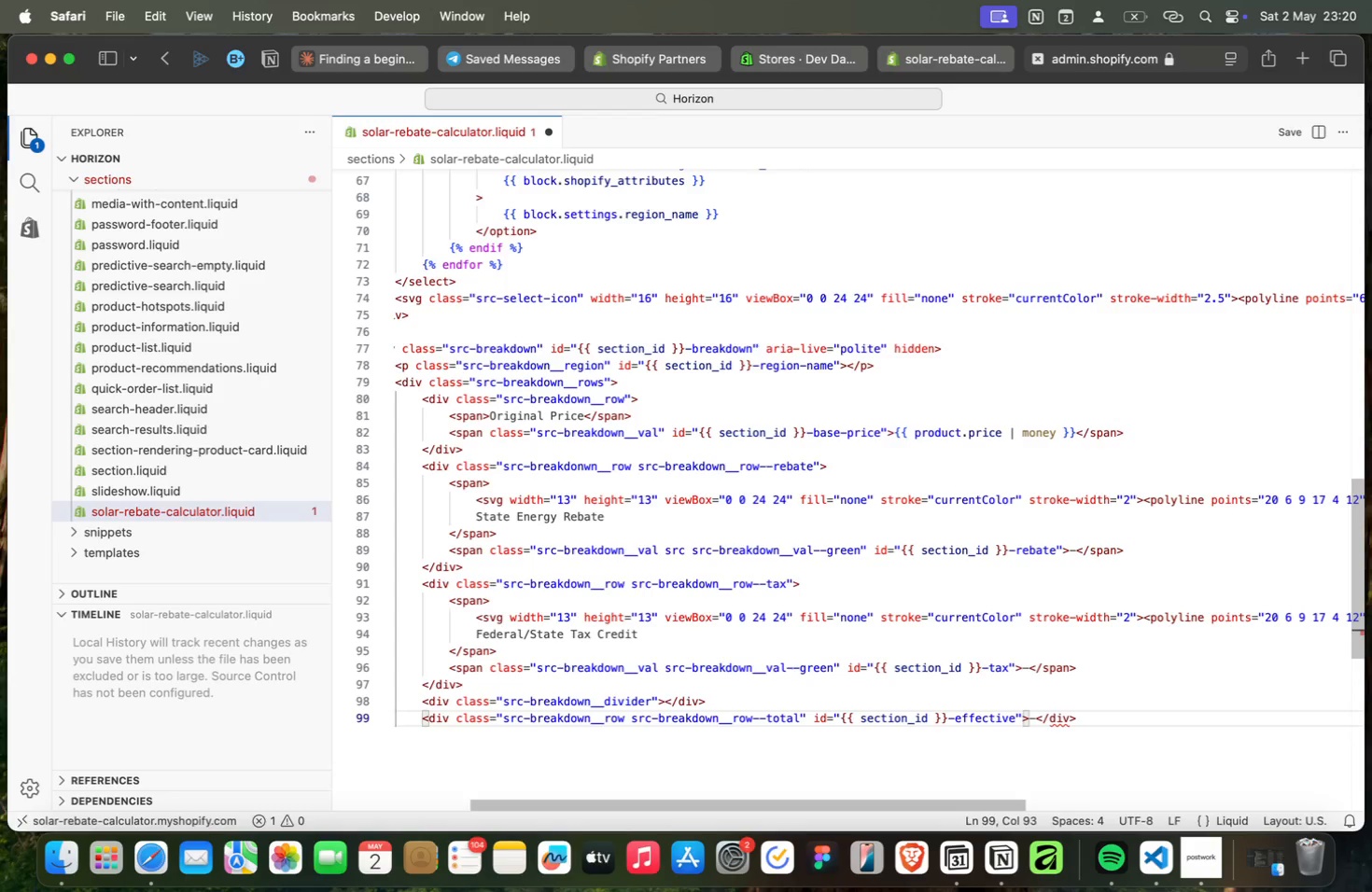 
key(ArrowLeft)
 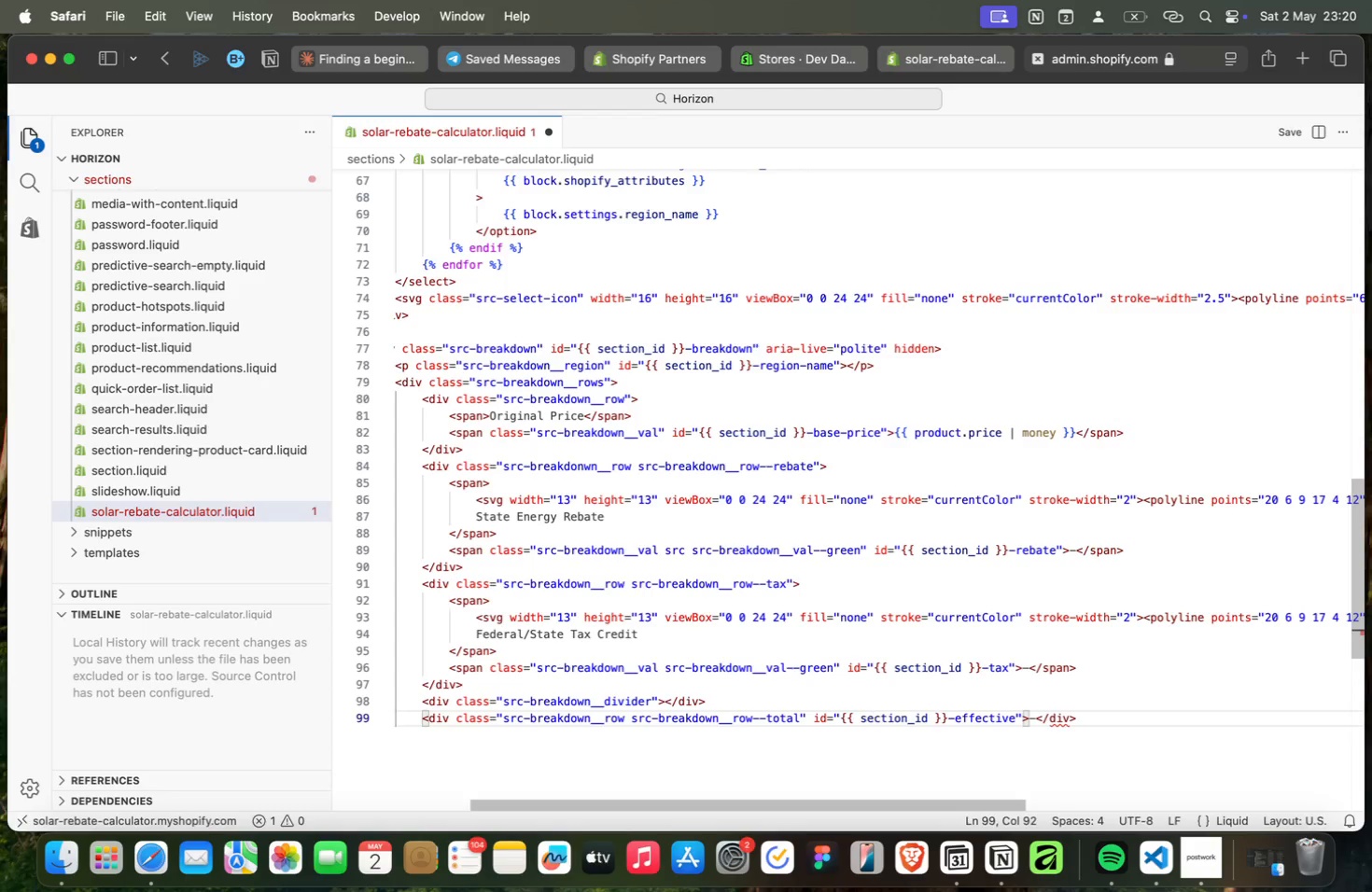 
key(ArrowLeft)
 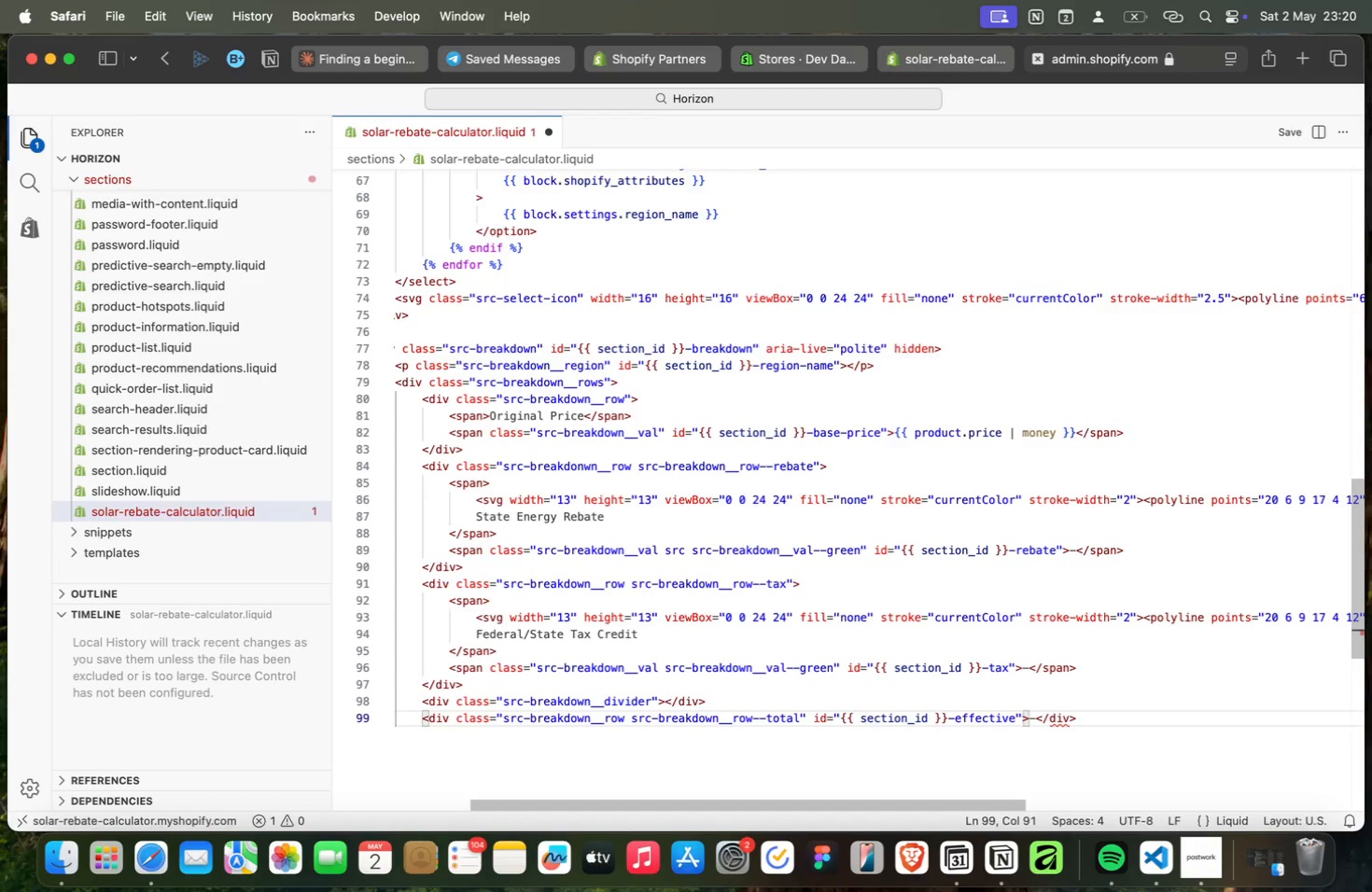 
key(ArrowLeft)
 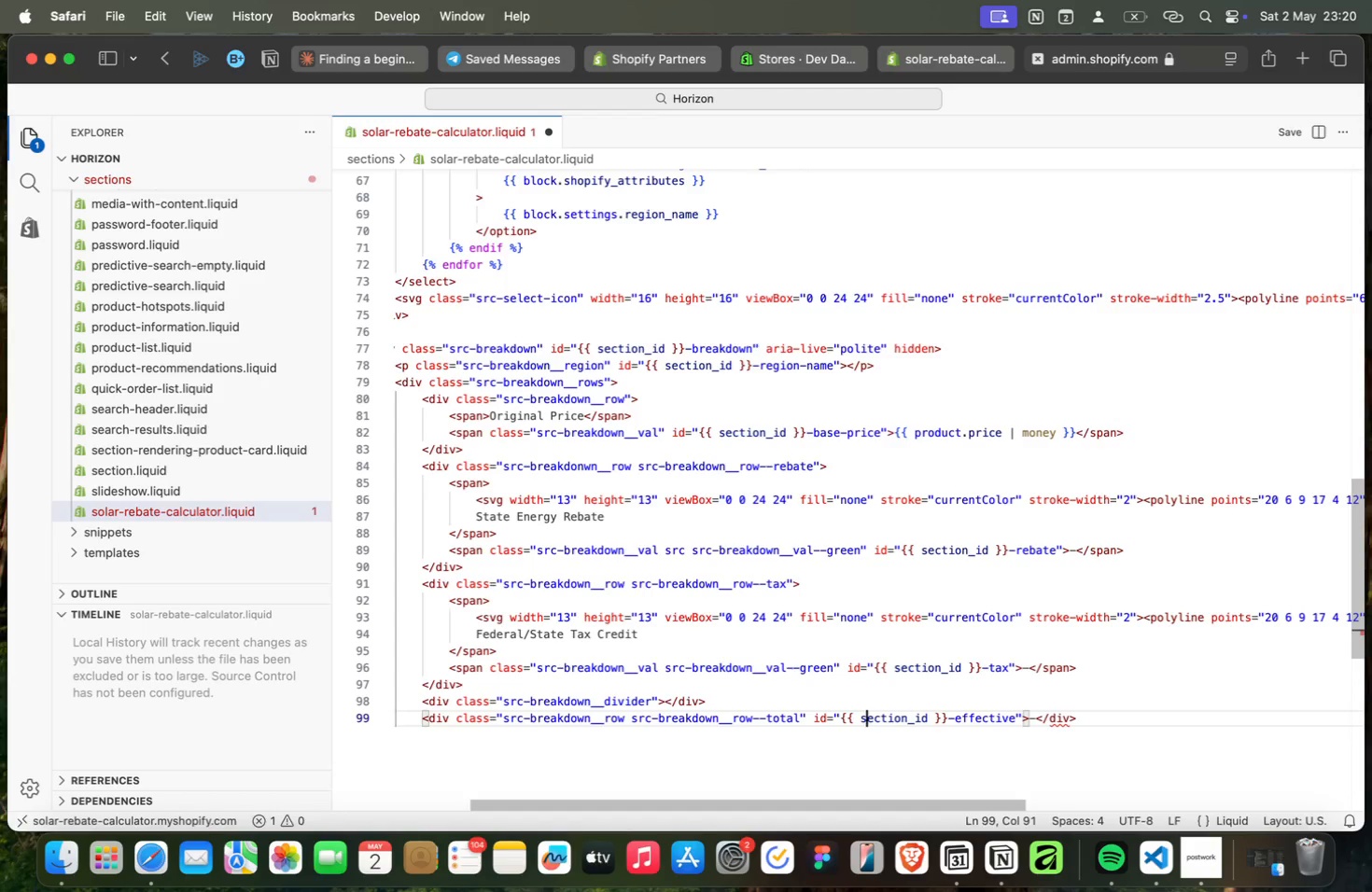 
key(ArrowRight)
 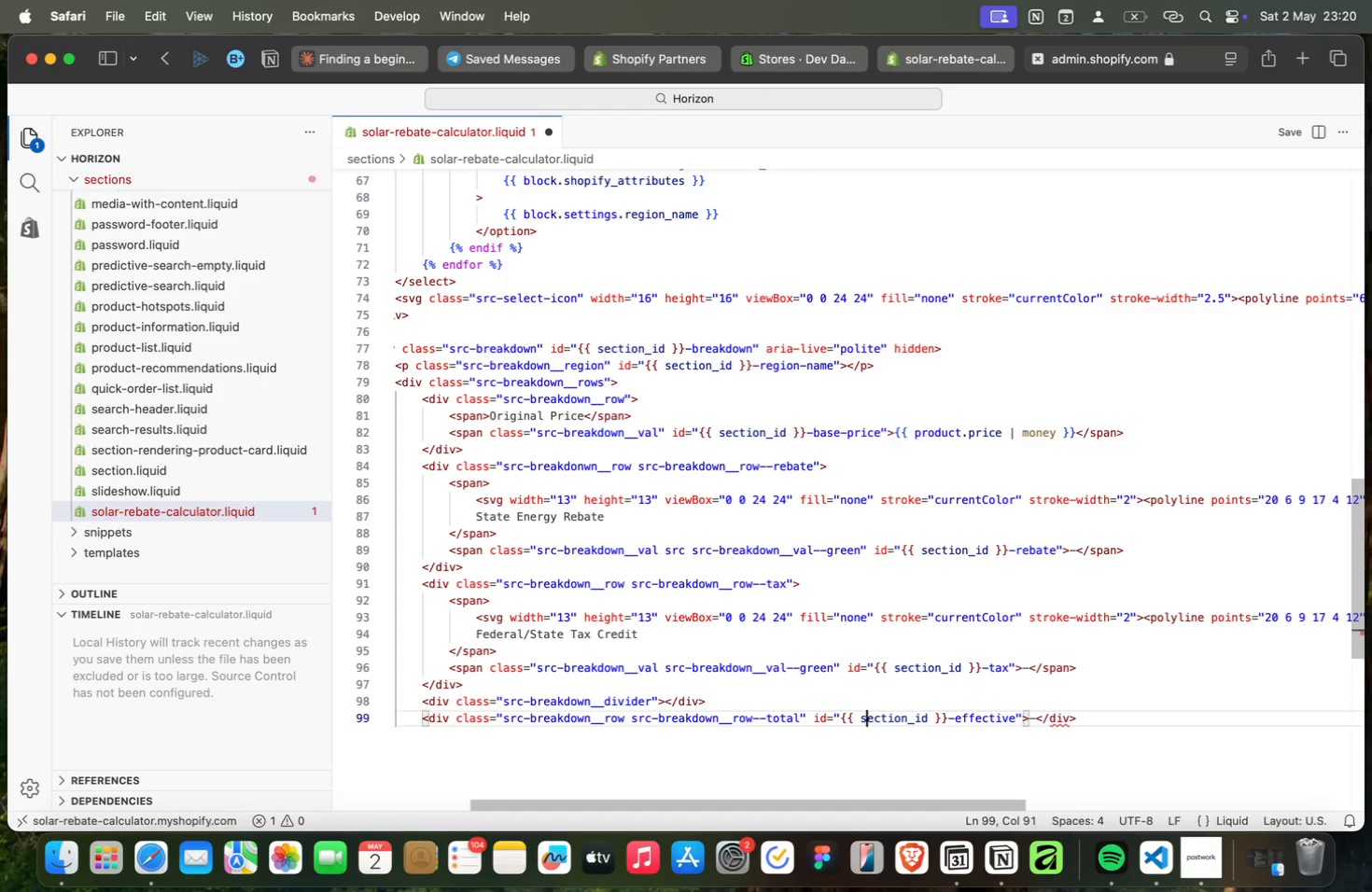 
key(ArrowRight)
 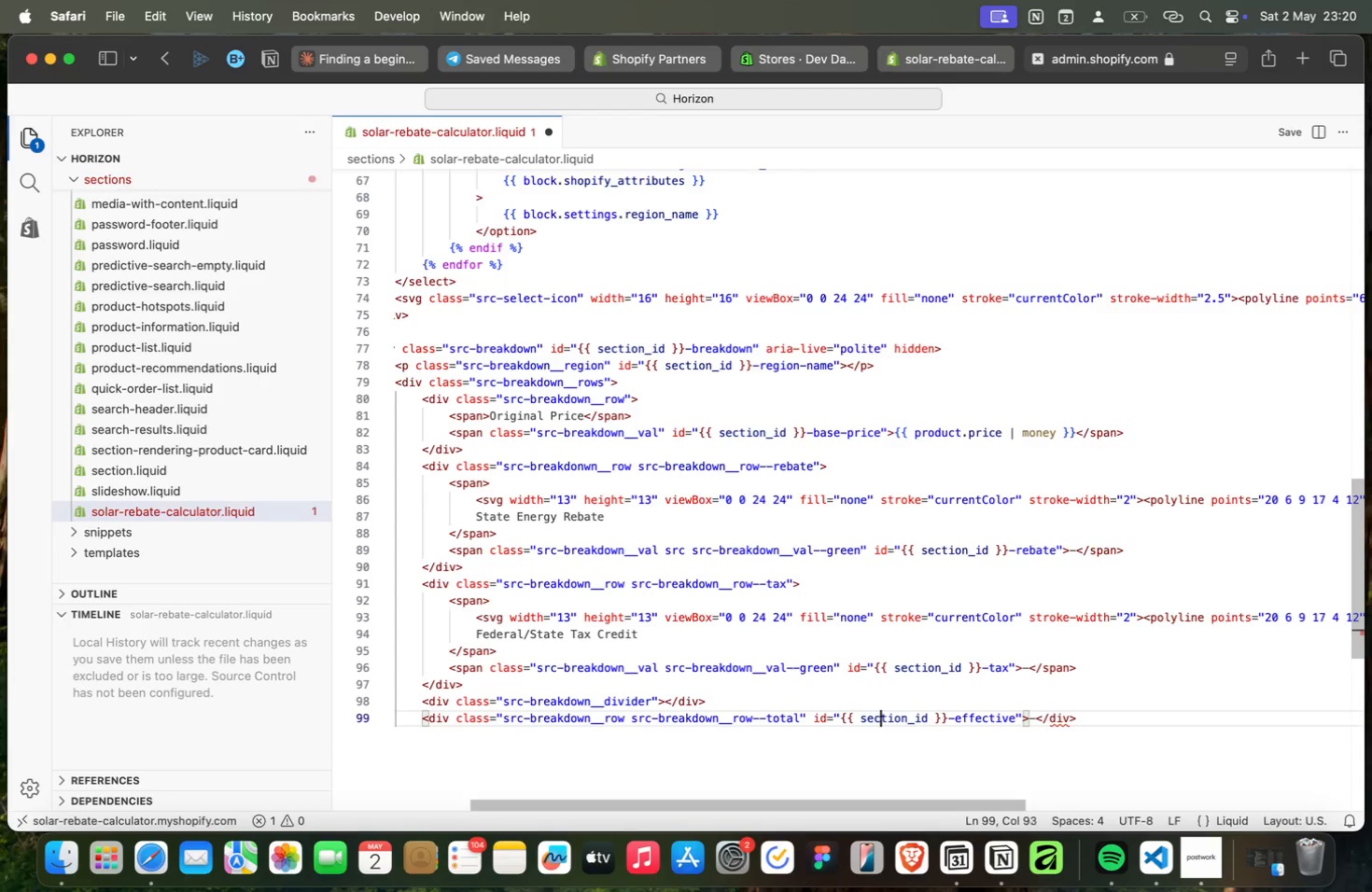 
key(ArrowRight)
 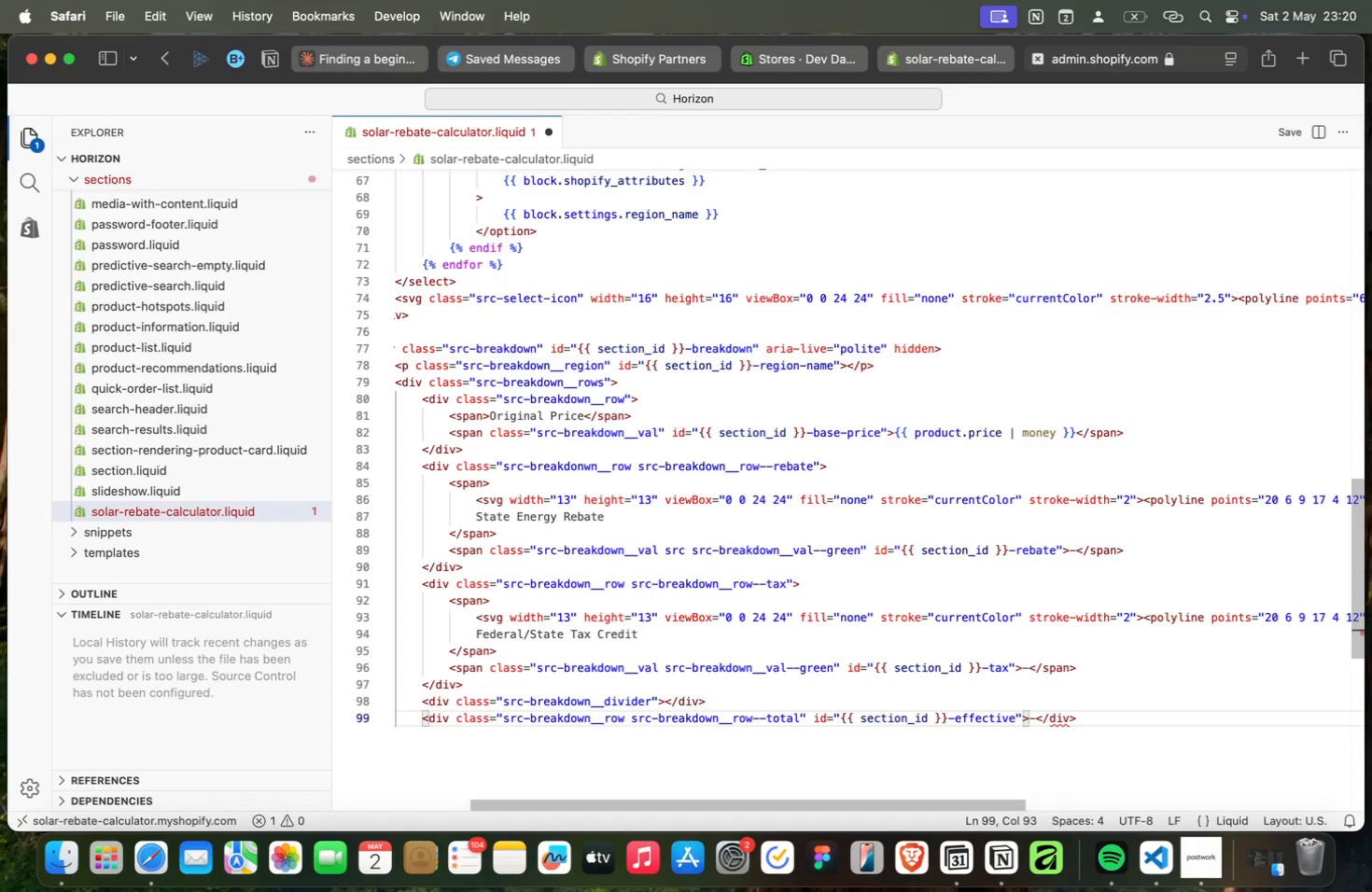 
key(ArrowLeft)
 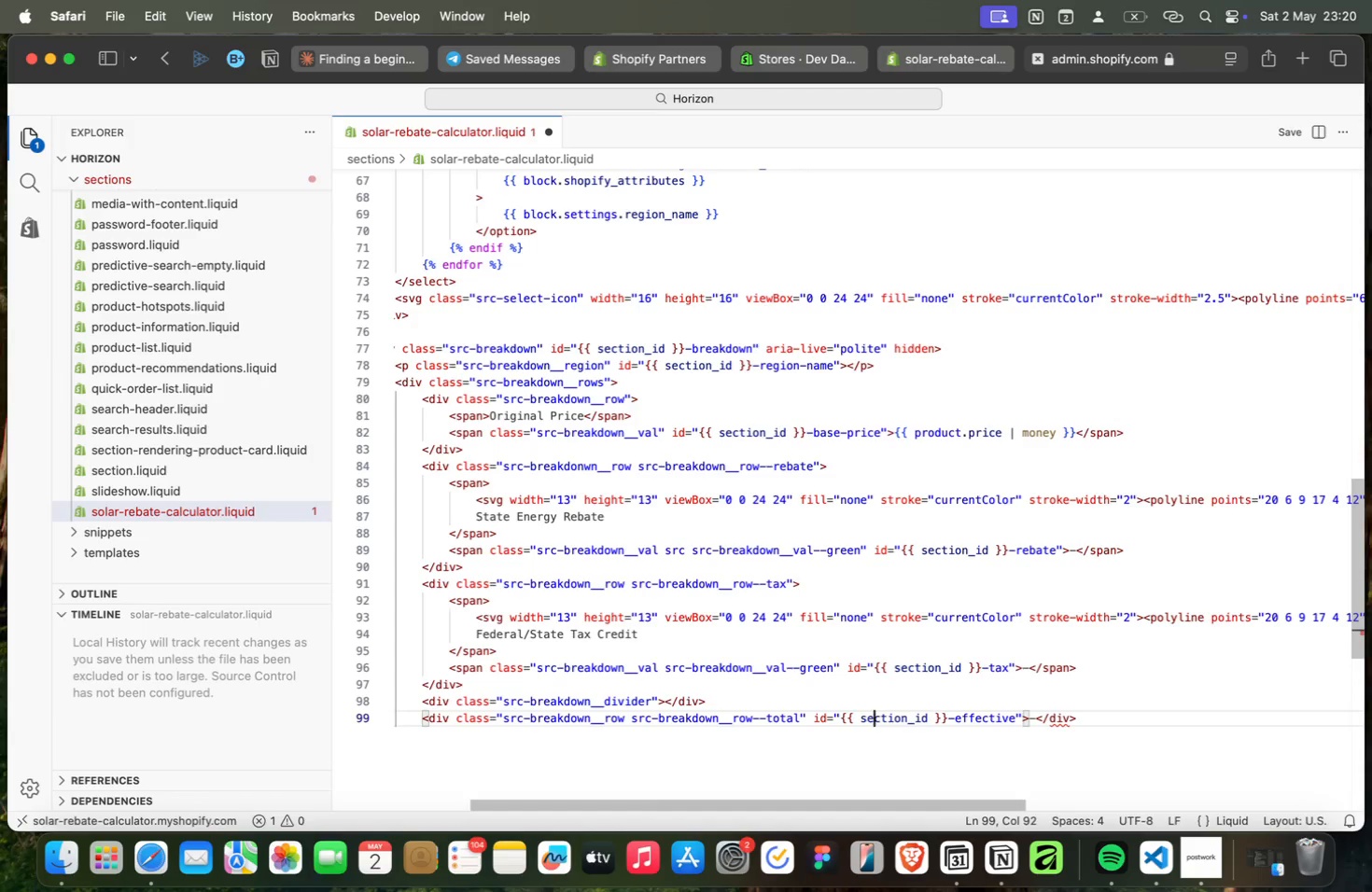 
key(ArrowLeft)
 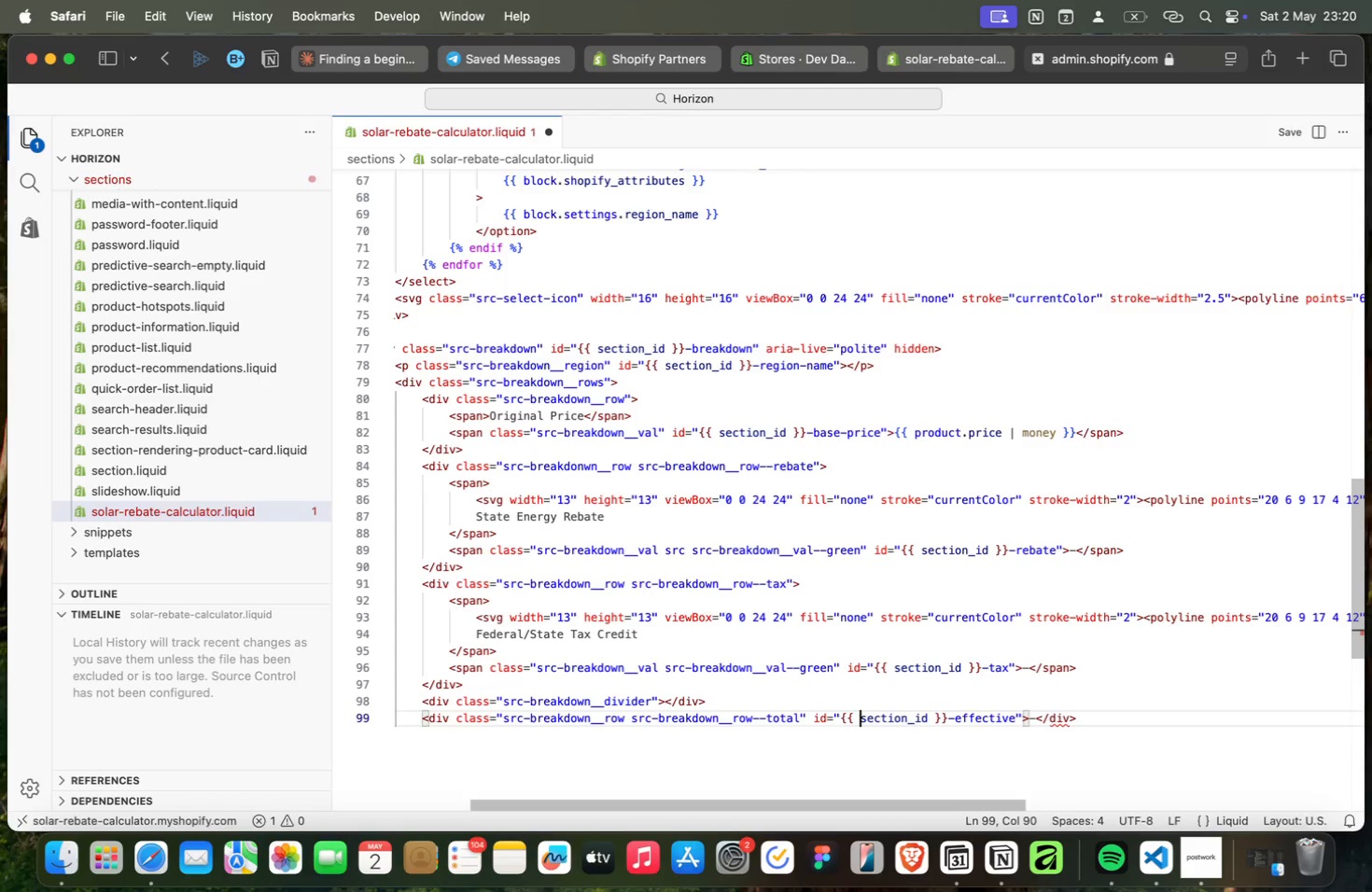 
key(ArrowLeft)
 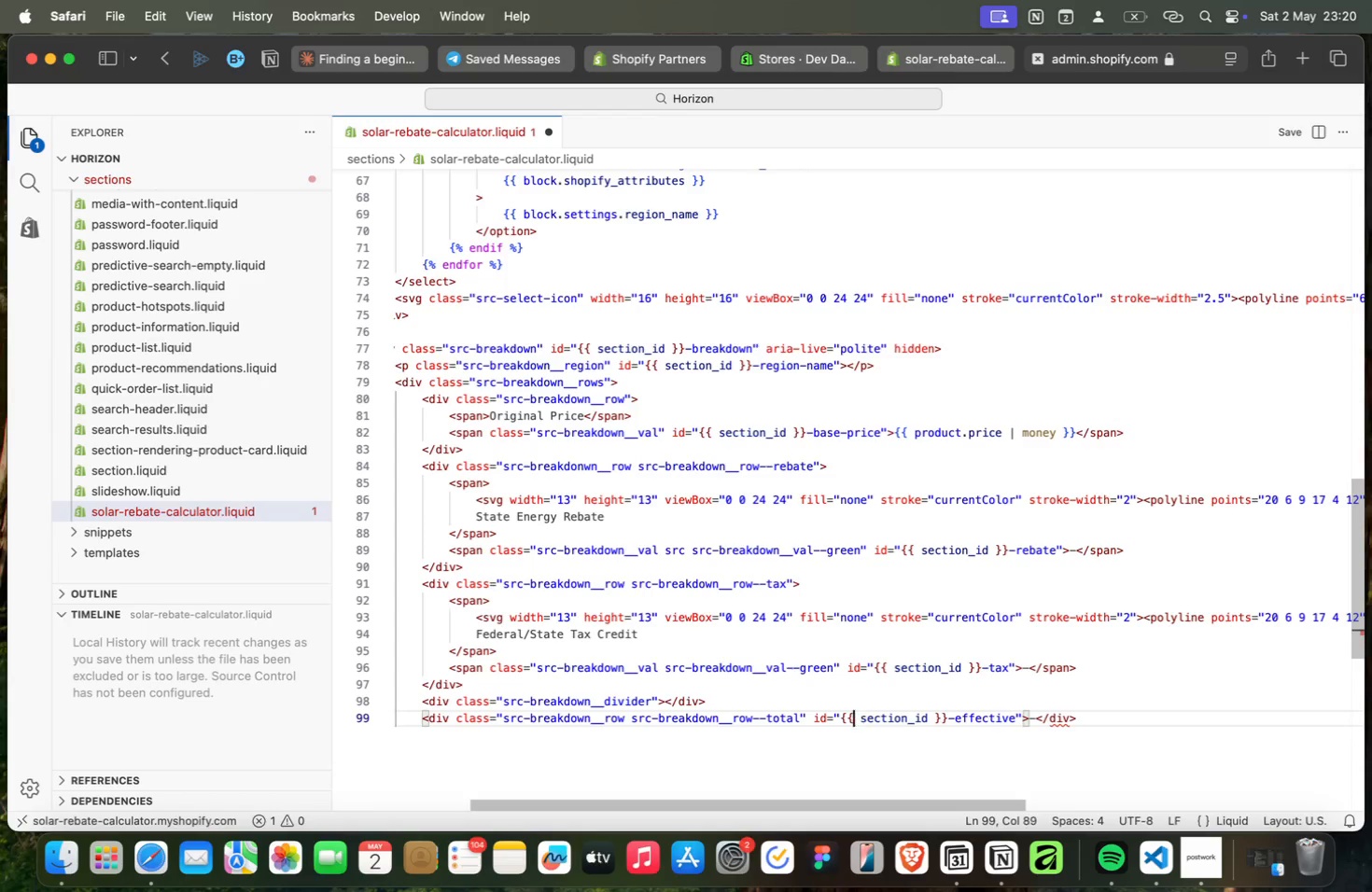 
key(ArrowLeft)
 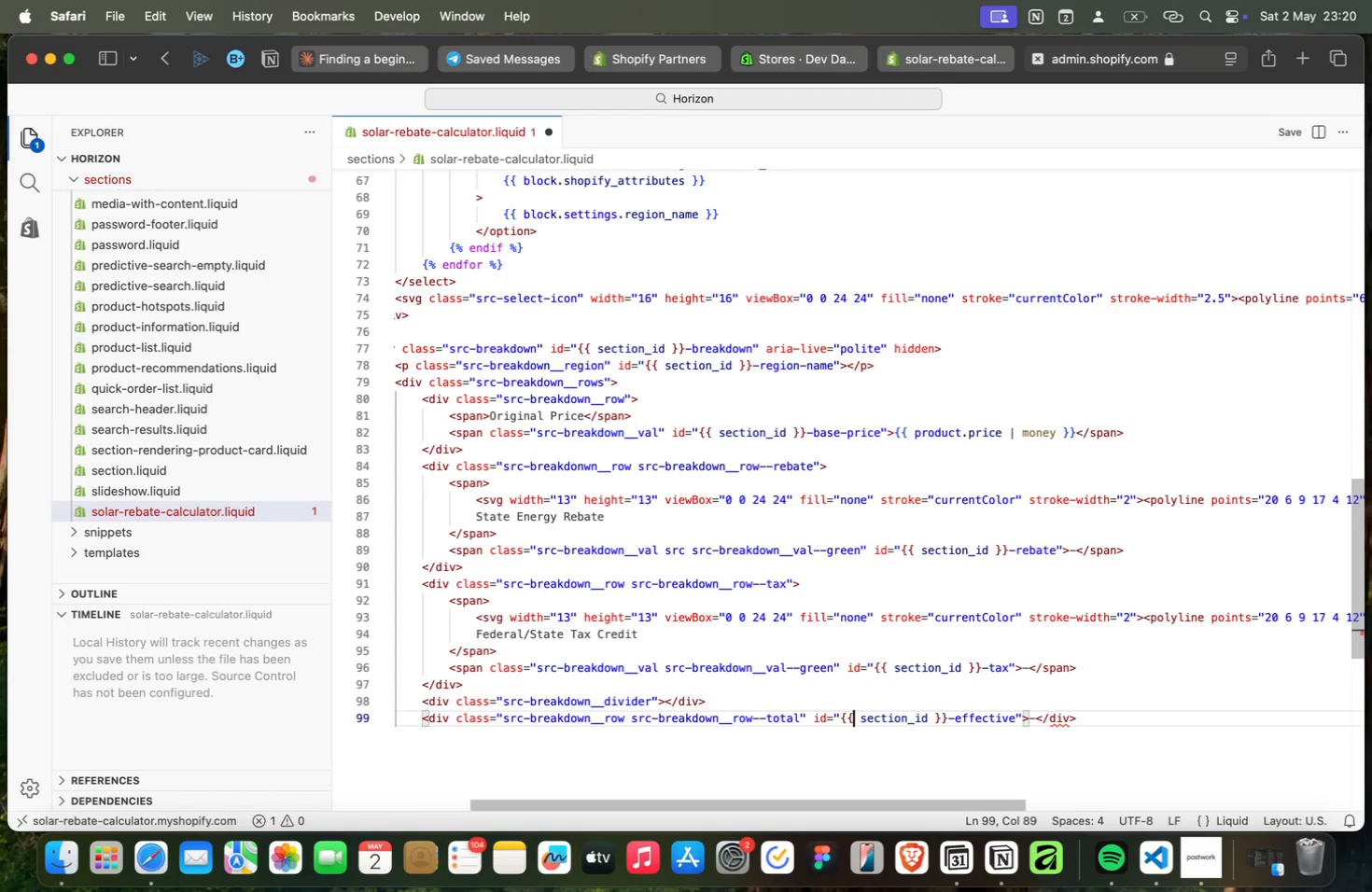 
key(ArrowLeft)
 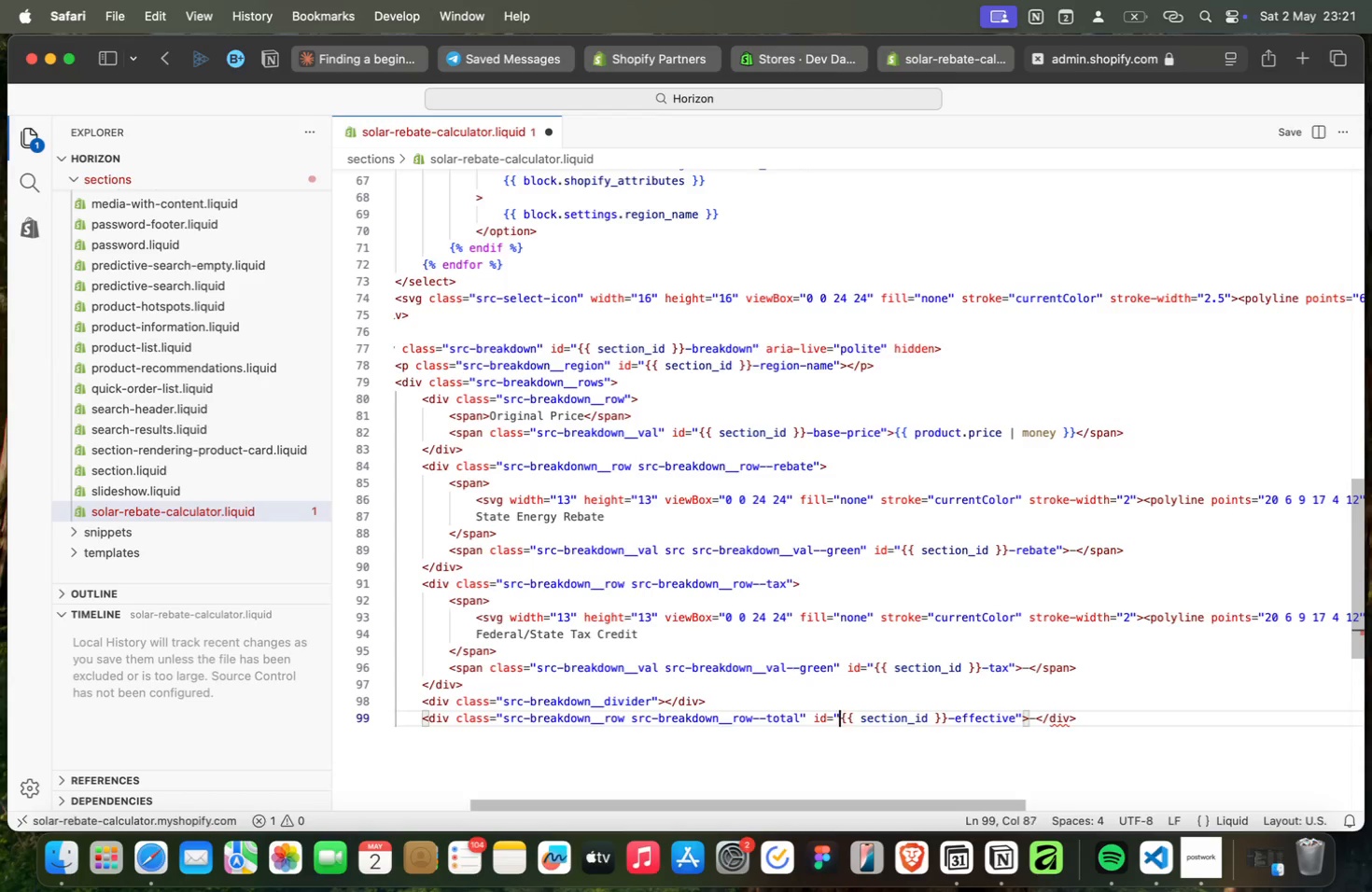 
key(ArrowLeft)
 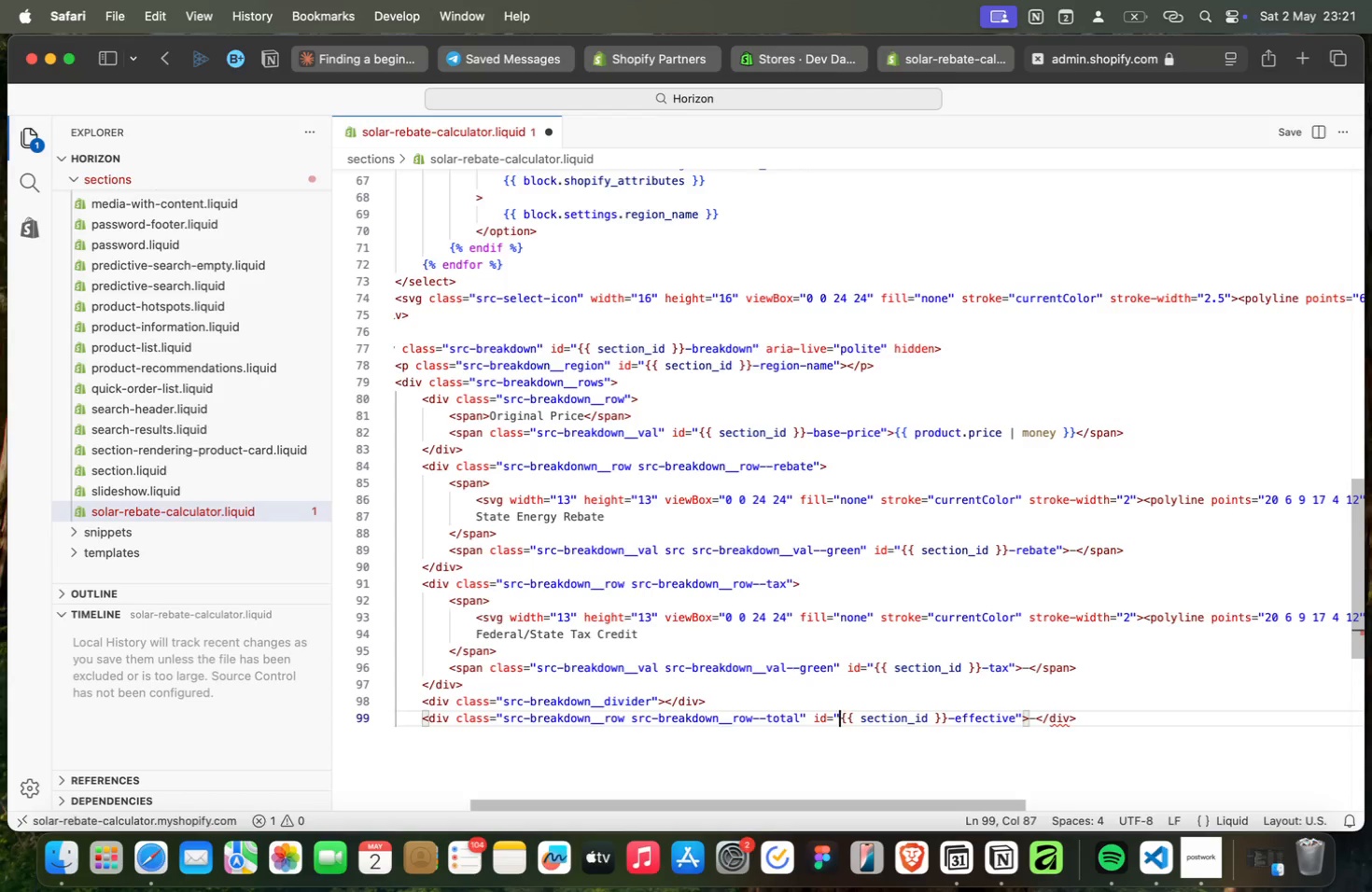 
key(ArrowLeft)
 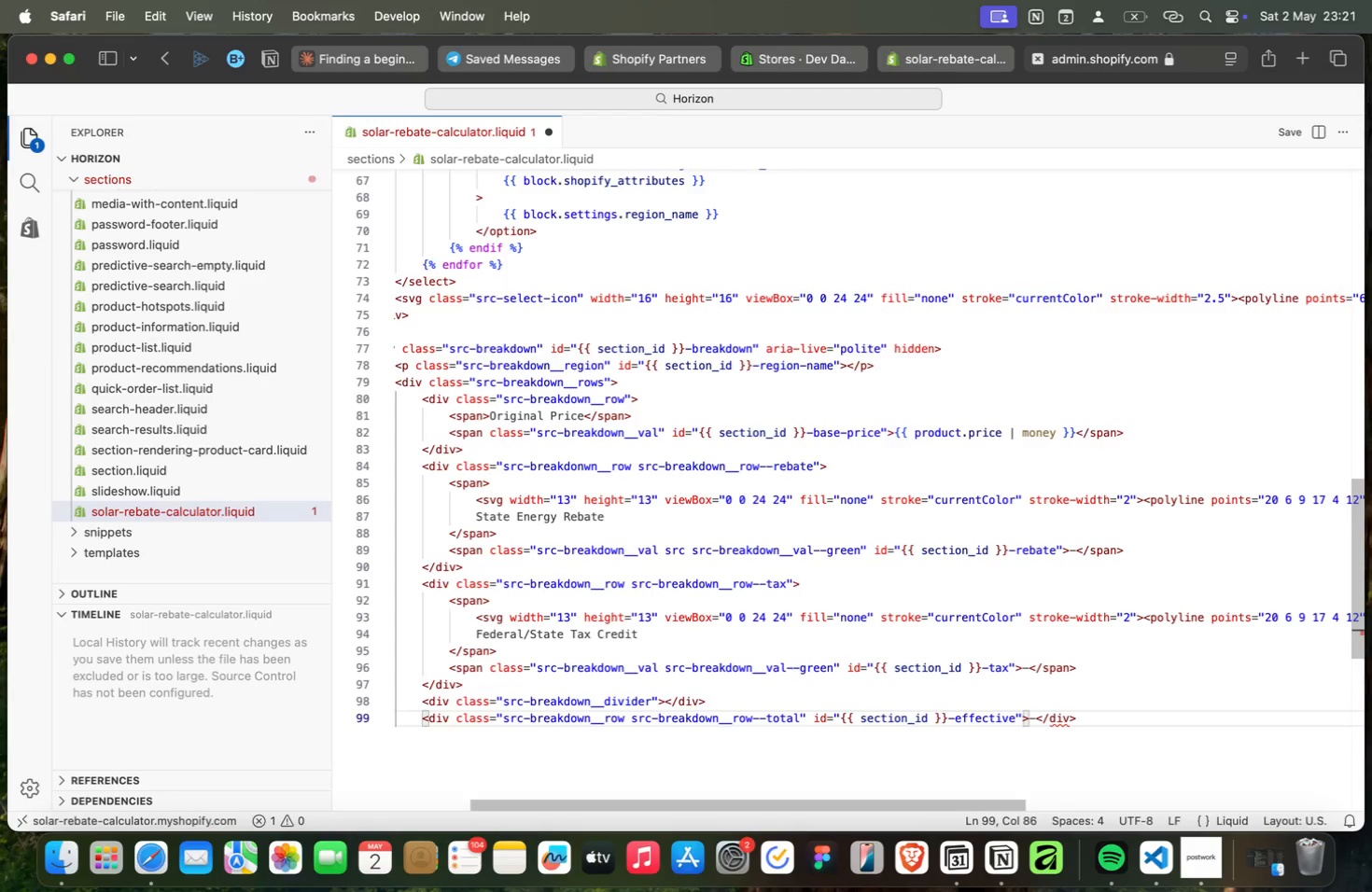 
key(ArrowRight)
 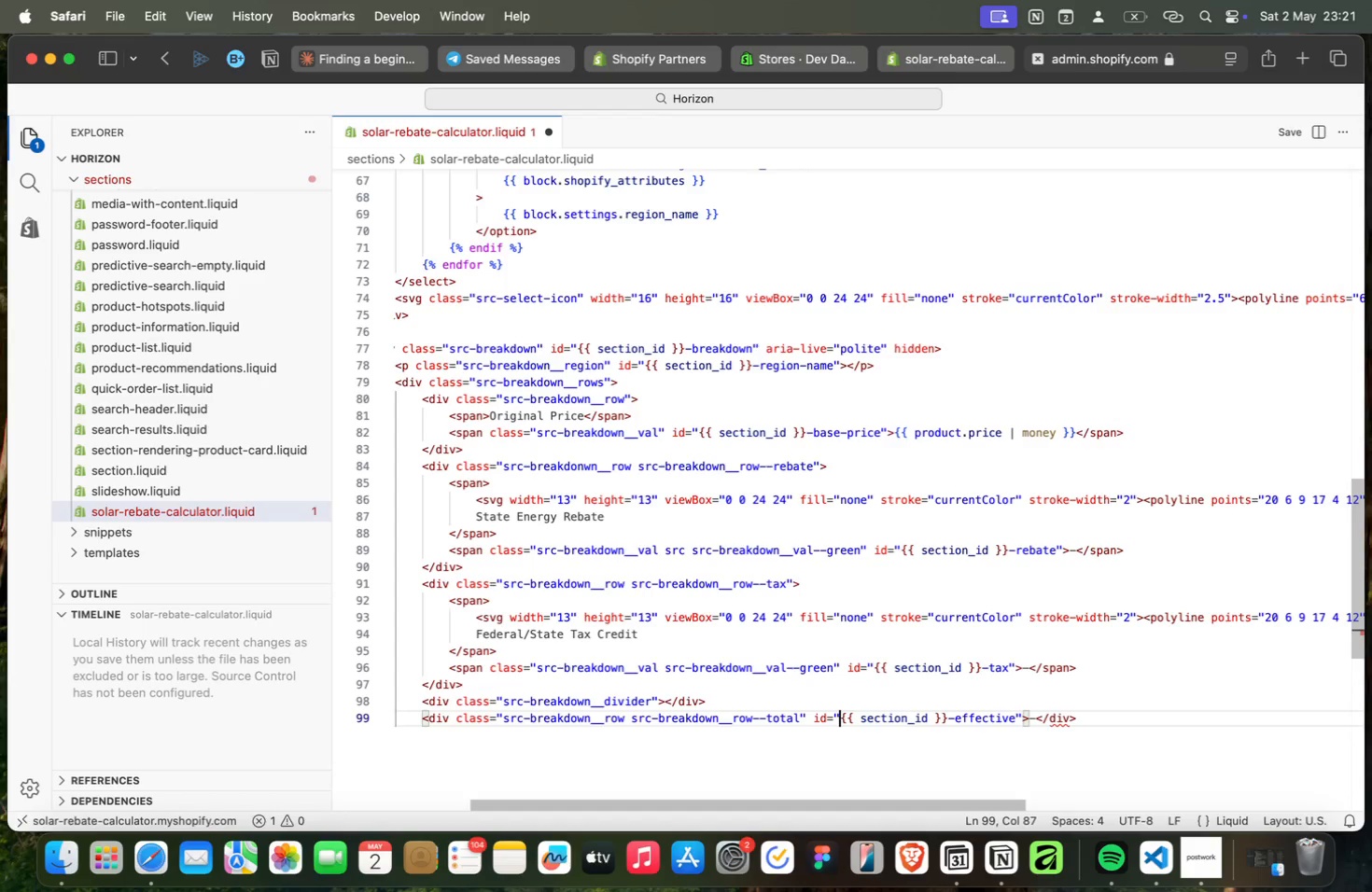 
key(ArrowRight)
 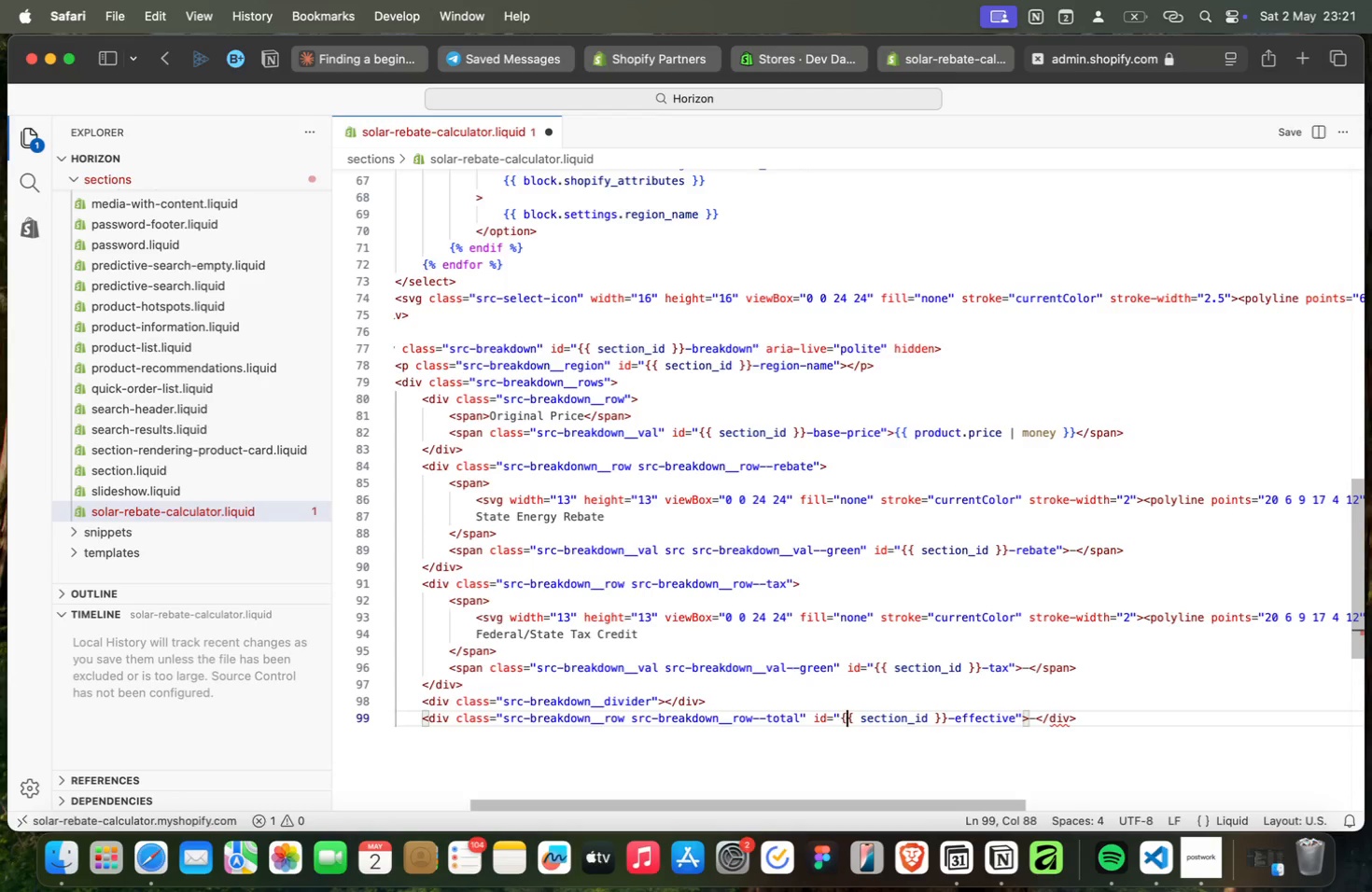 
key(ArrowLeft)
 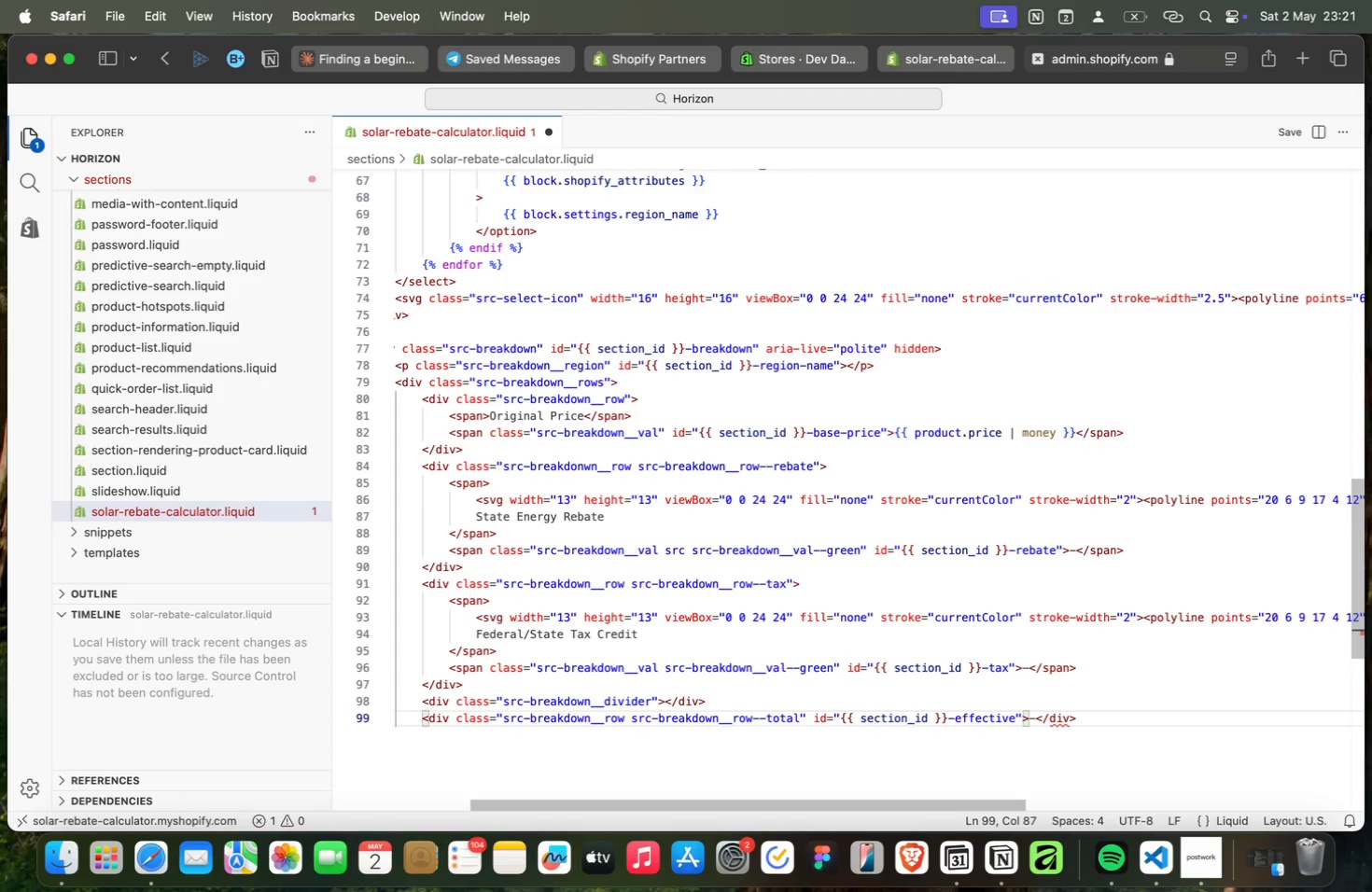 
key(ArrowLeft)
 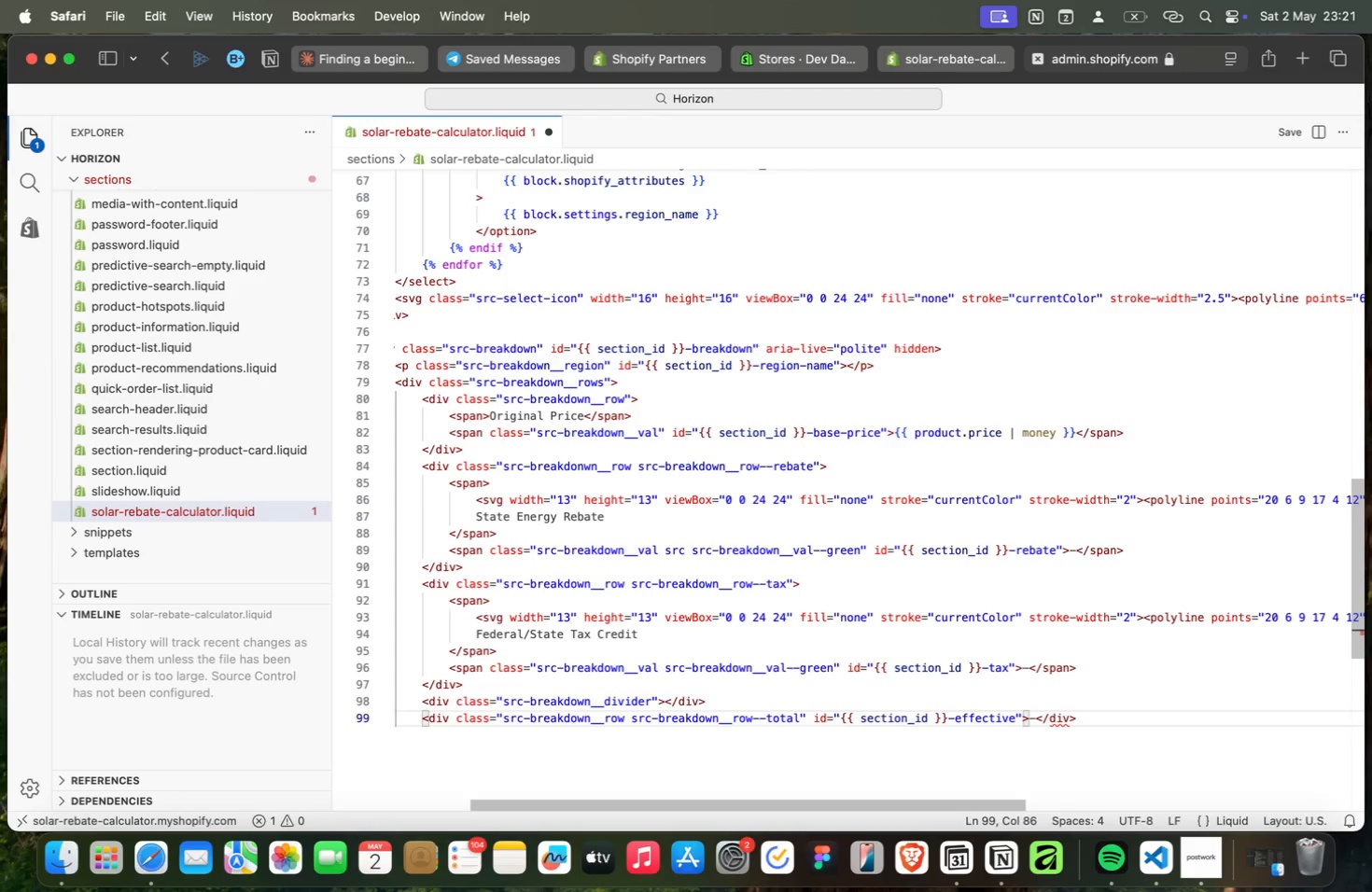 
key(ArrowRight)
 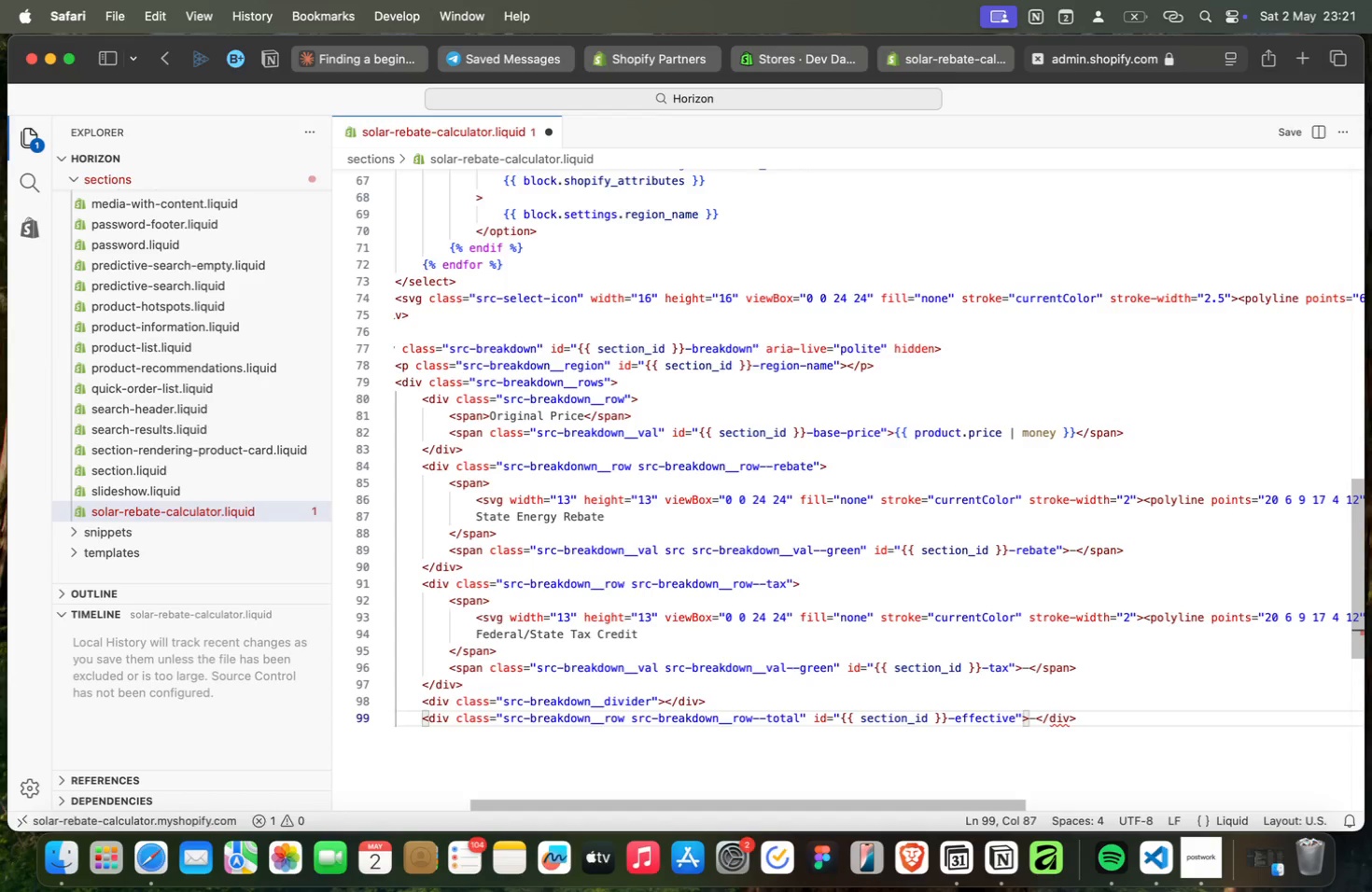 
key(ArrowLeft)
 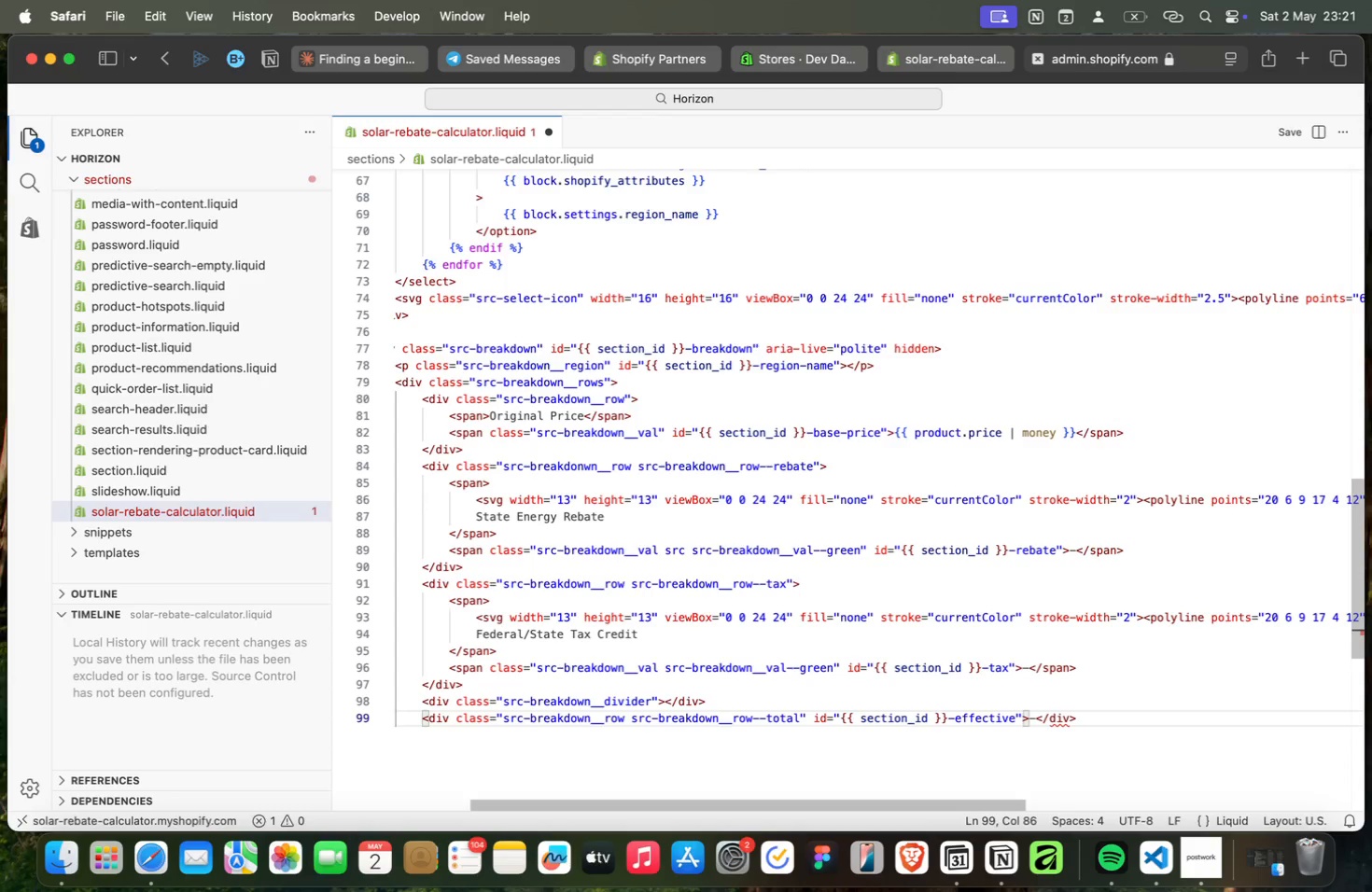 
key(ArrowLeft)
 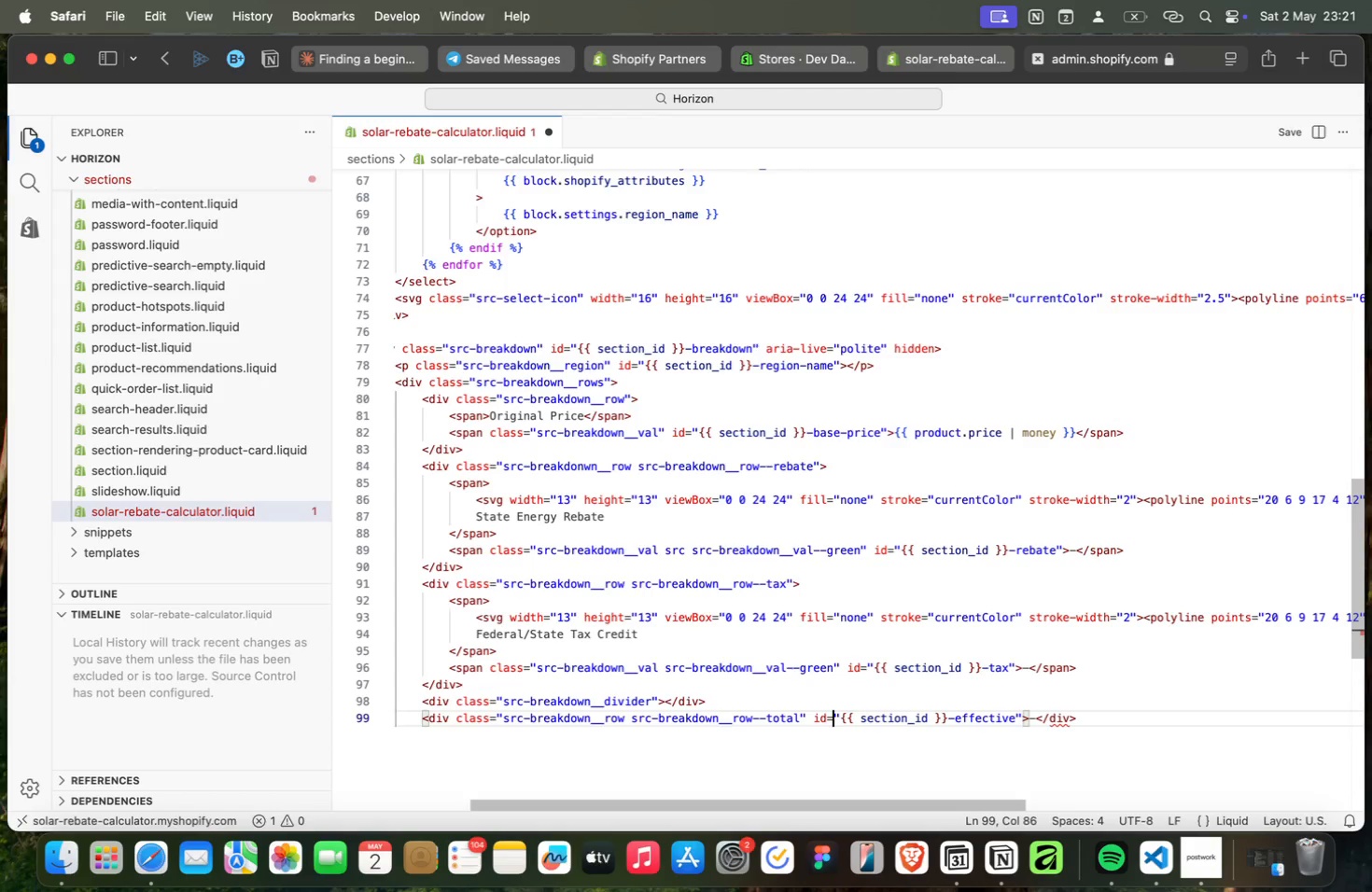 
key(ArrowRight)
 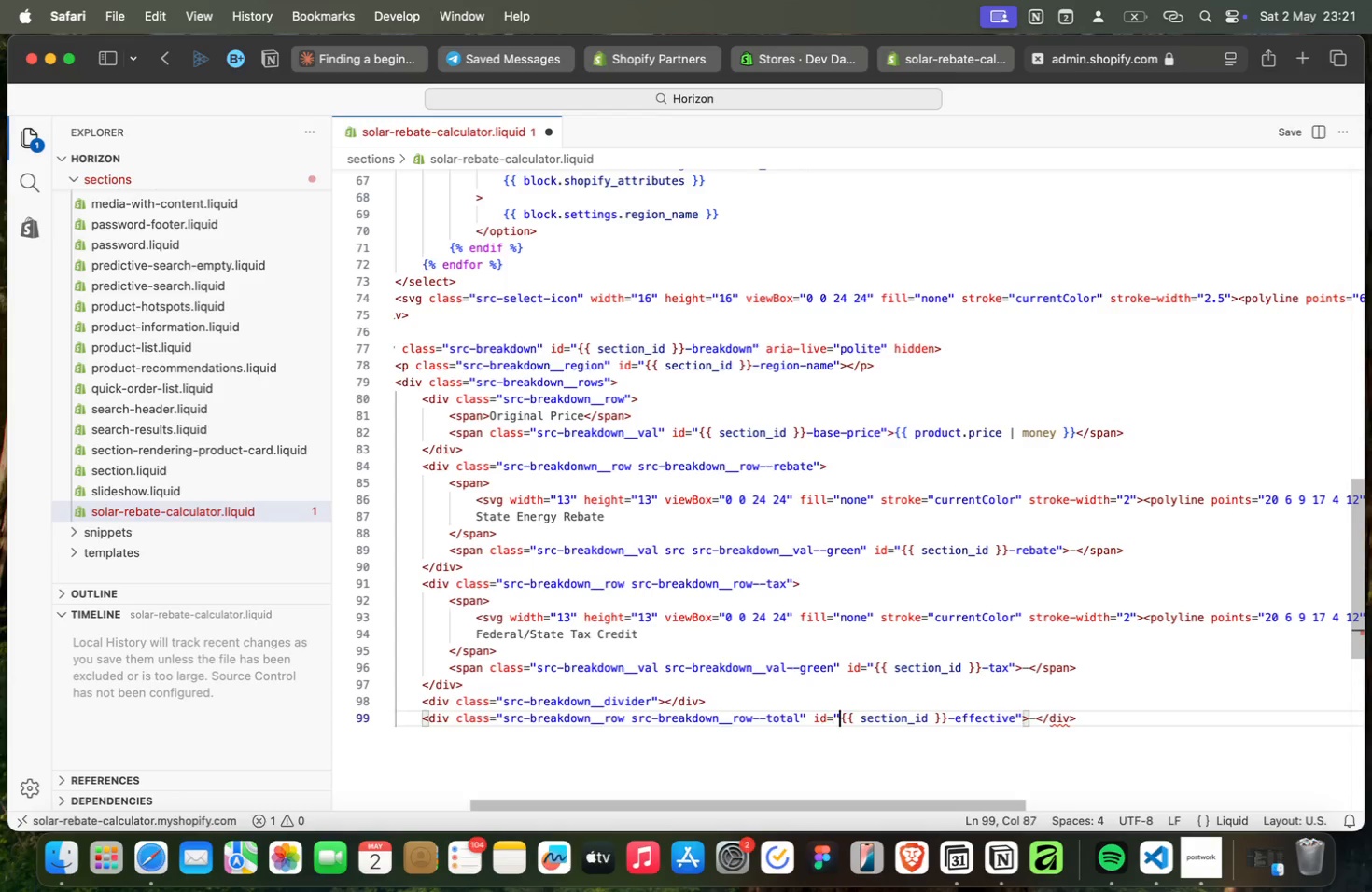 
key(ArrowRight)
 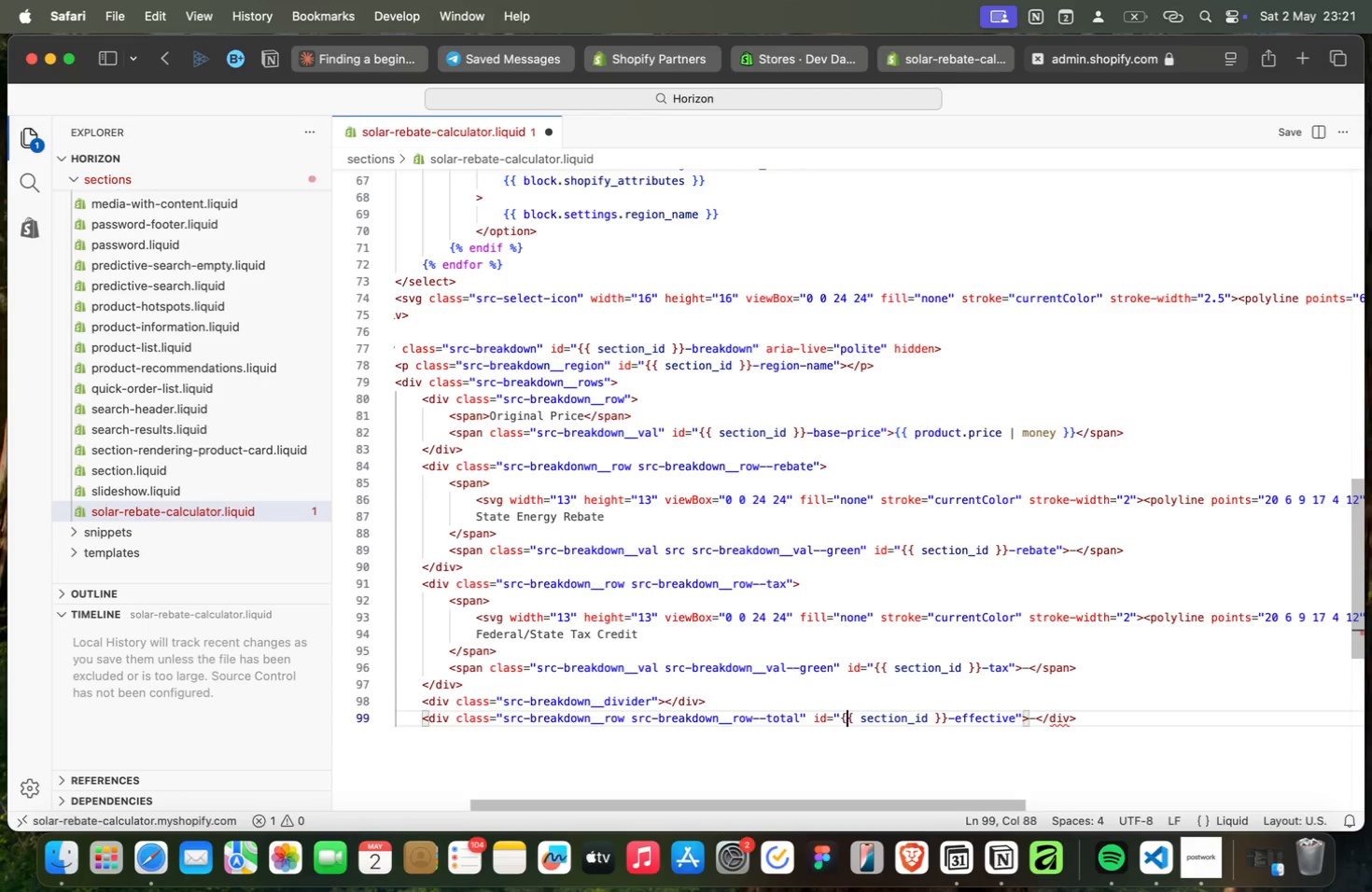 
key(ArrowRight)
 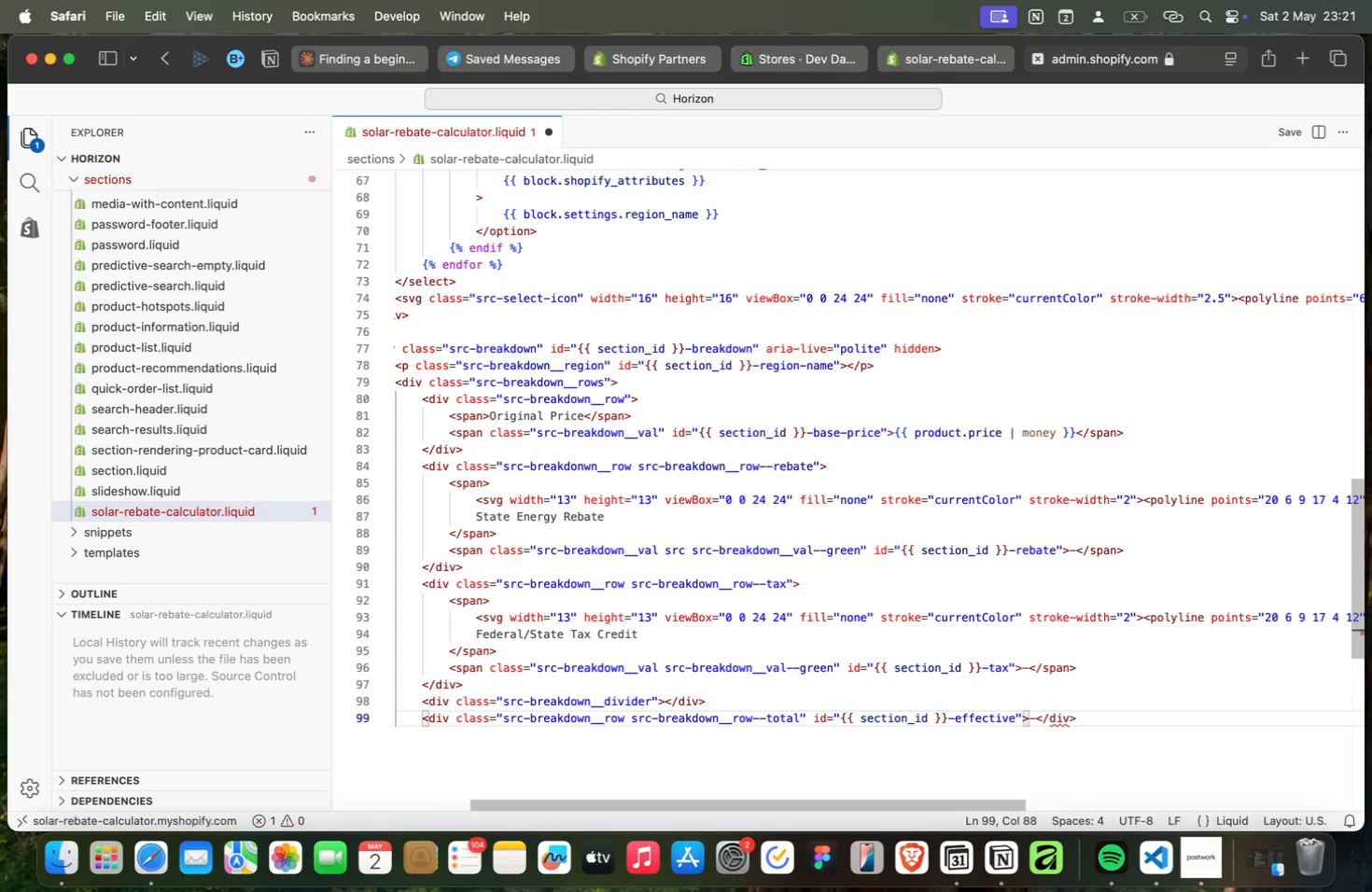 
key(ArrowLeft)
 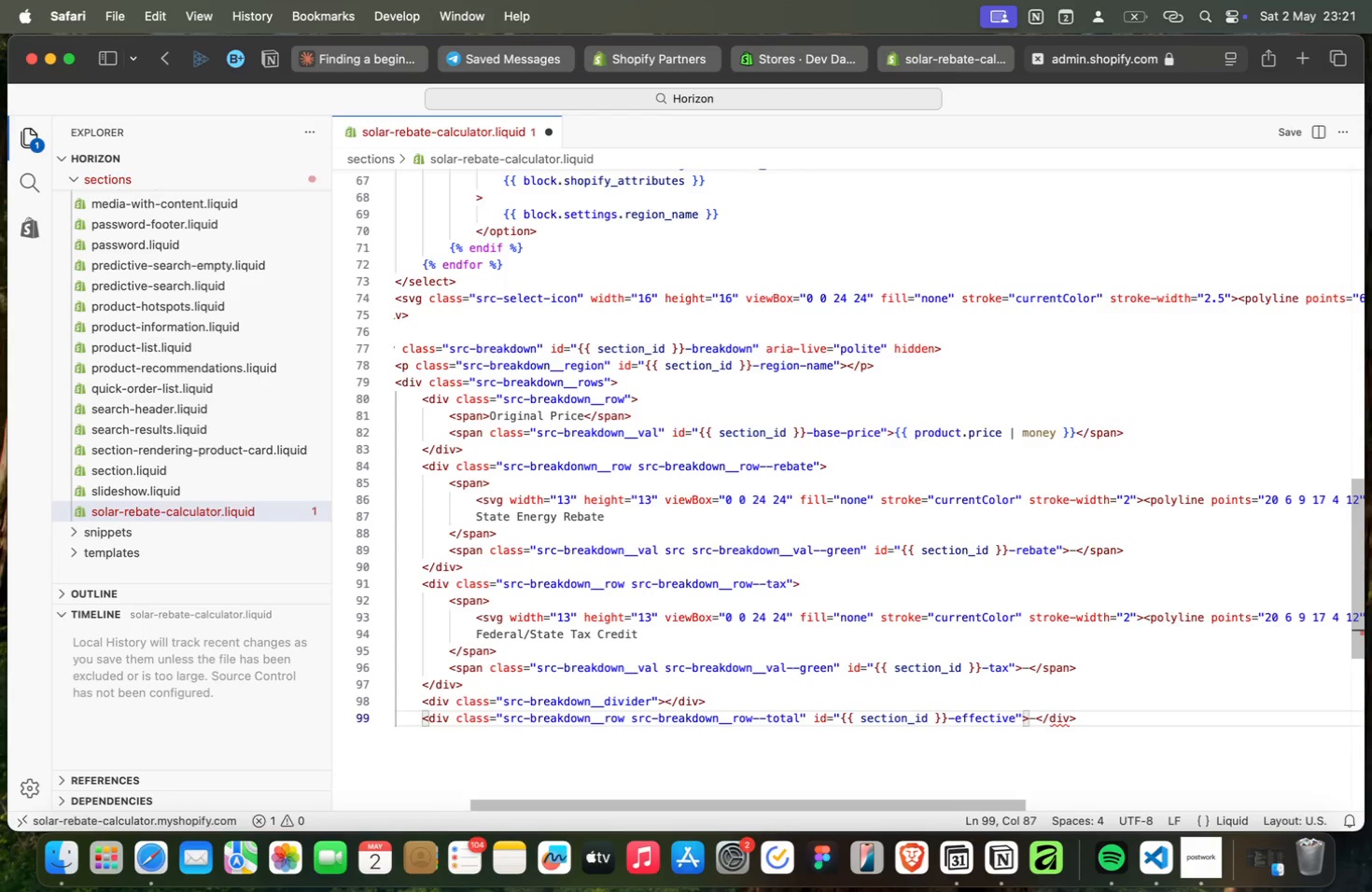 
key(ArrowLeft)
 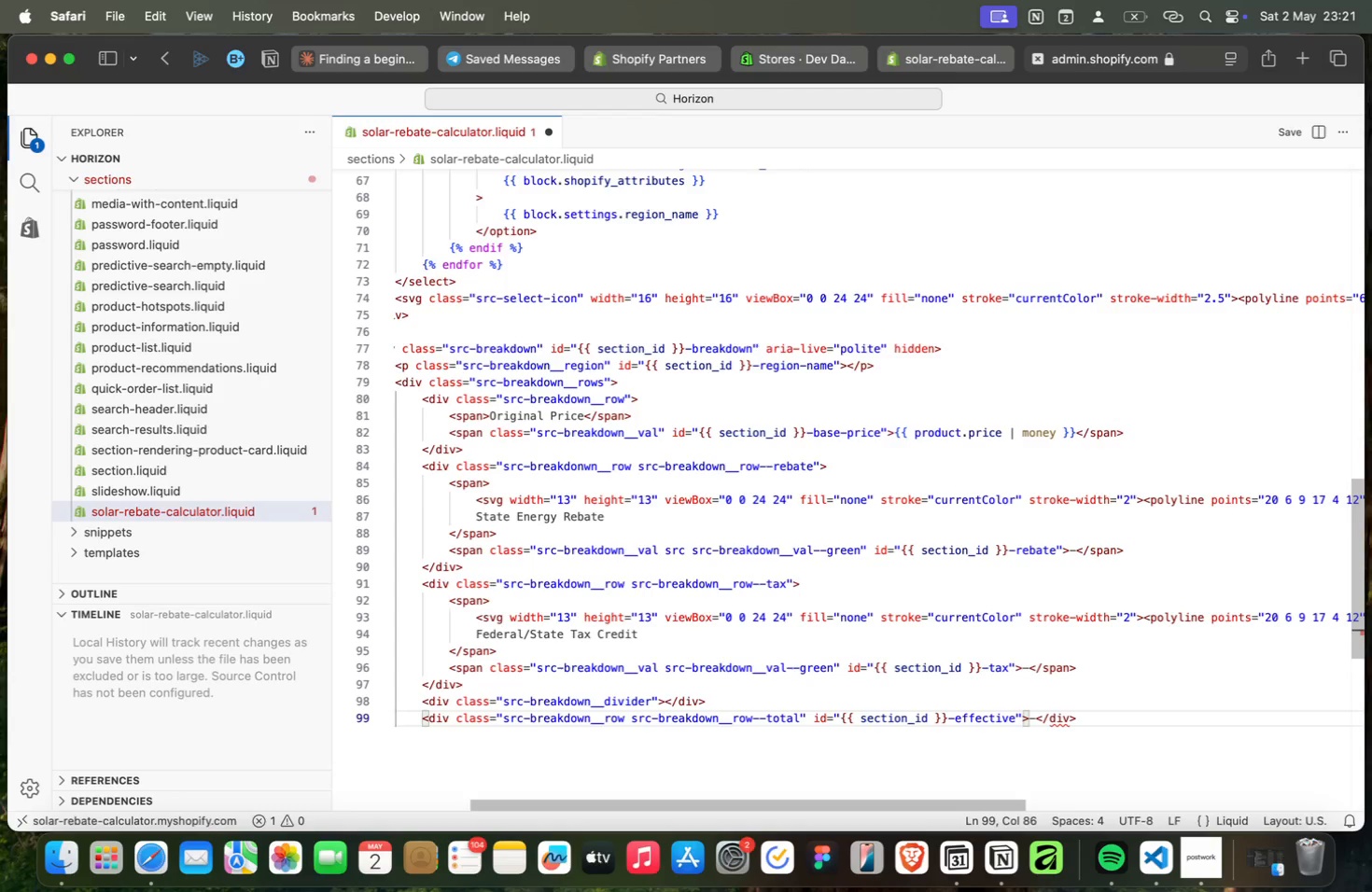 
key(ArrowLeft)
 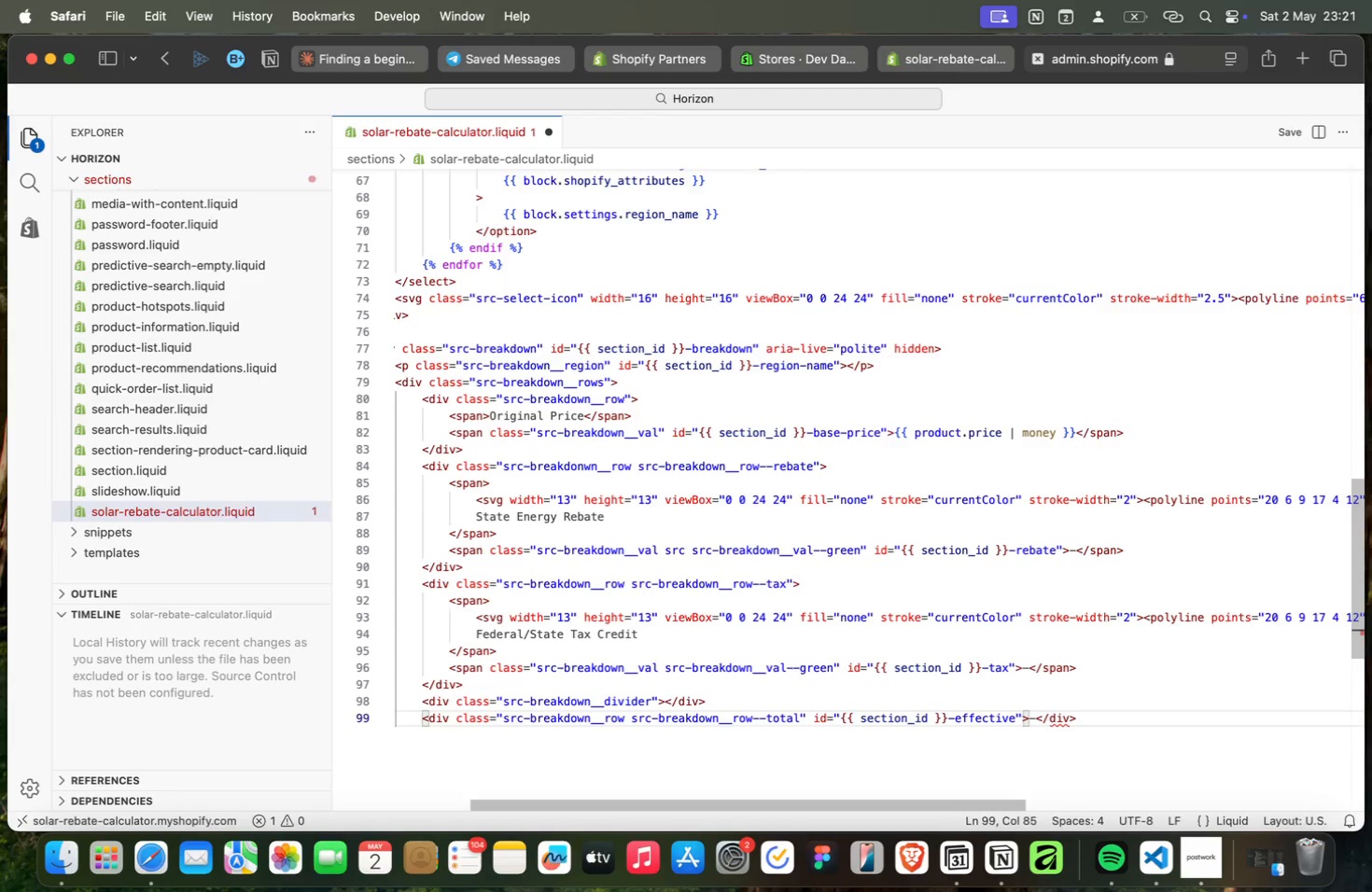 
key(ArrowLeft)
 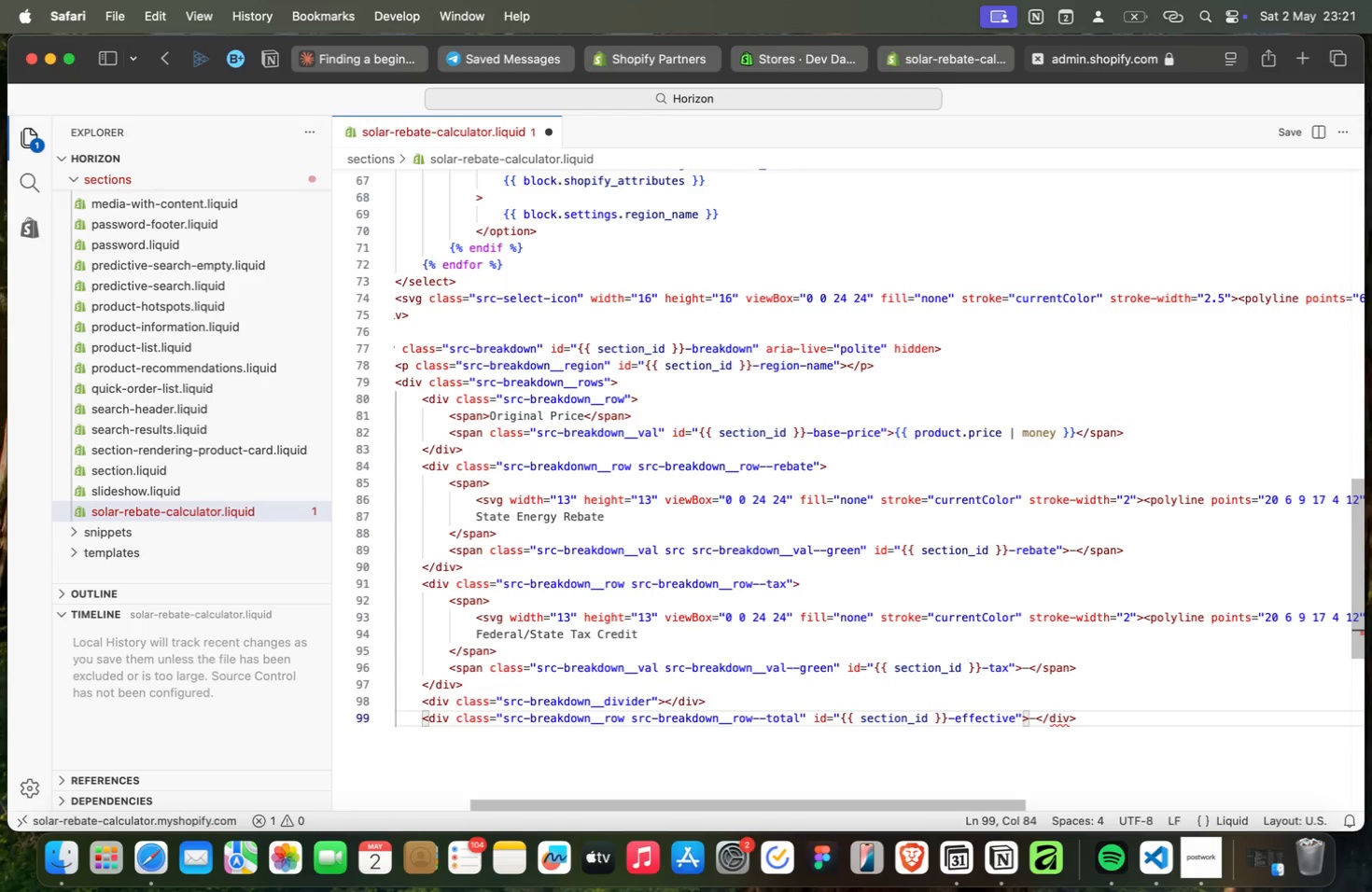 
key(ArrowLeft)
 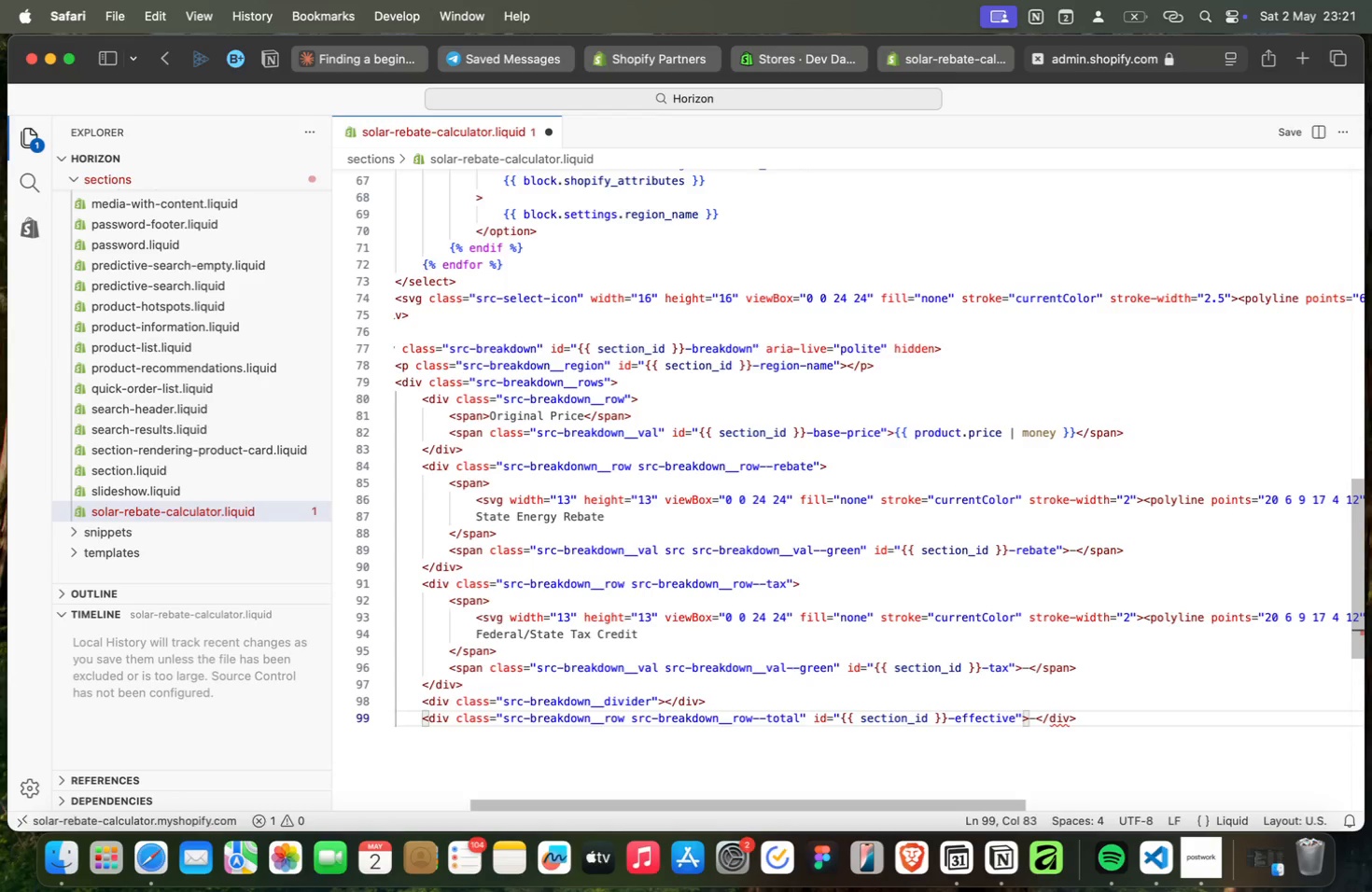 
key(ArrowLeft)
 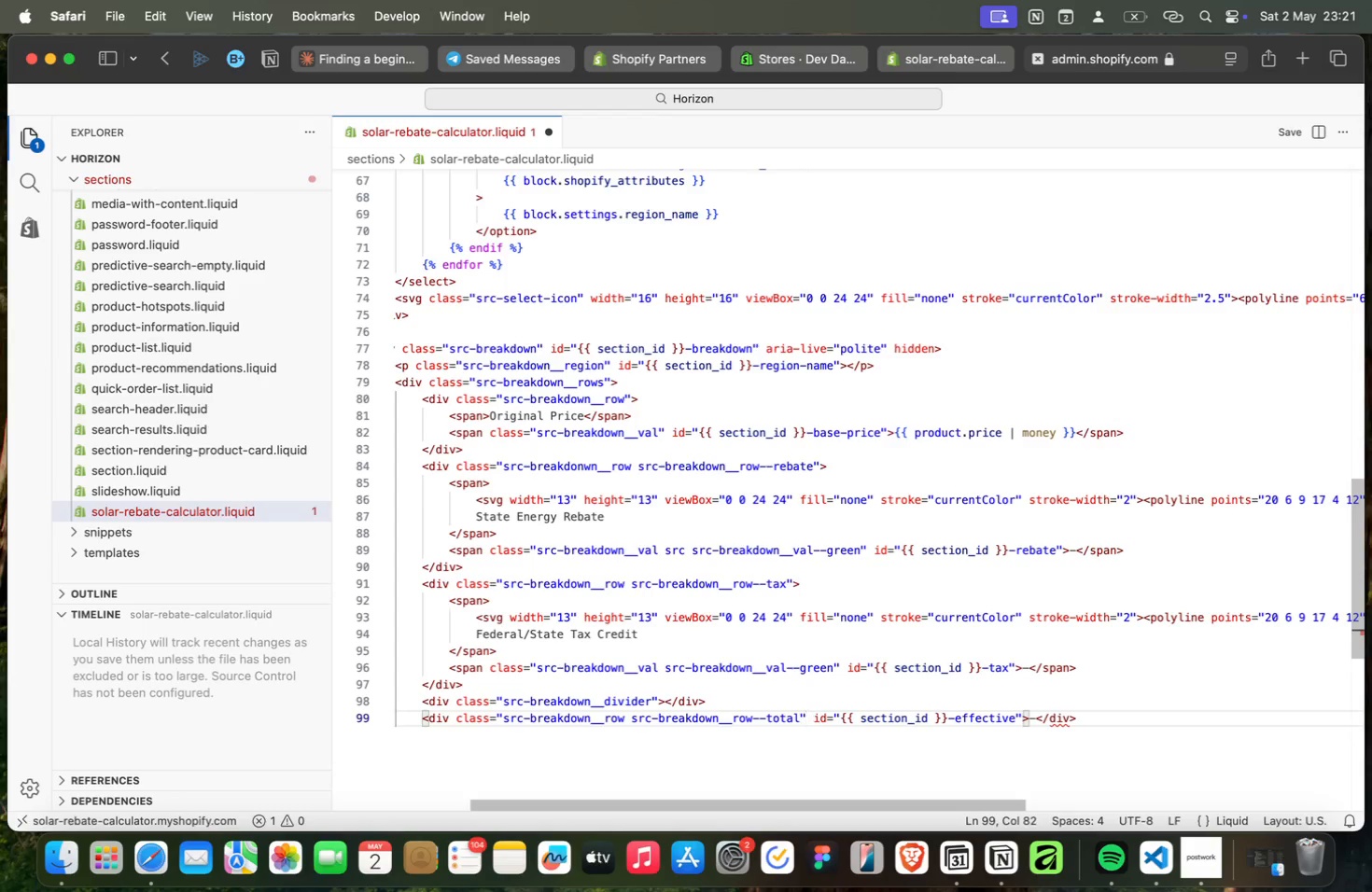 
key(ArrowLeft)
 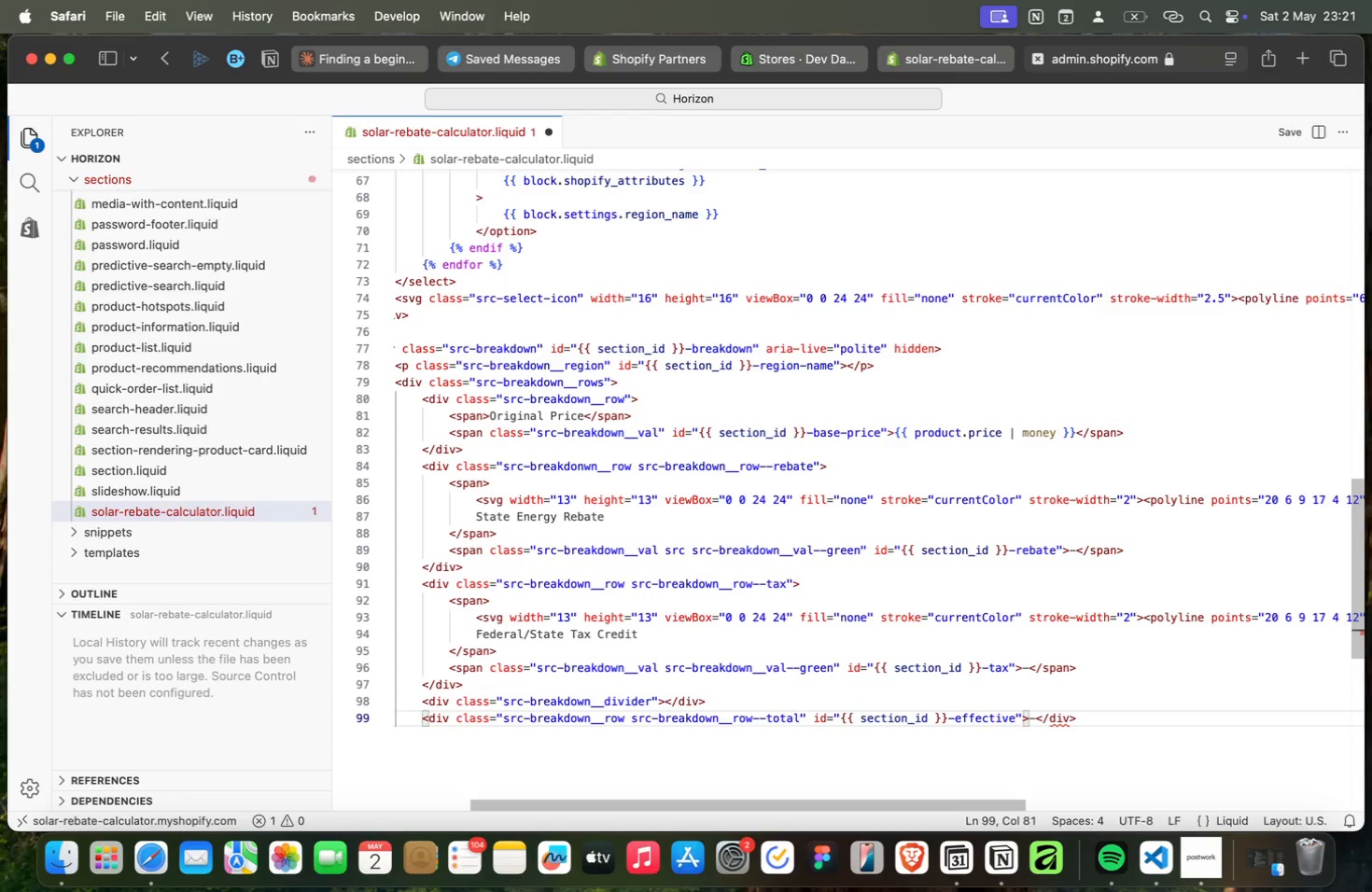 
key(ArrowLeft)
 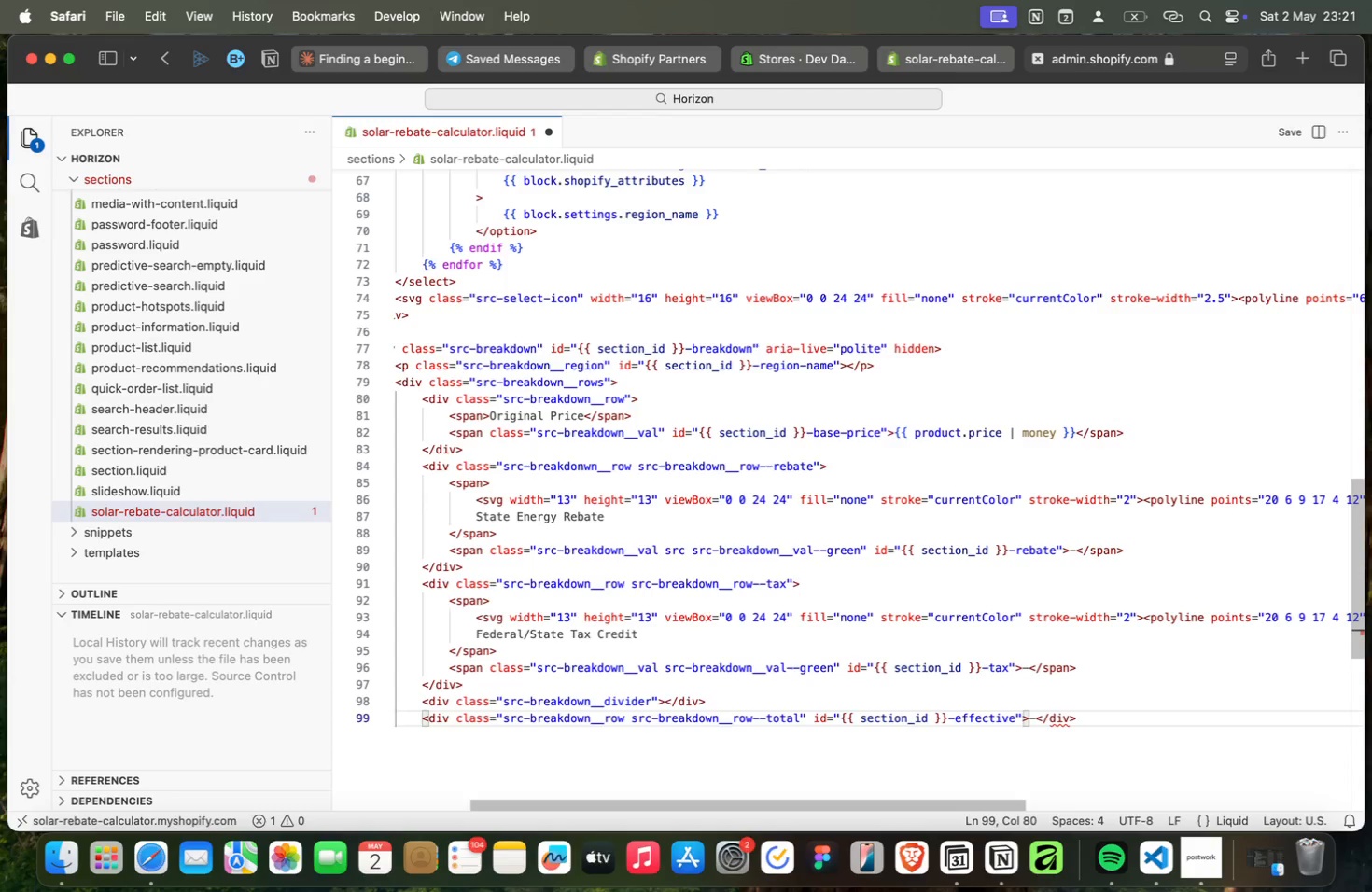 
key(ArrowLeft)
 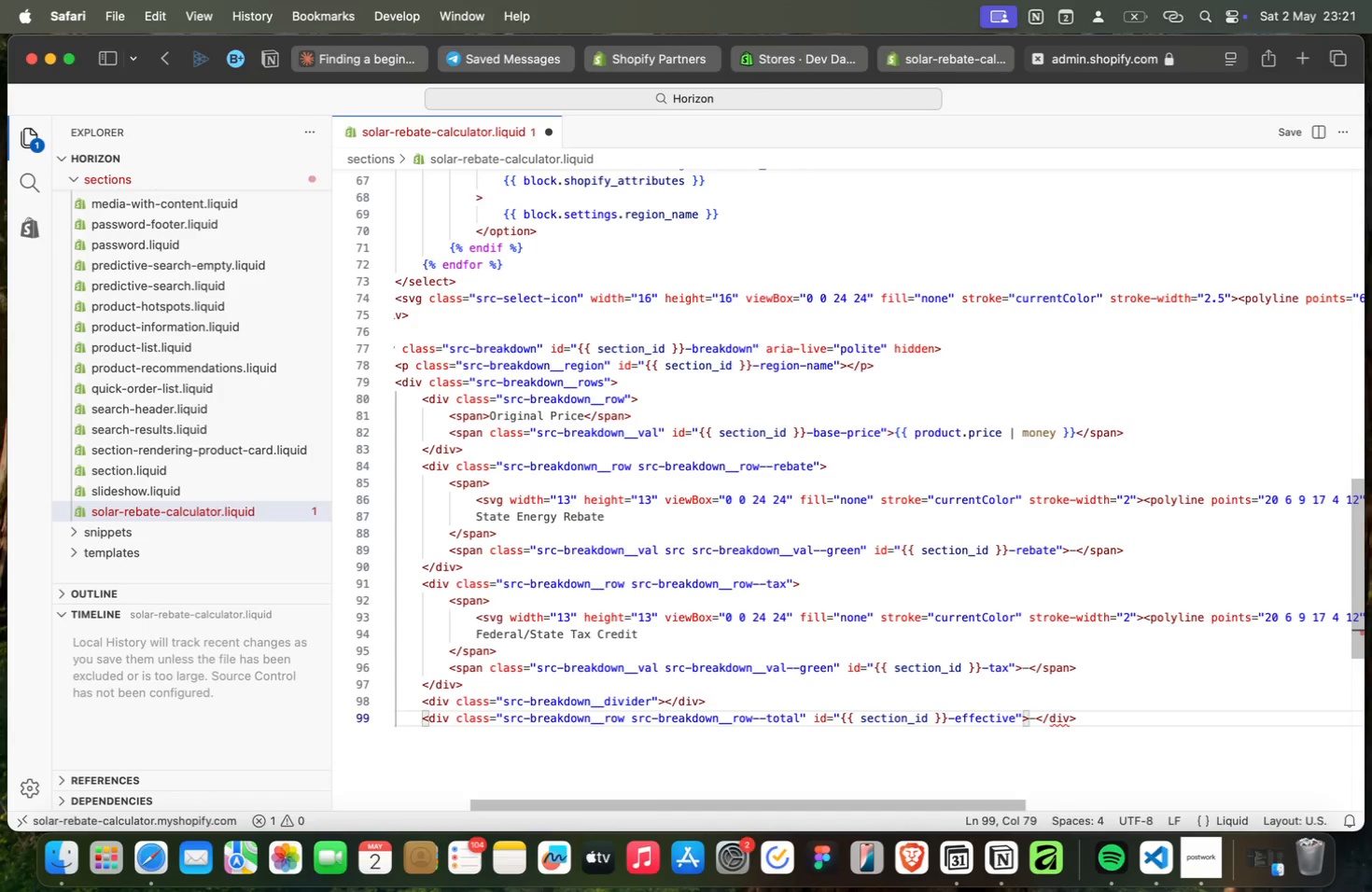 
key(ArrowLeft)
 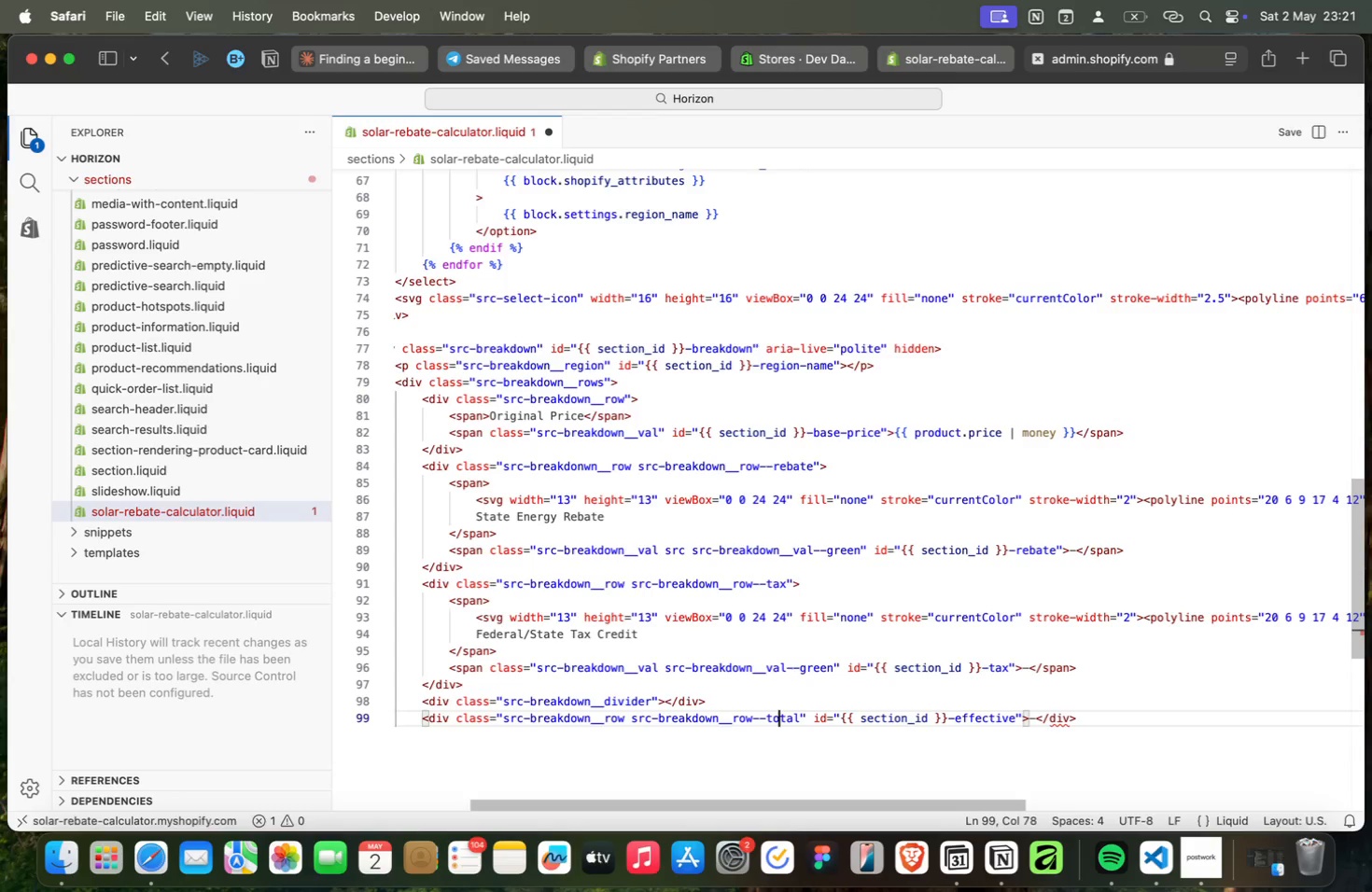 
key(ArrowLeft)
 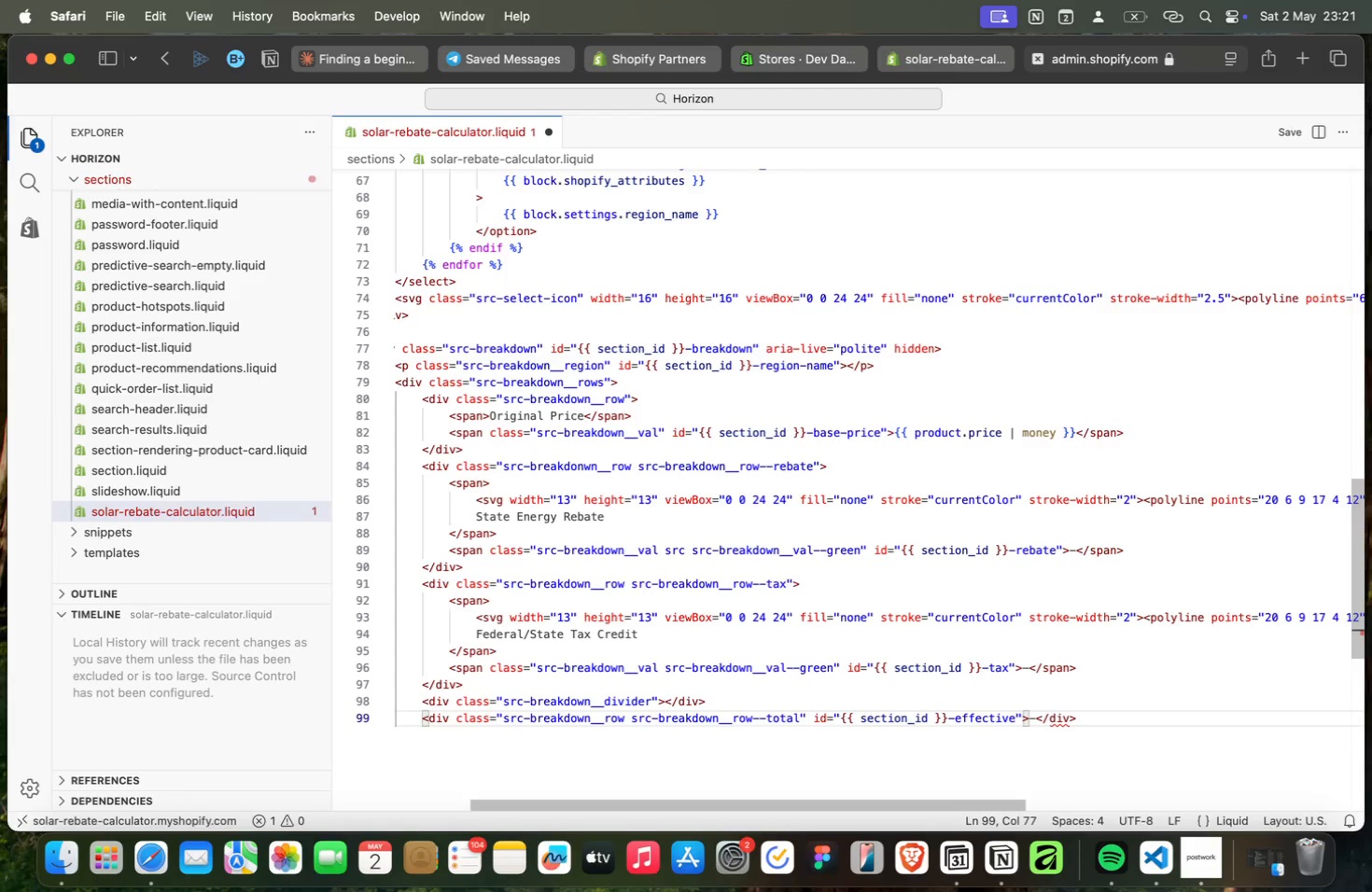 
key(ArrowLeft)
 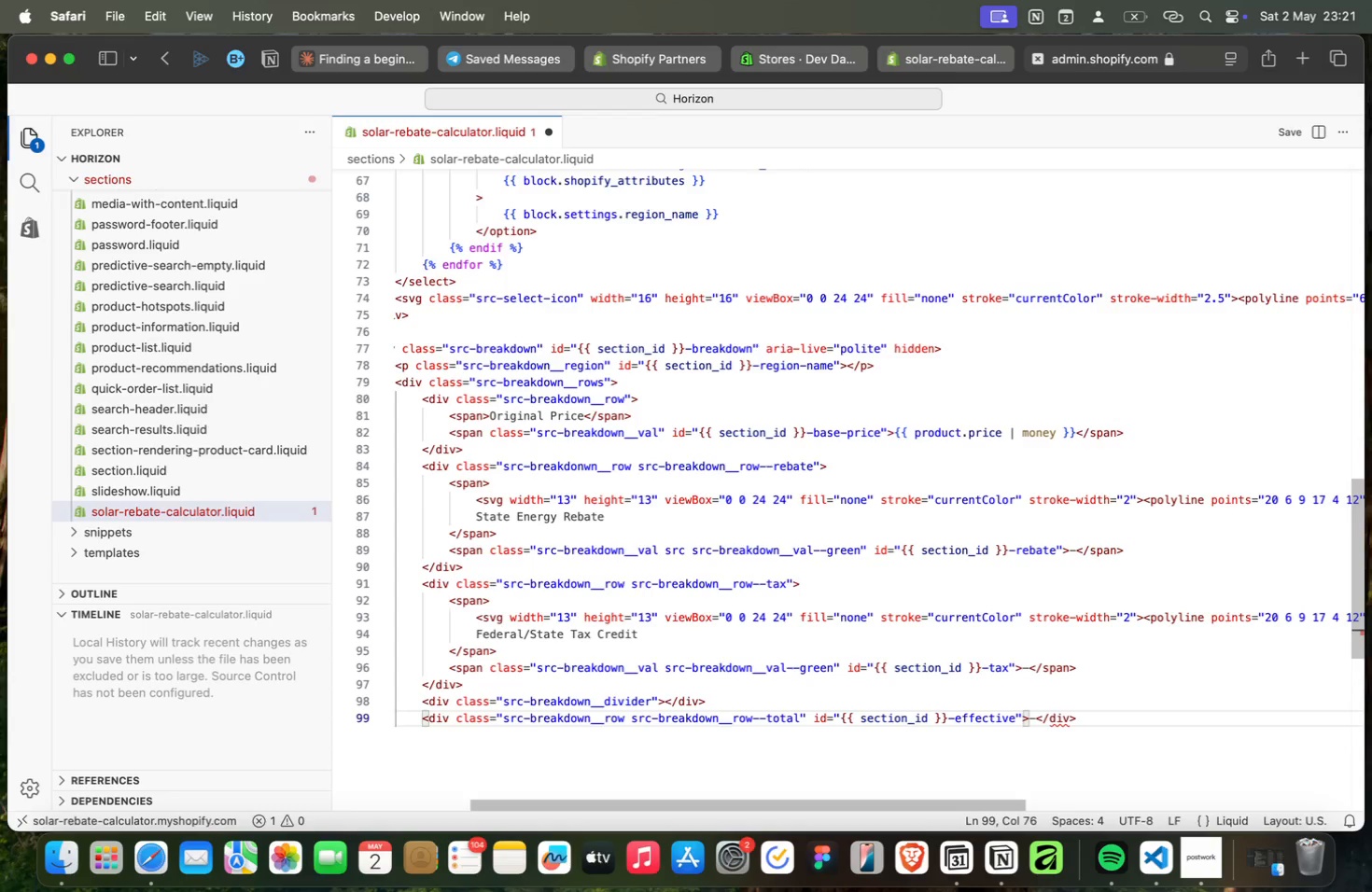 
key(ArrowRight)
 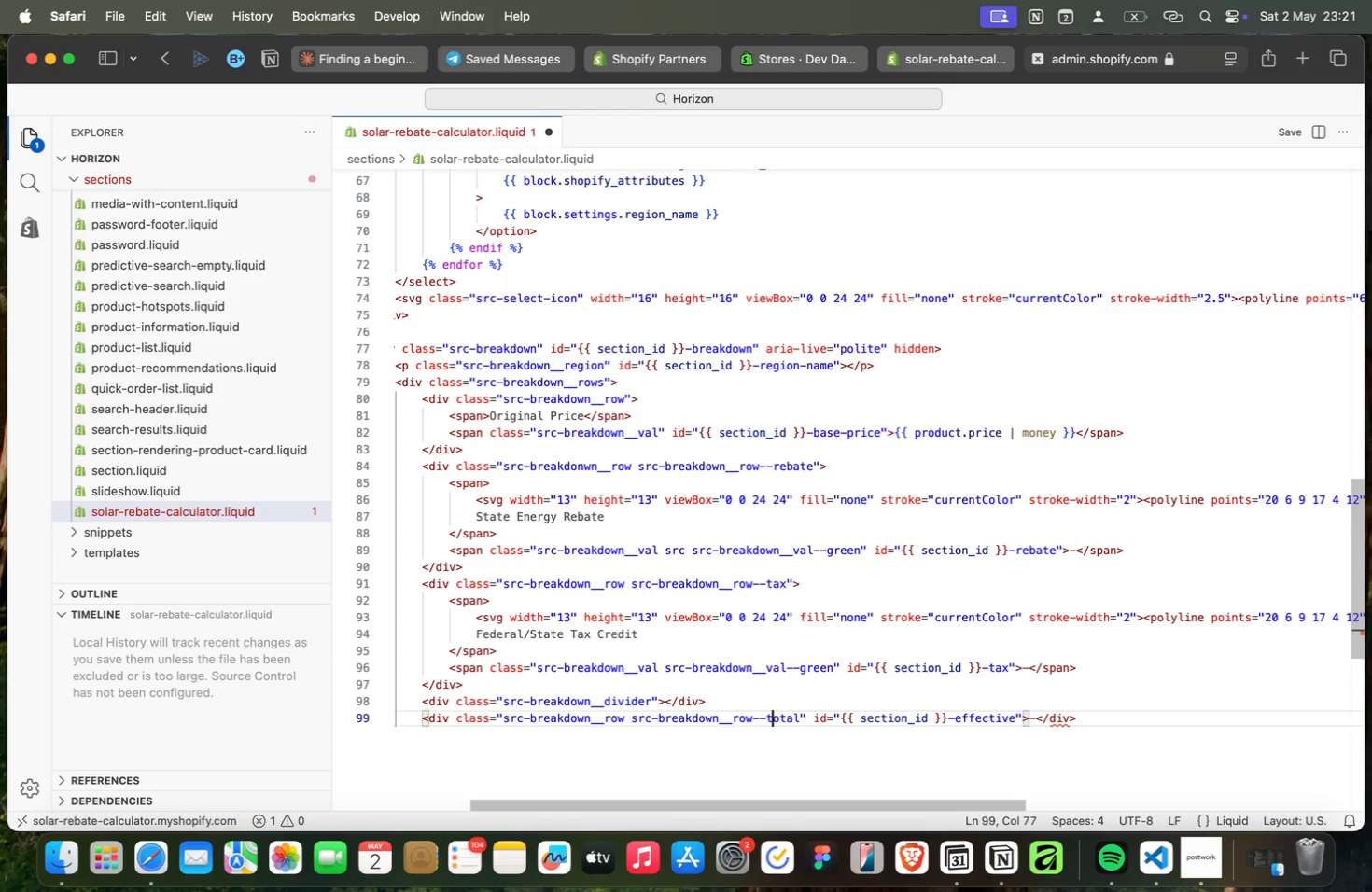 
key(ArrowRight)
 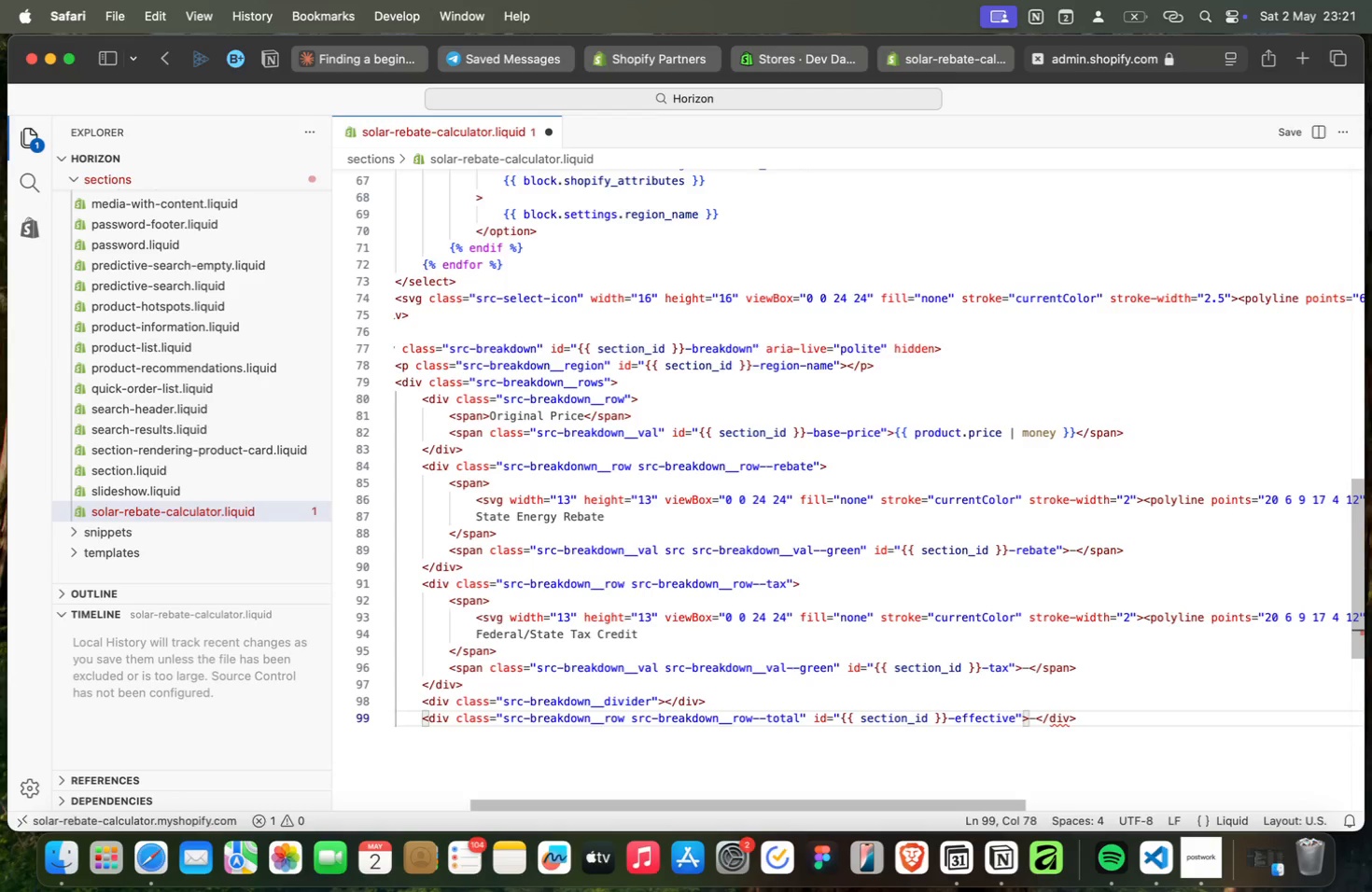 
key(ArrowRight)
 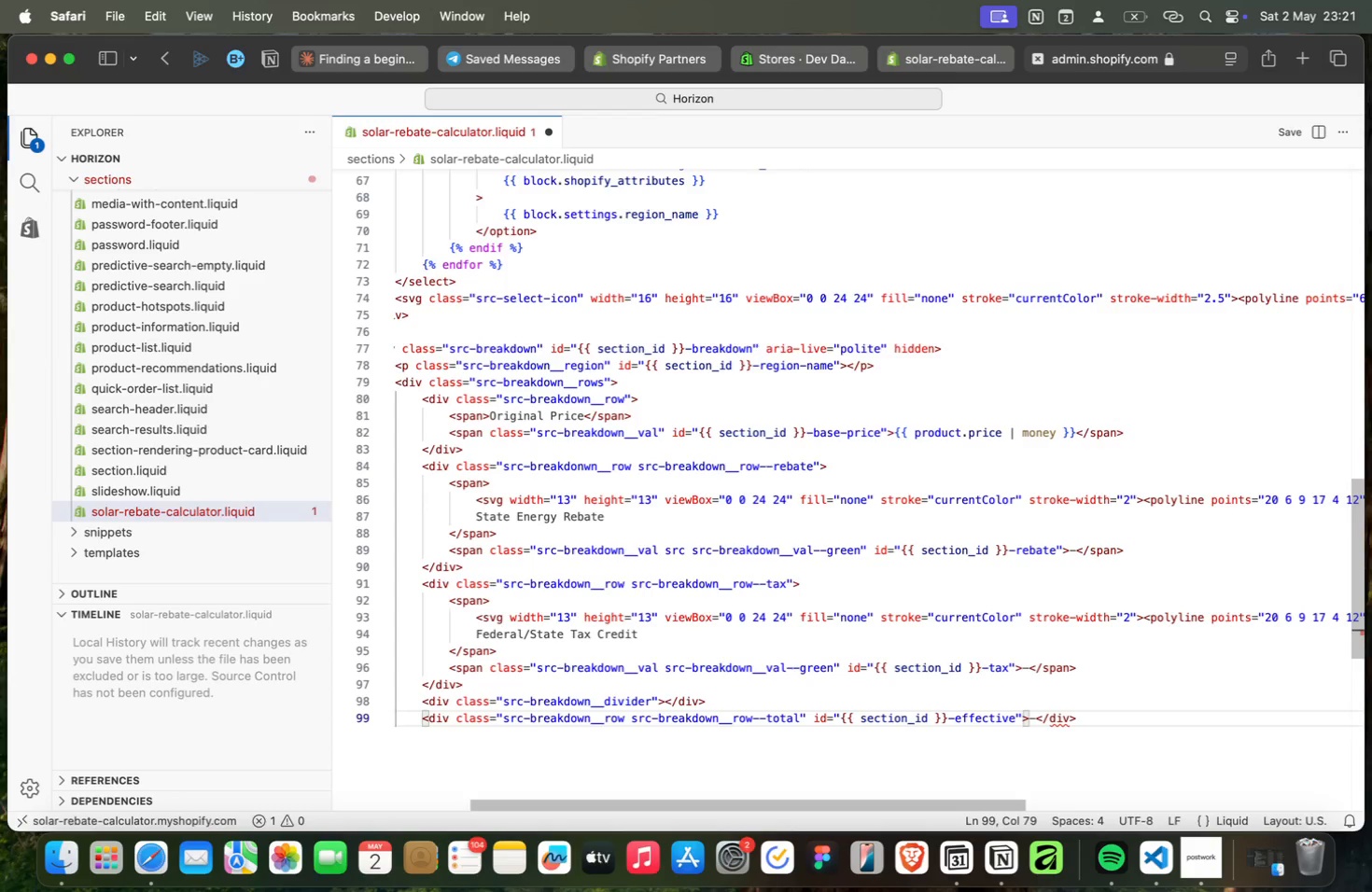 
key(ArrowRight)
 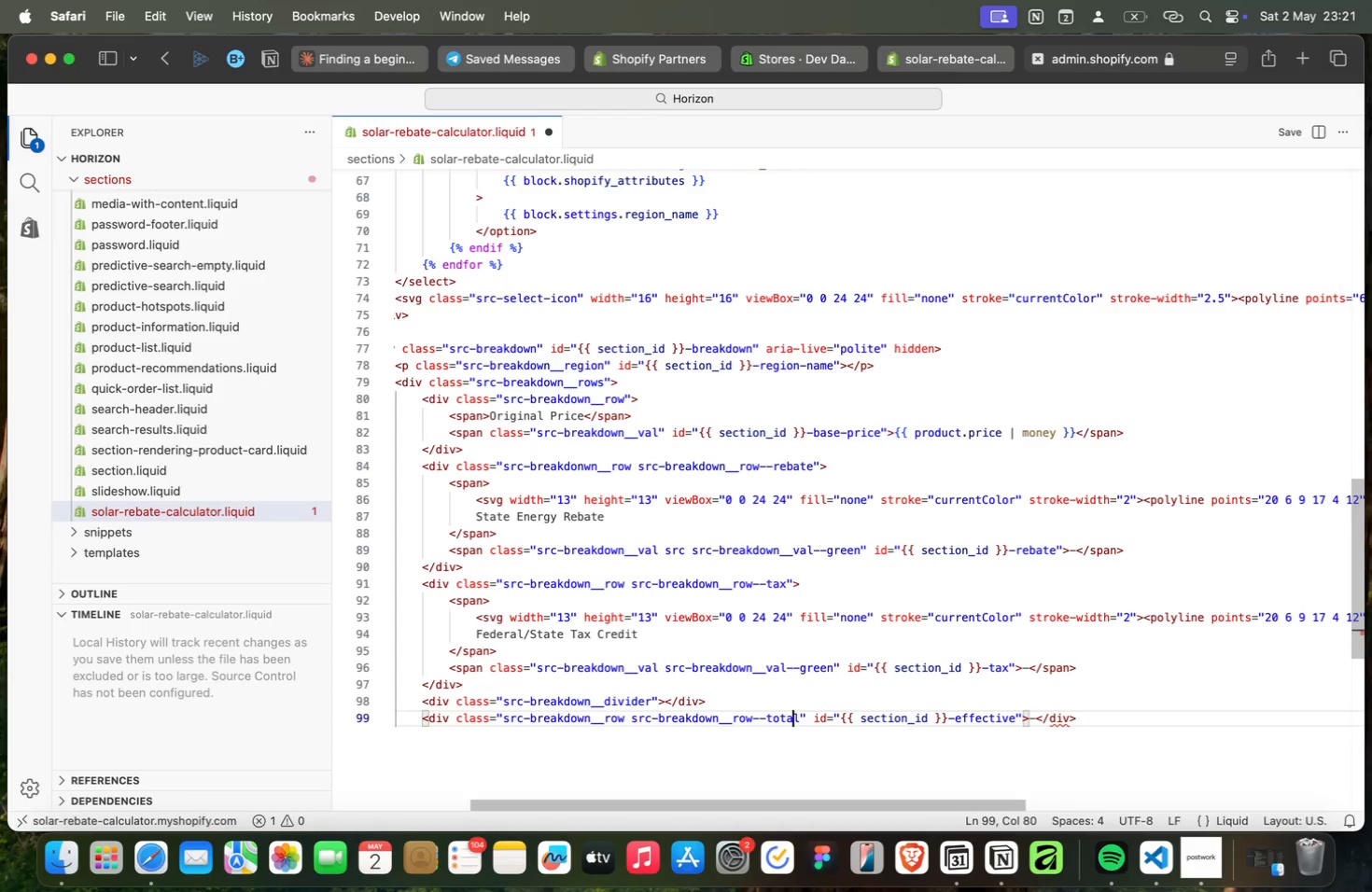 
key(ArrowLeft)
 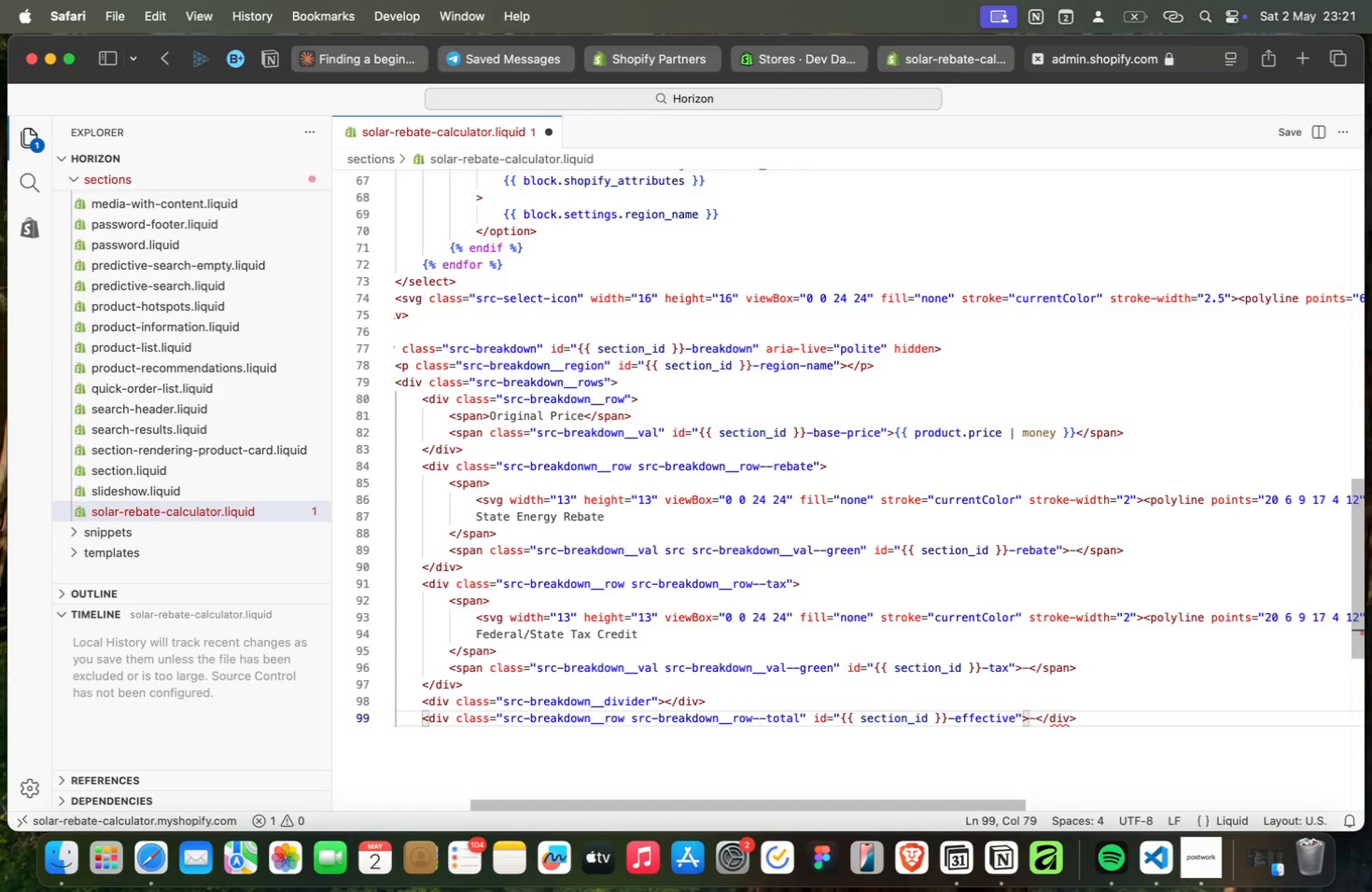 
key(ArrowLeft)
 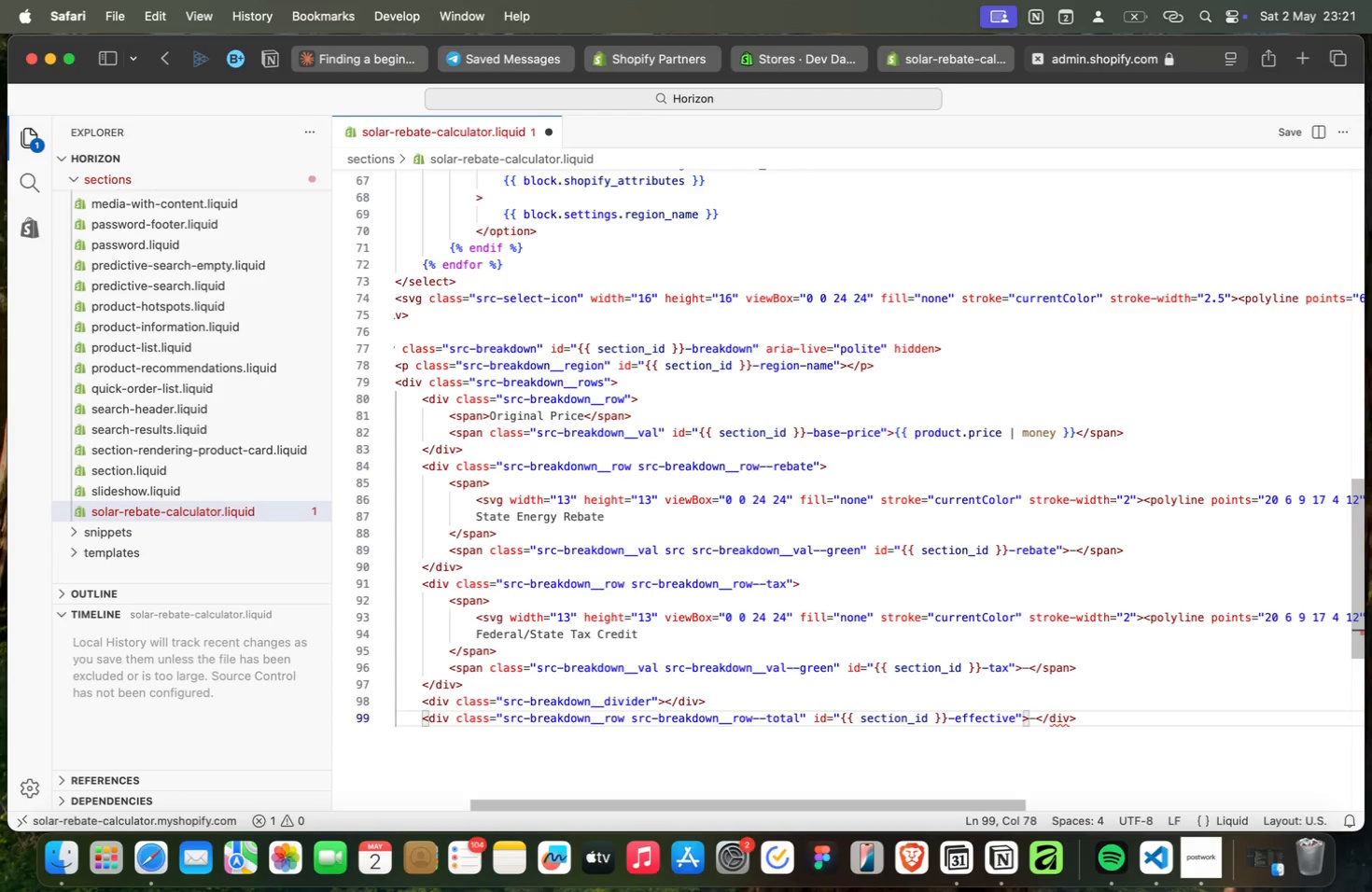 
key(ArrowLeft)
 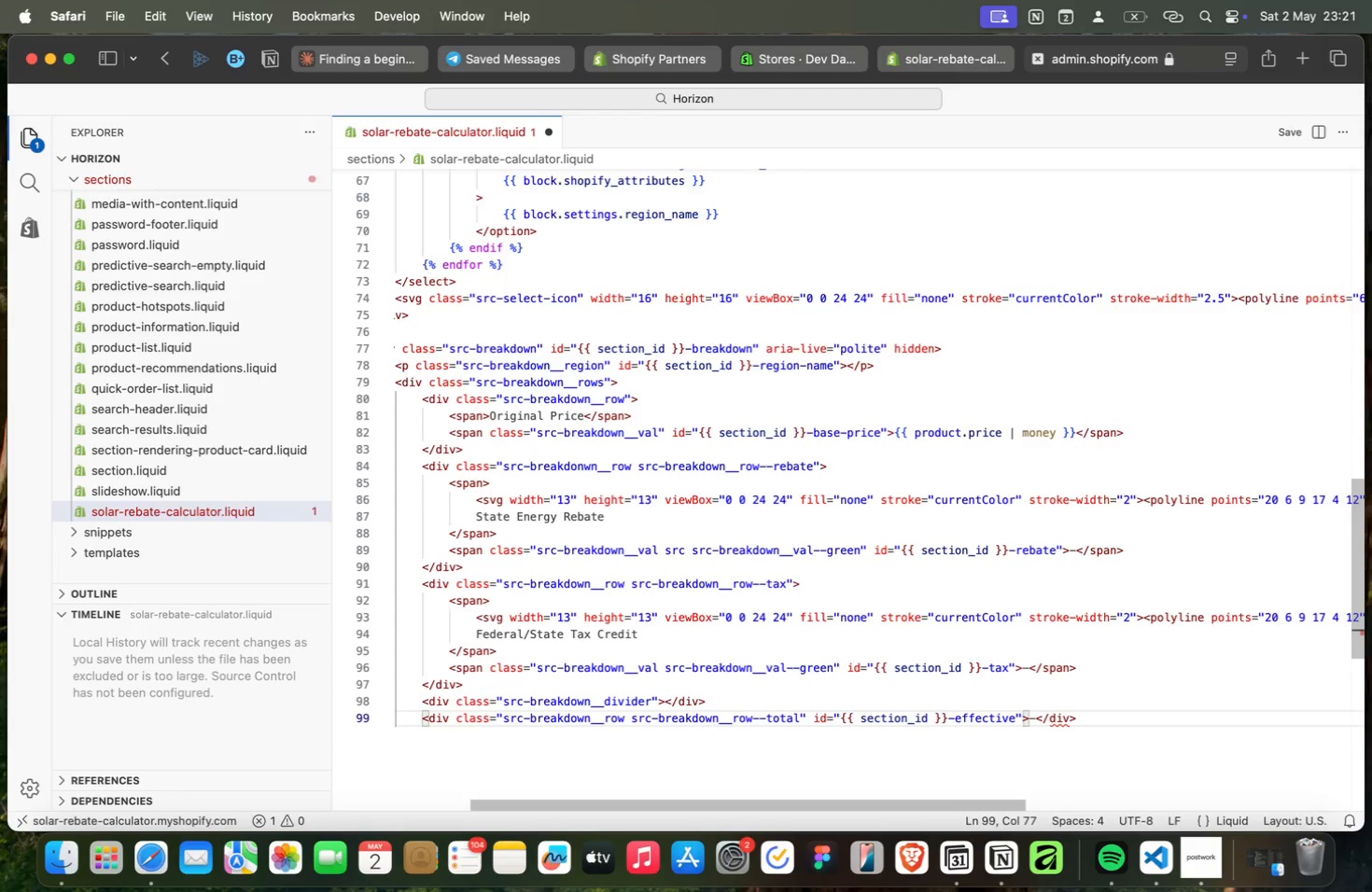 
key(ArrowLeft)
 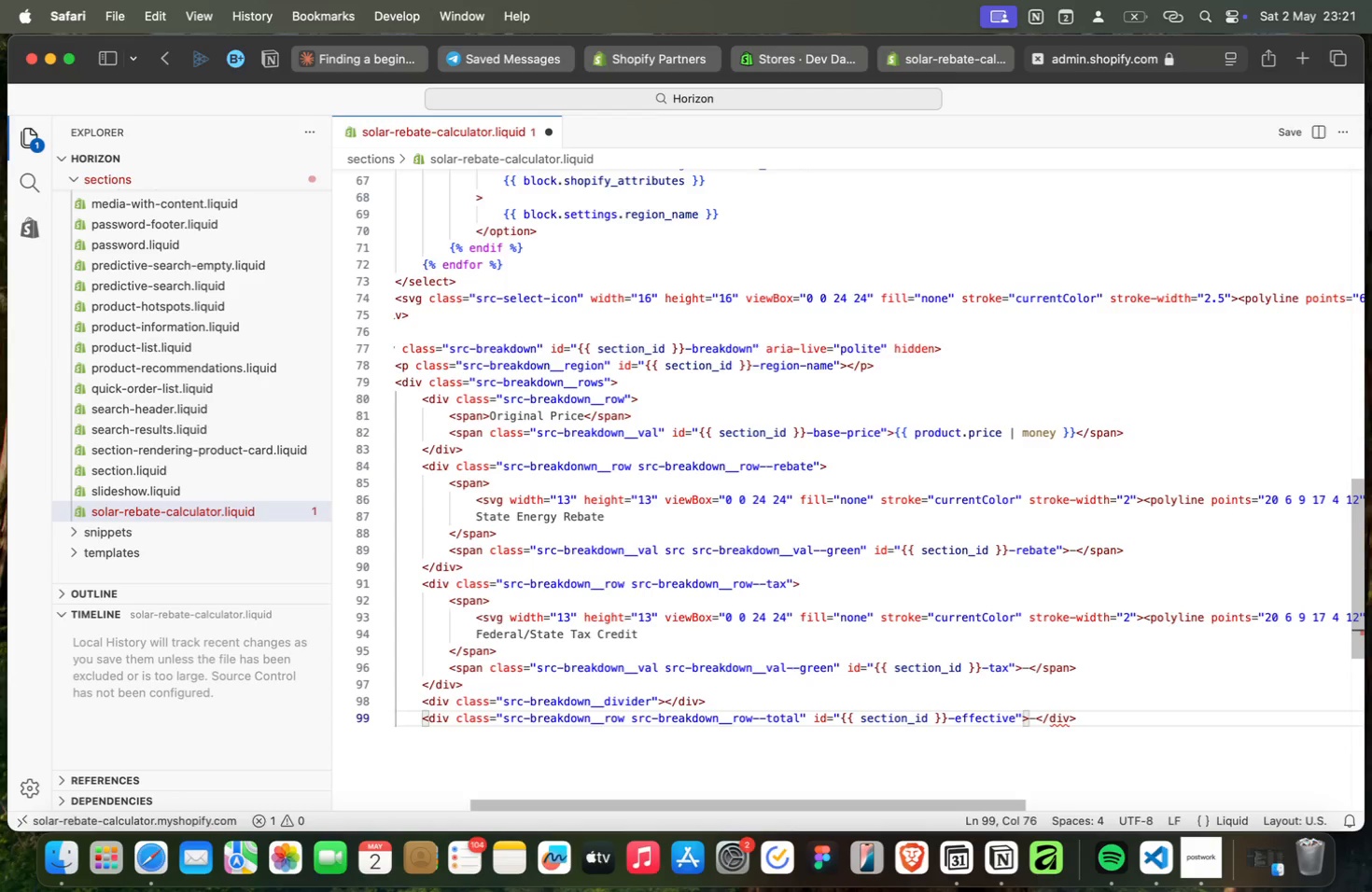 
key(ArrowLeft)
 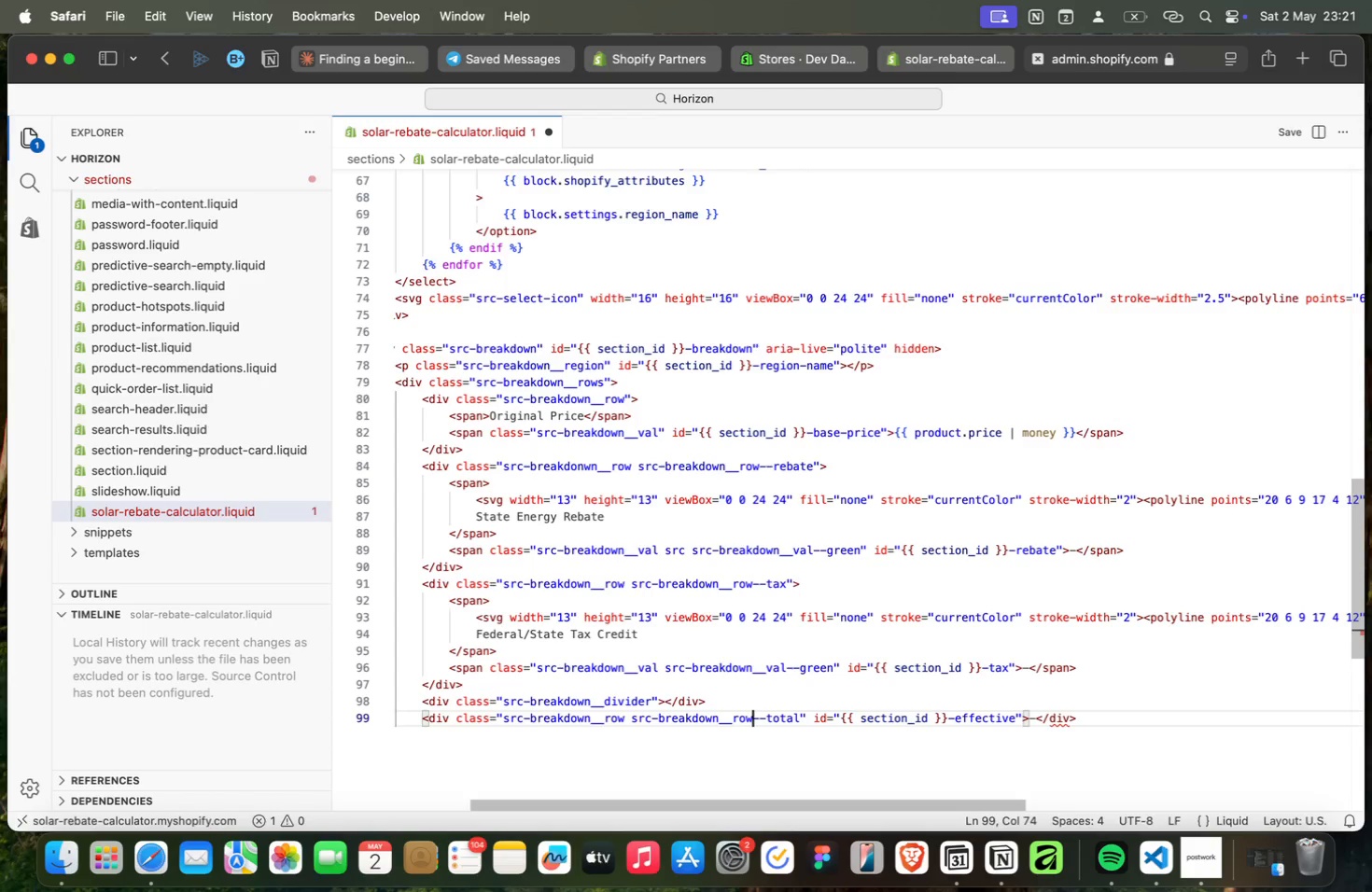 
key(ArrowLeft)
 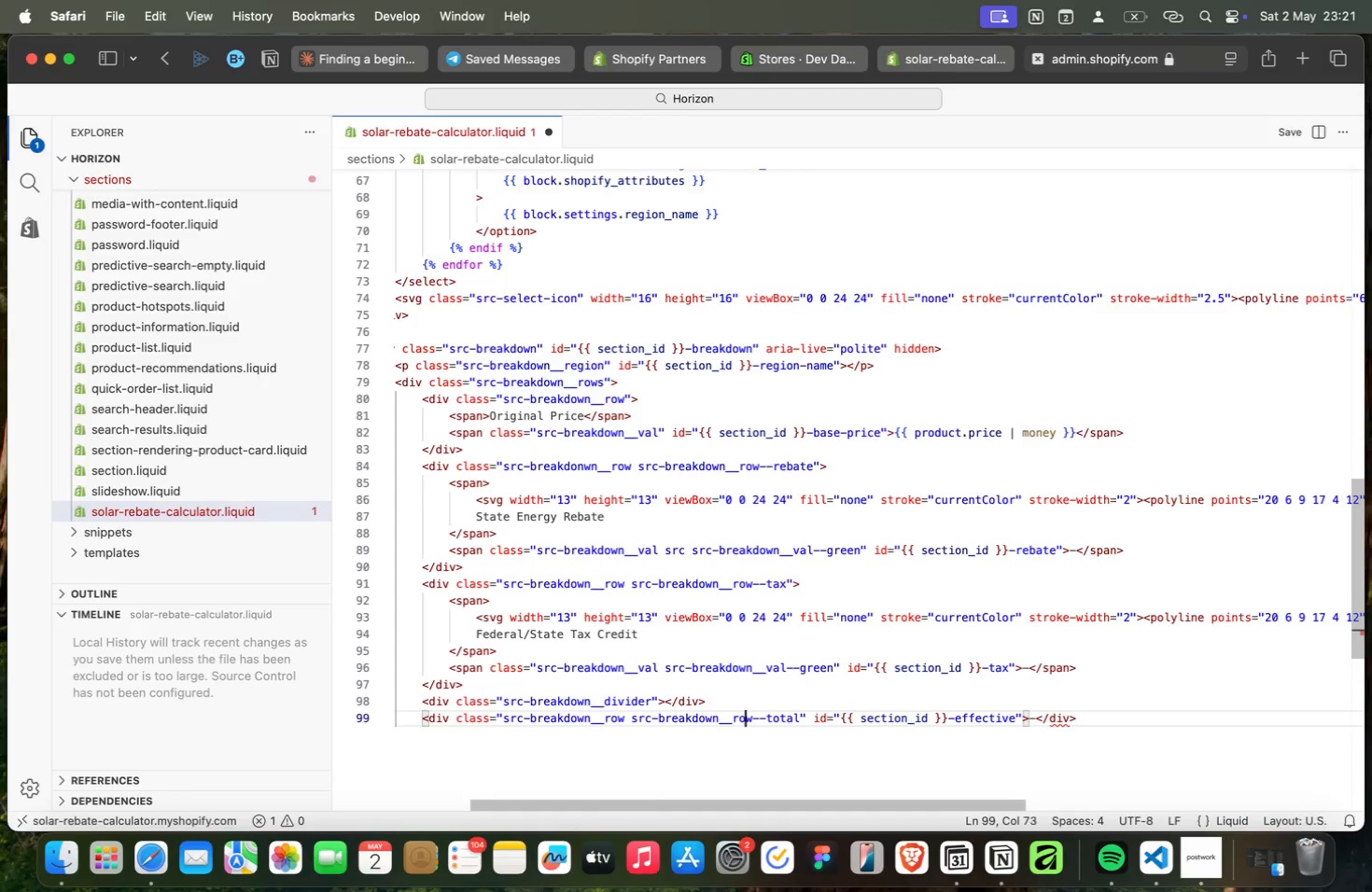 
key(ArrowLeft)
 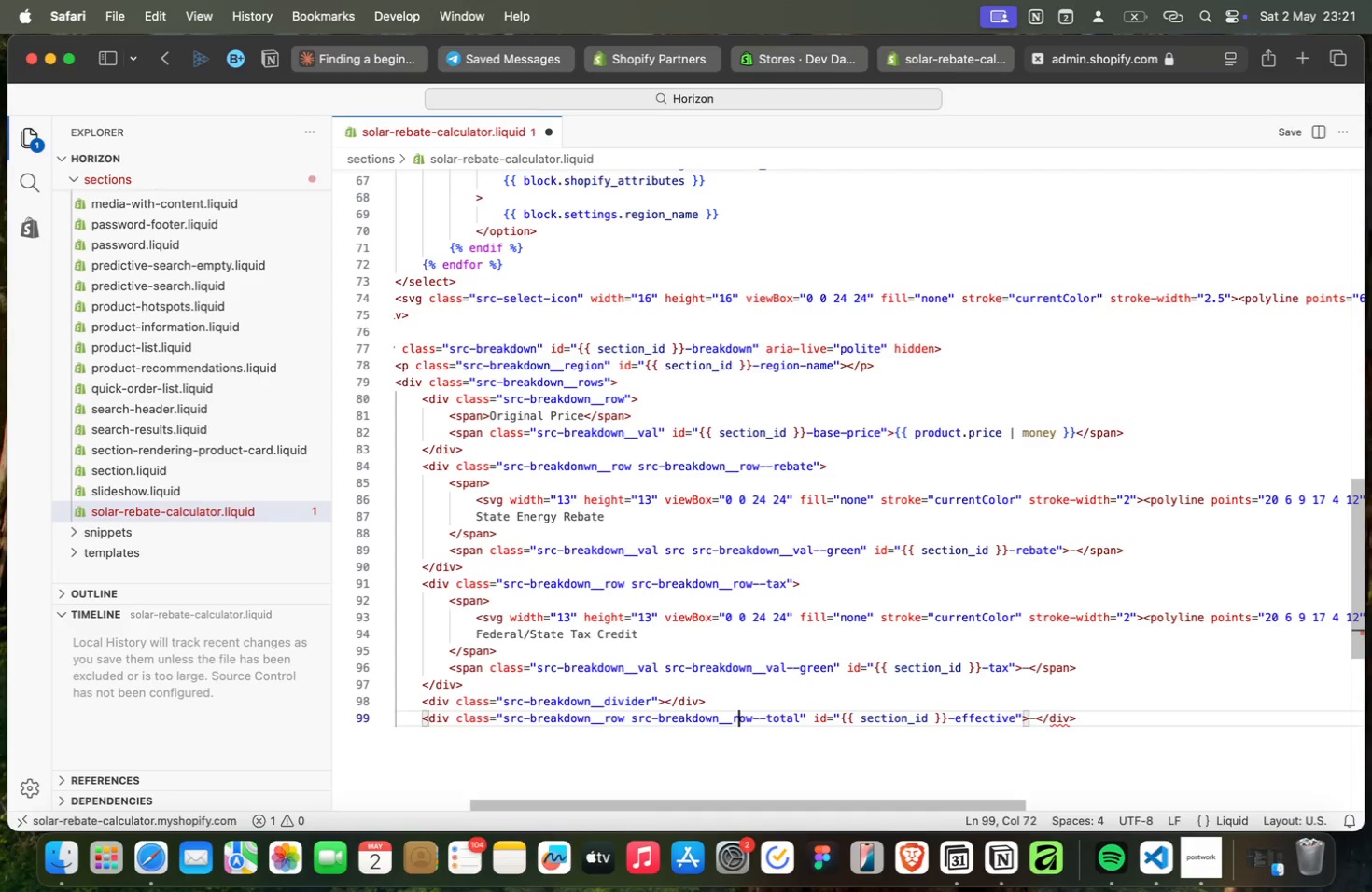 
key(ArrowLeft)
 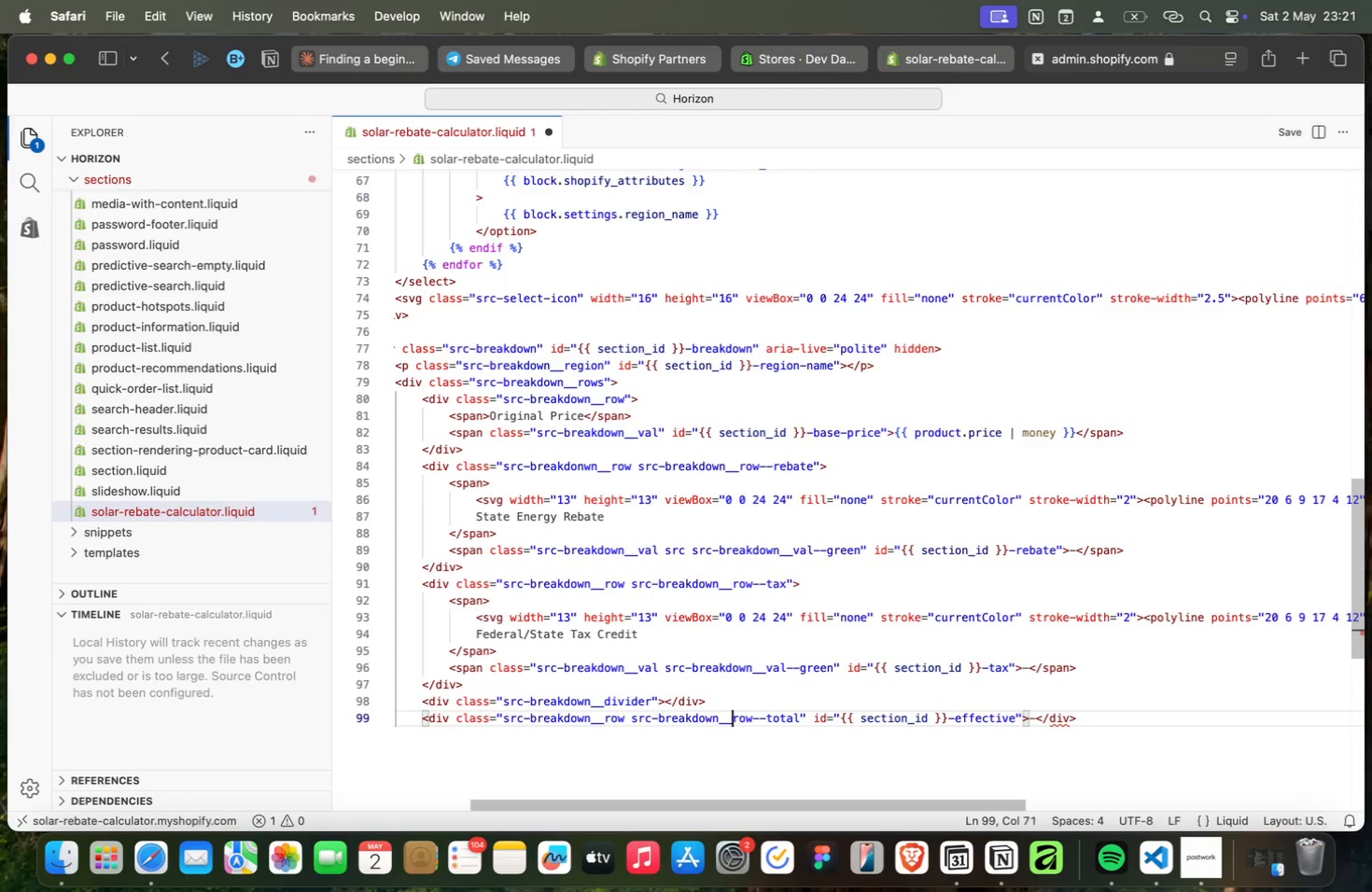 
key(ArrowLeft)
 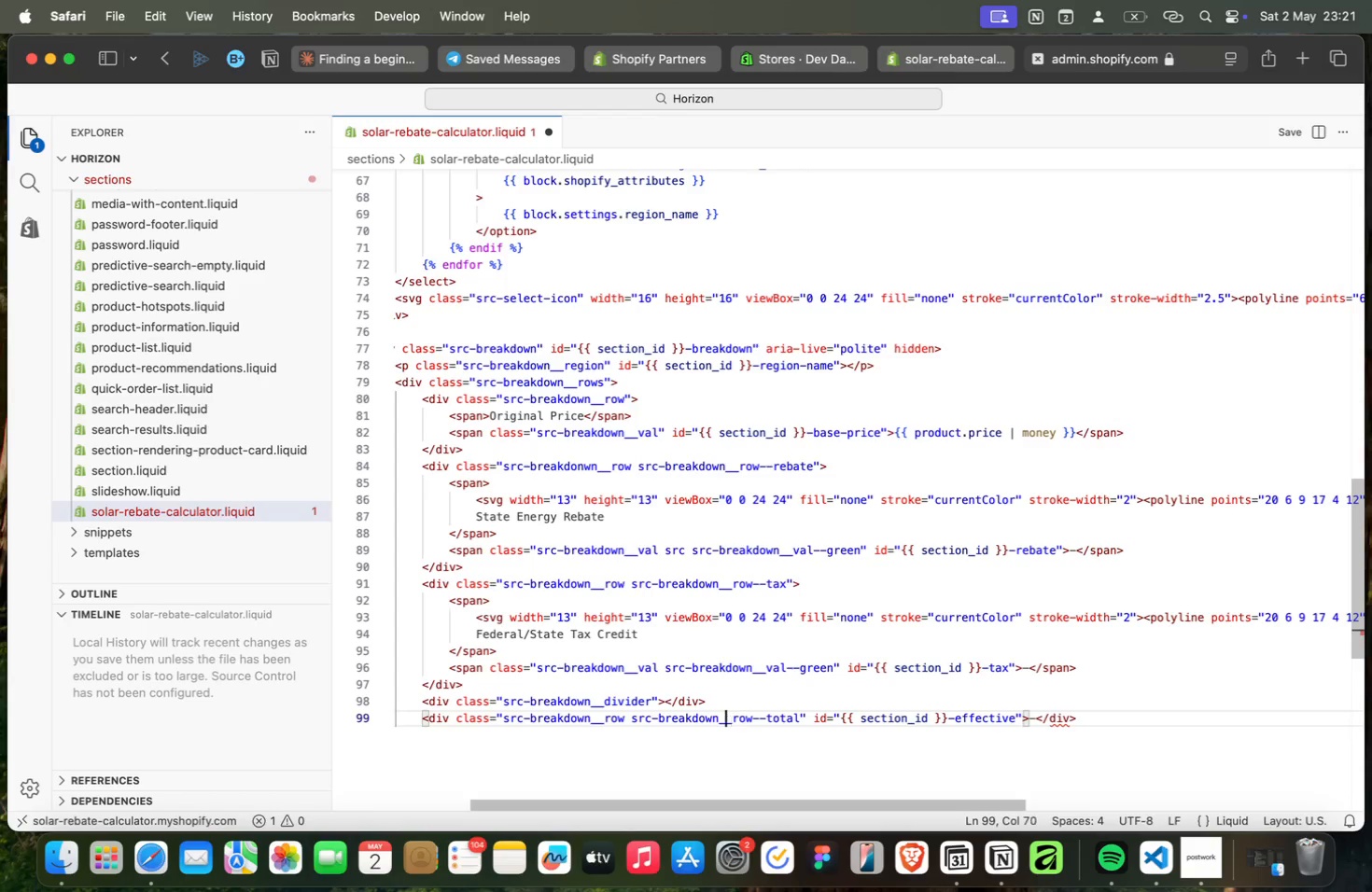 
key(ArrowLeft)
 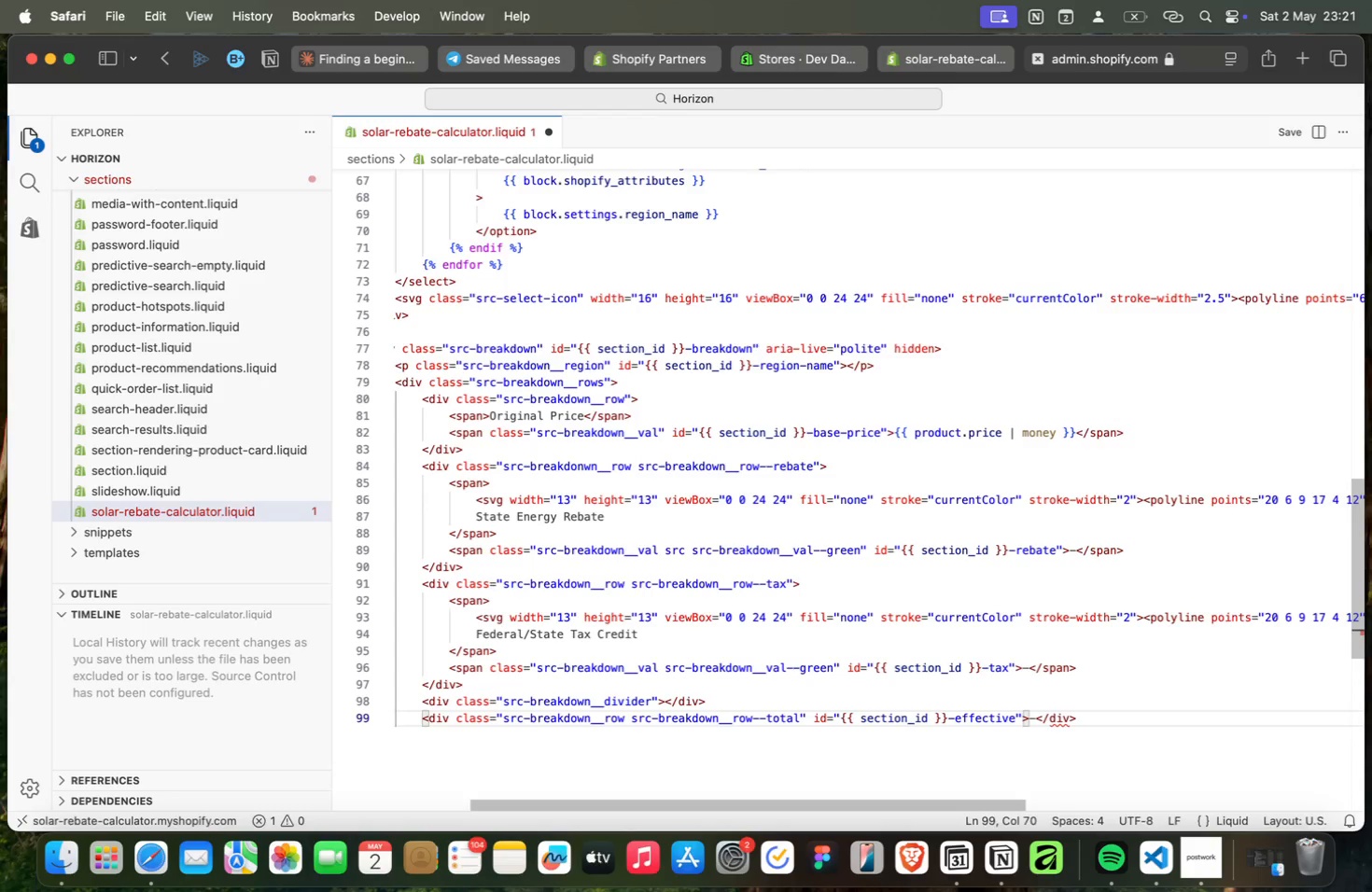 
key(ArrowLeft)
 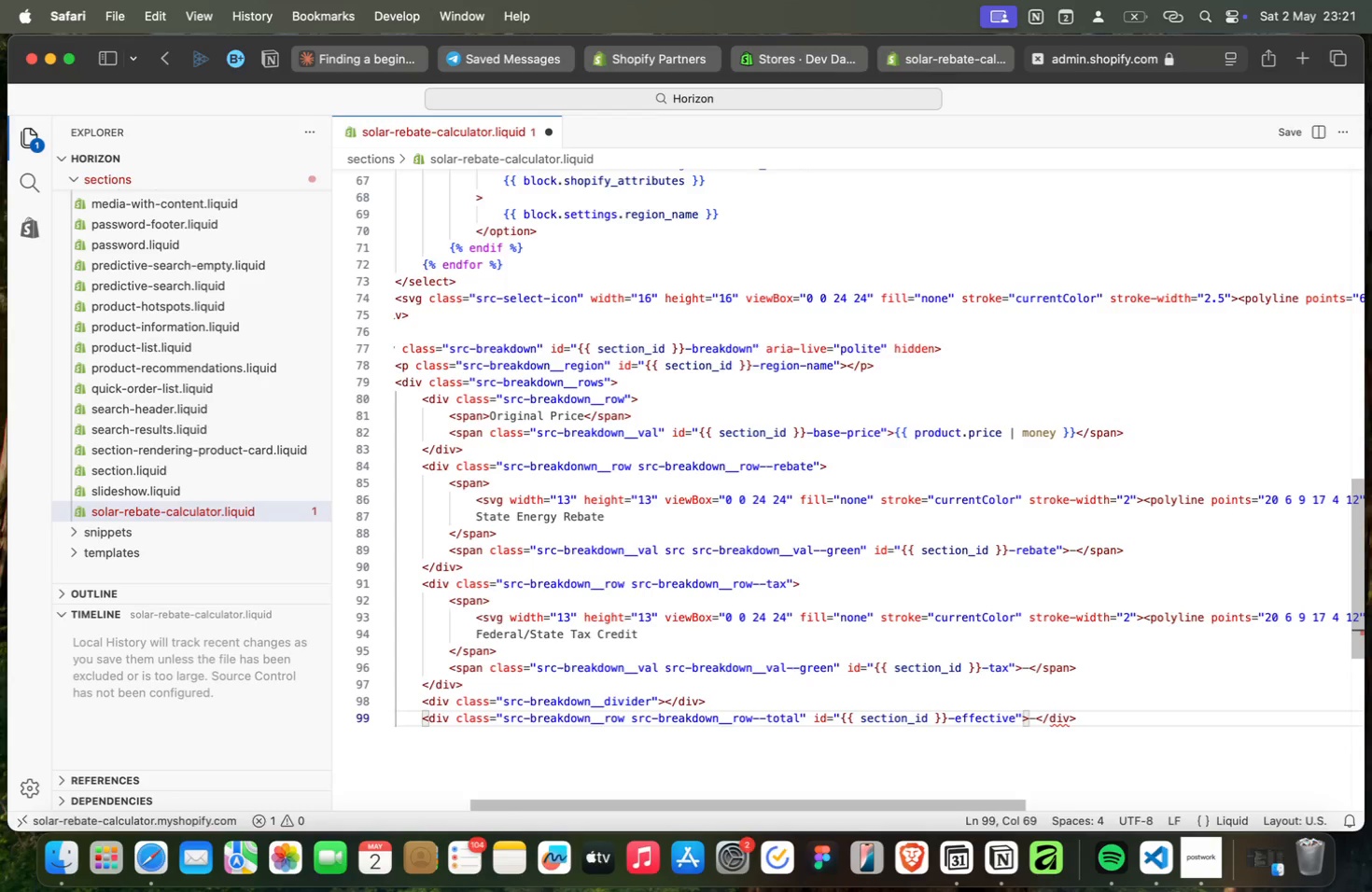 
key(ArrowLeft)
 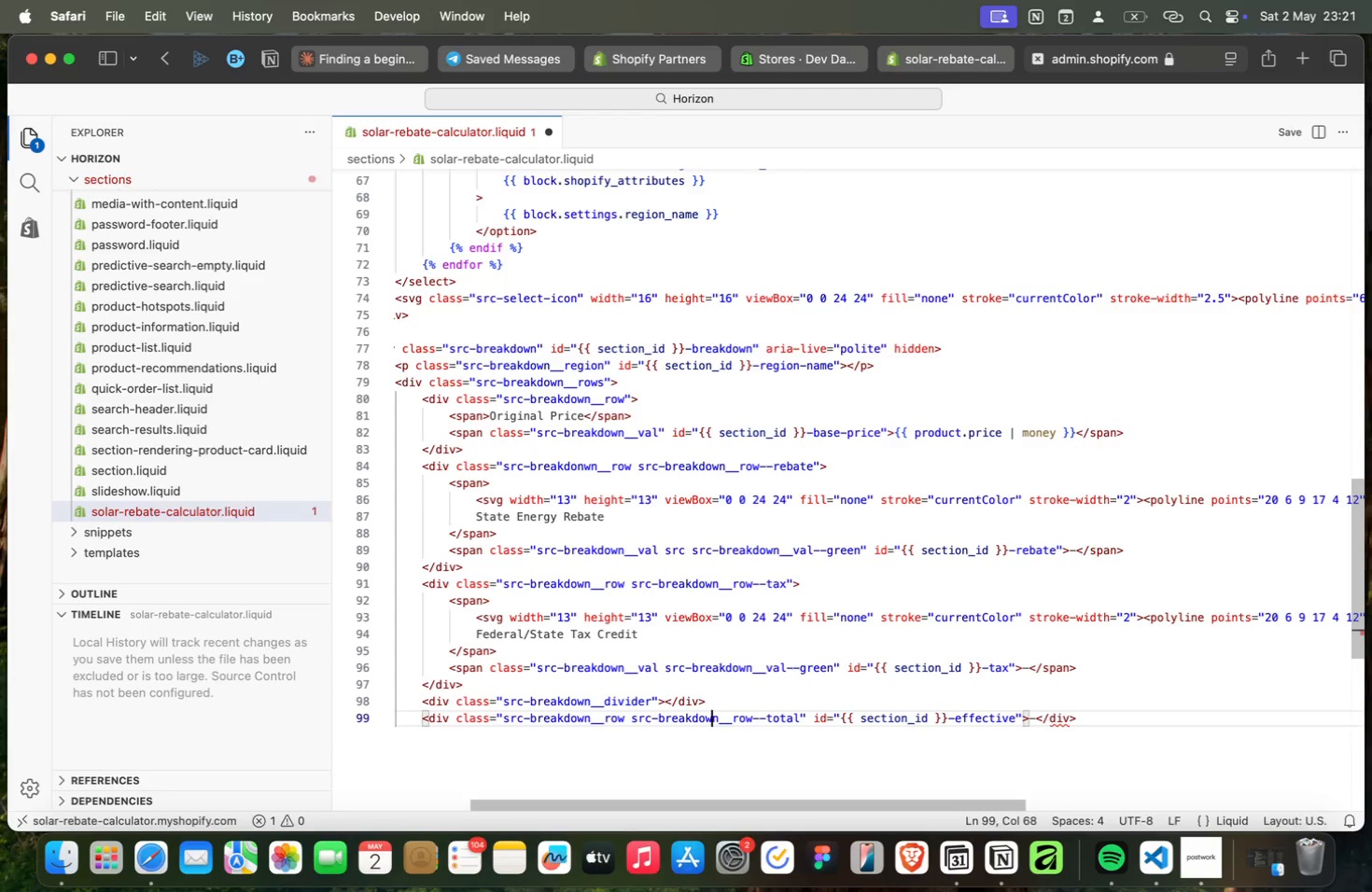 
key(ArrowLeft)
 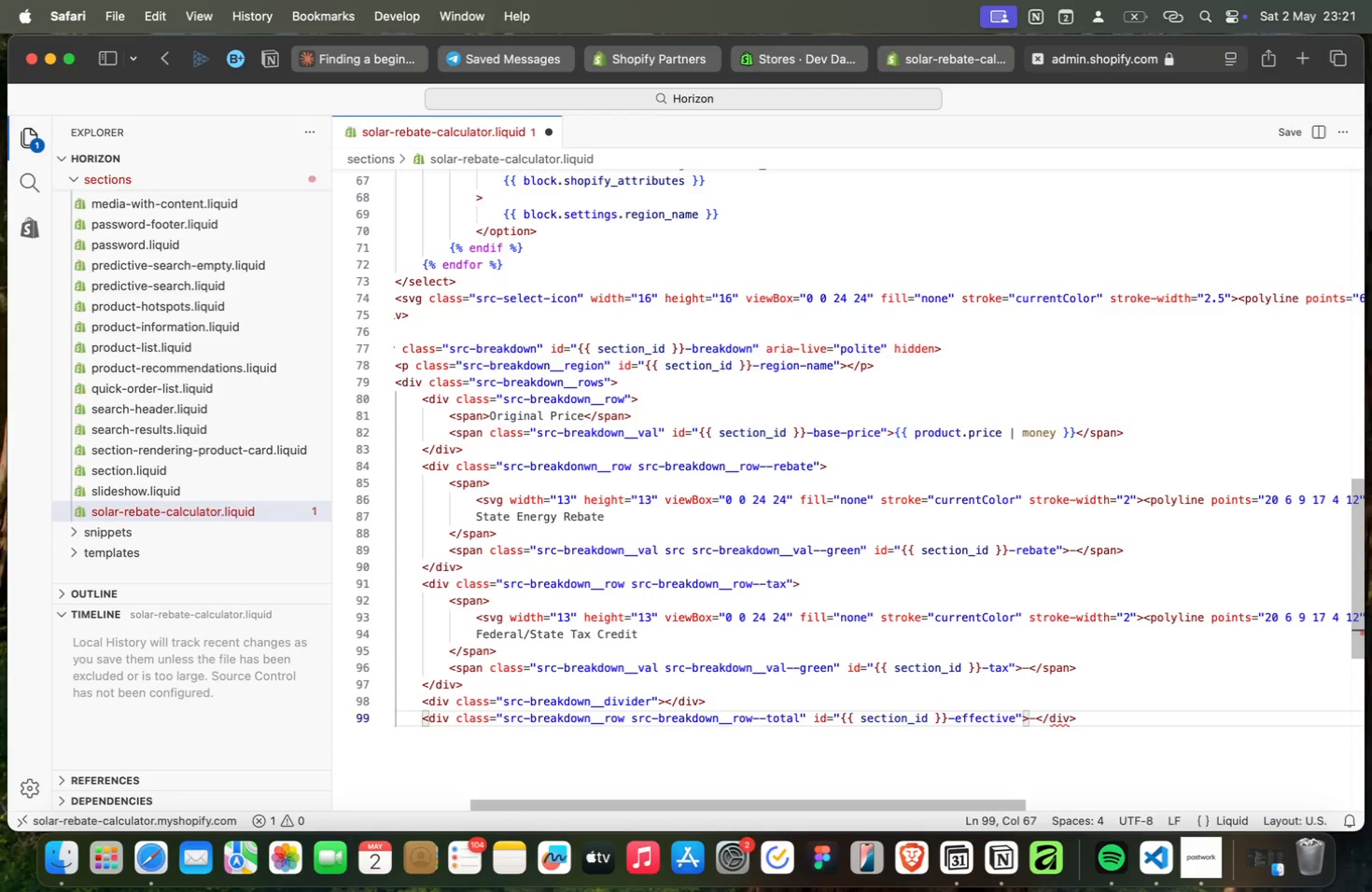 
key(ArrowLeft)
 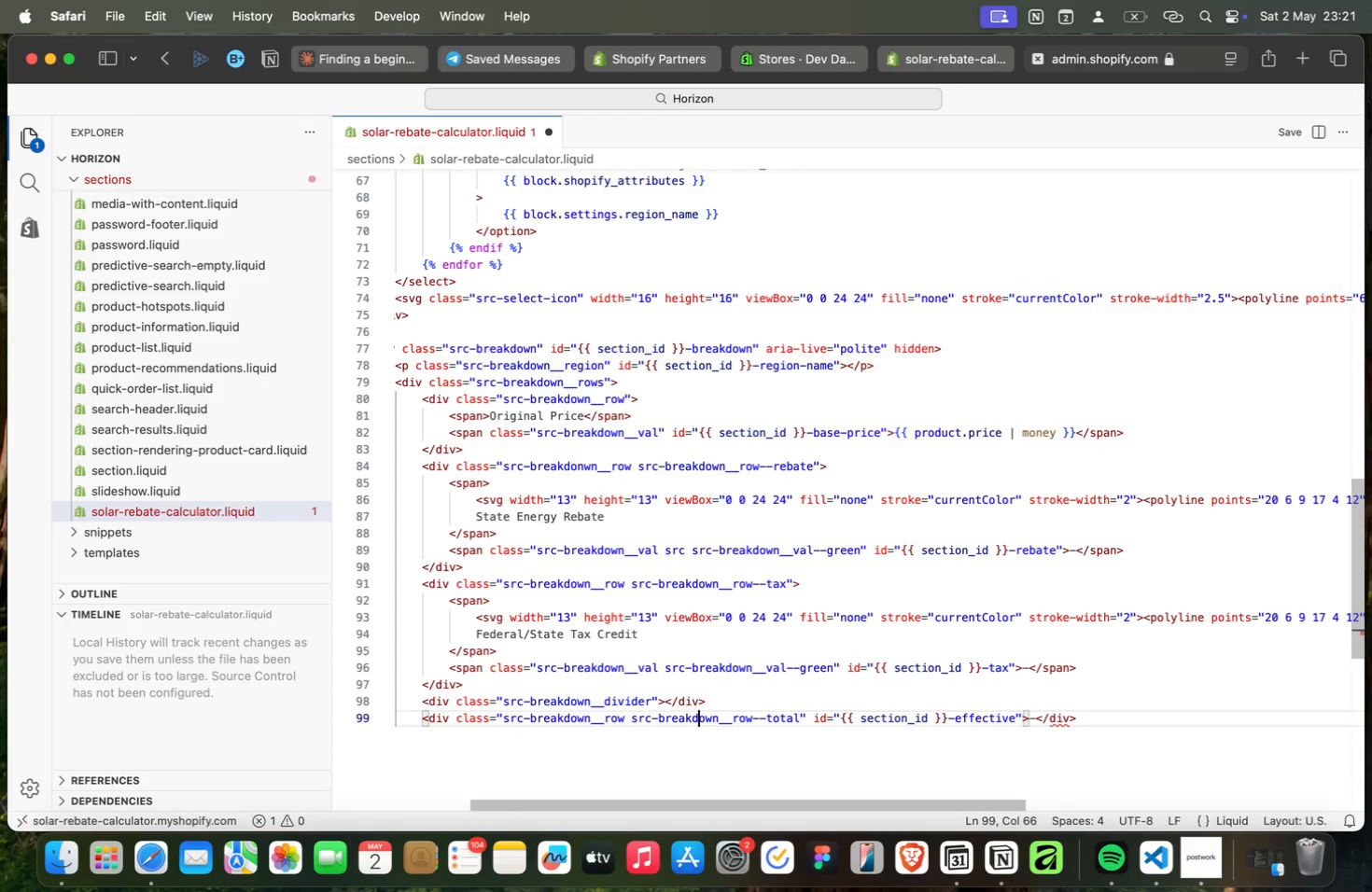 
key(ArrowLeft)
 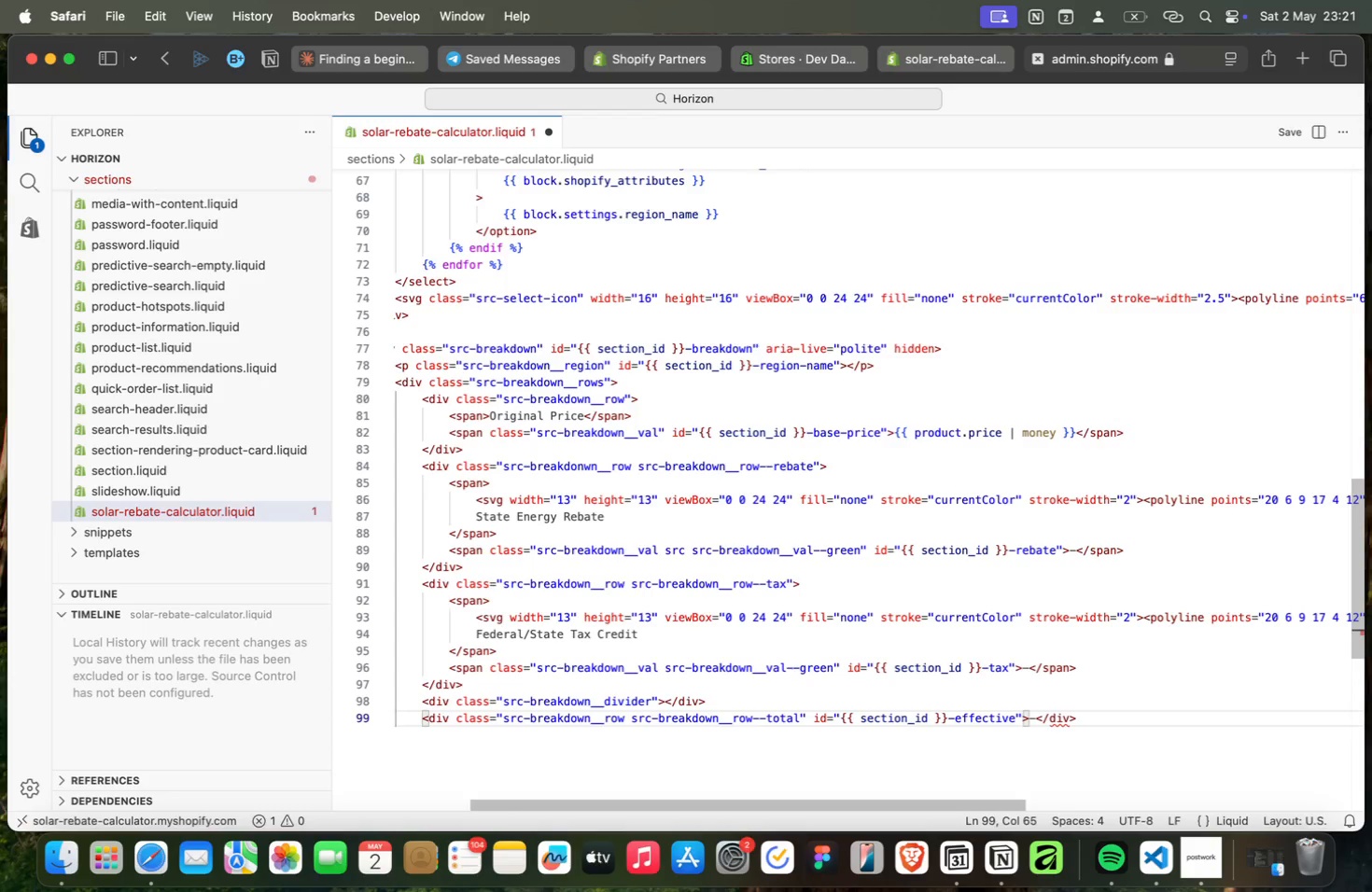 
key(ArrowLeft)
 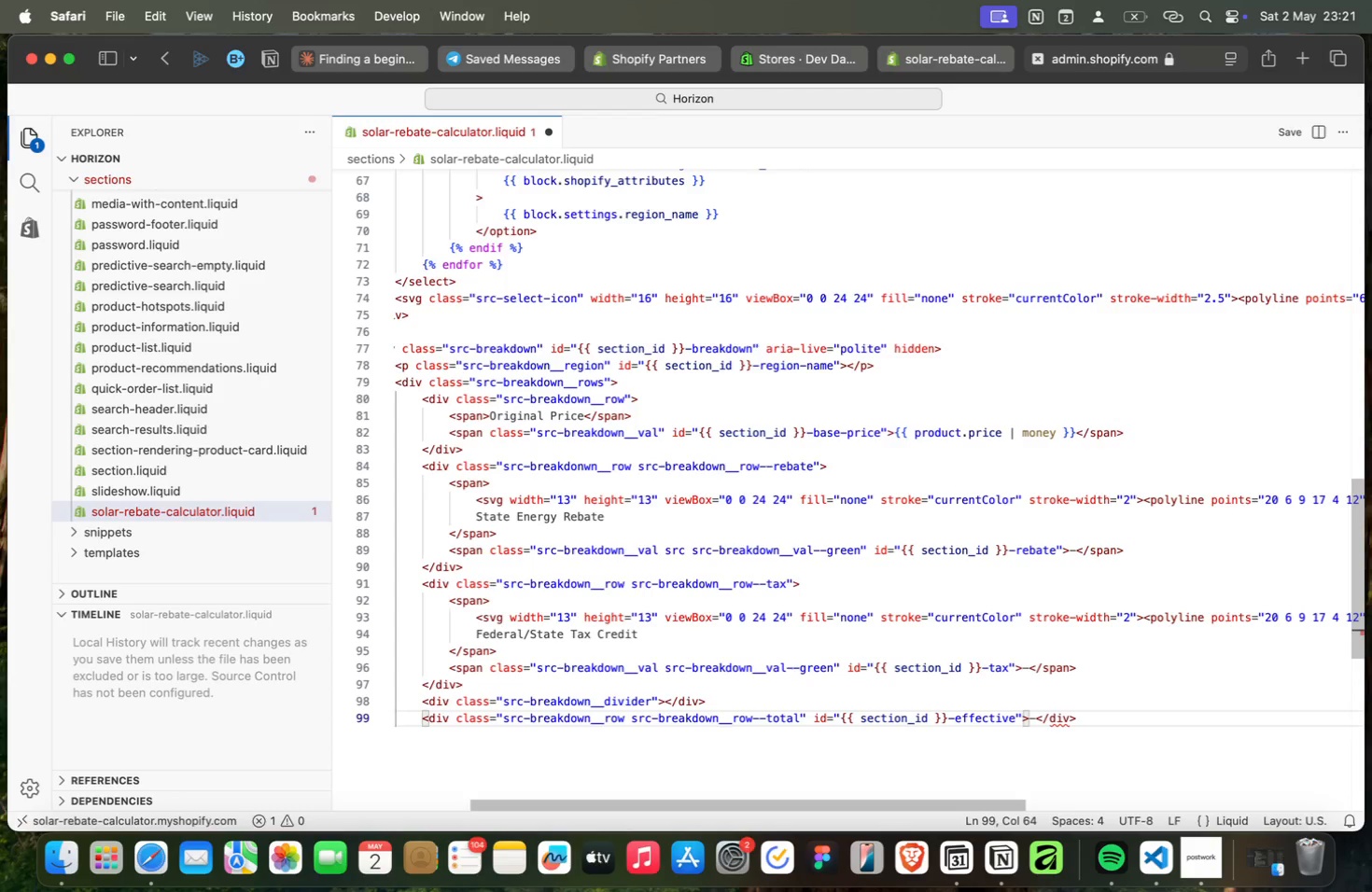 
key(ArrowLeft)
 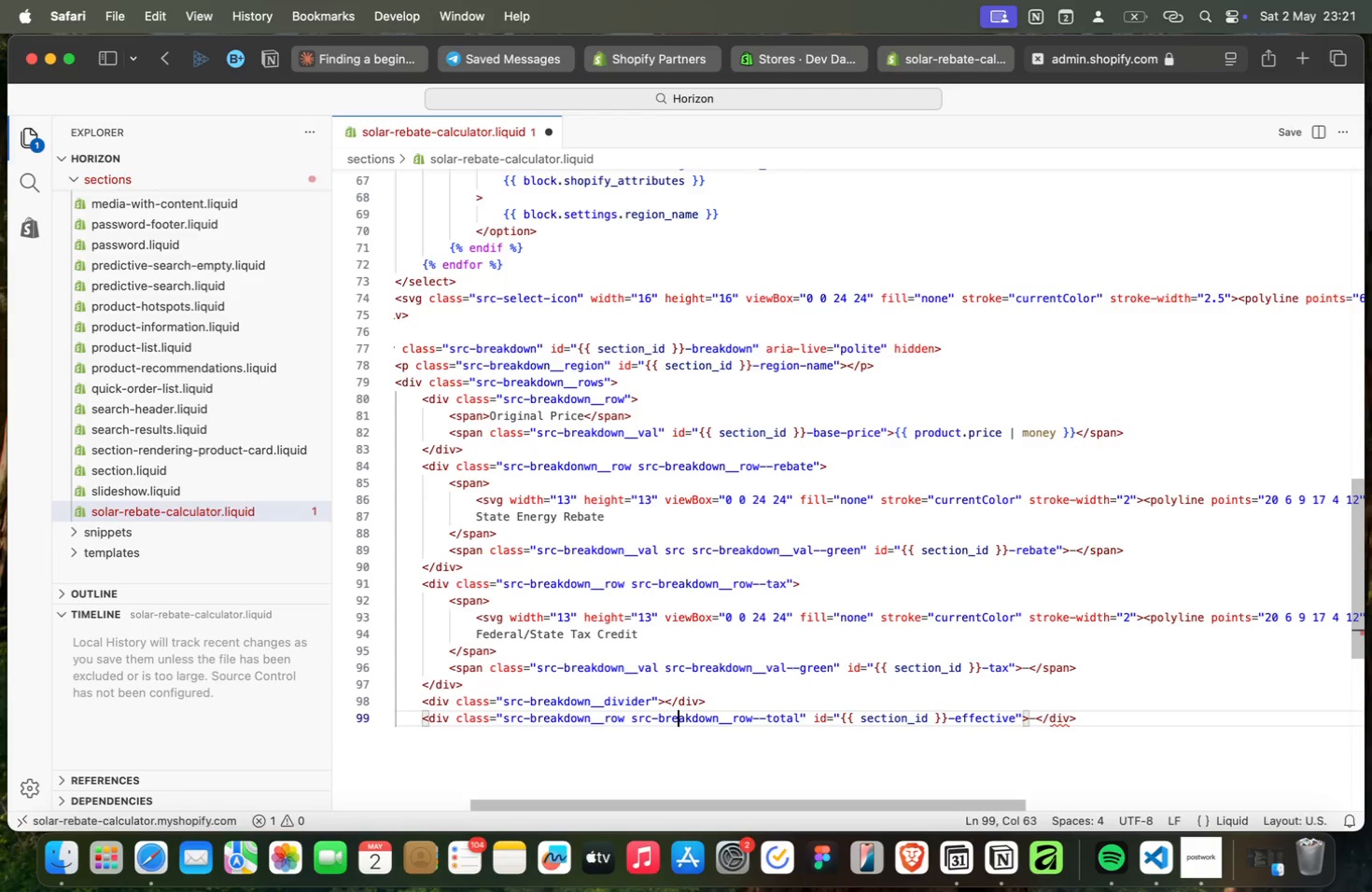 
key(ArrowLeft)
 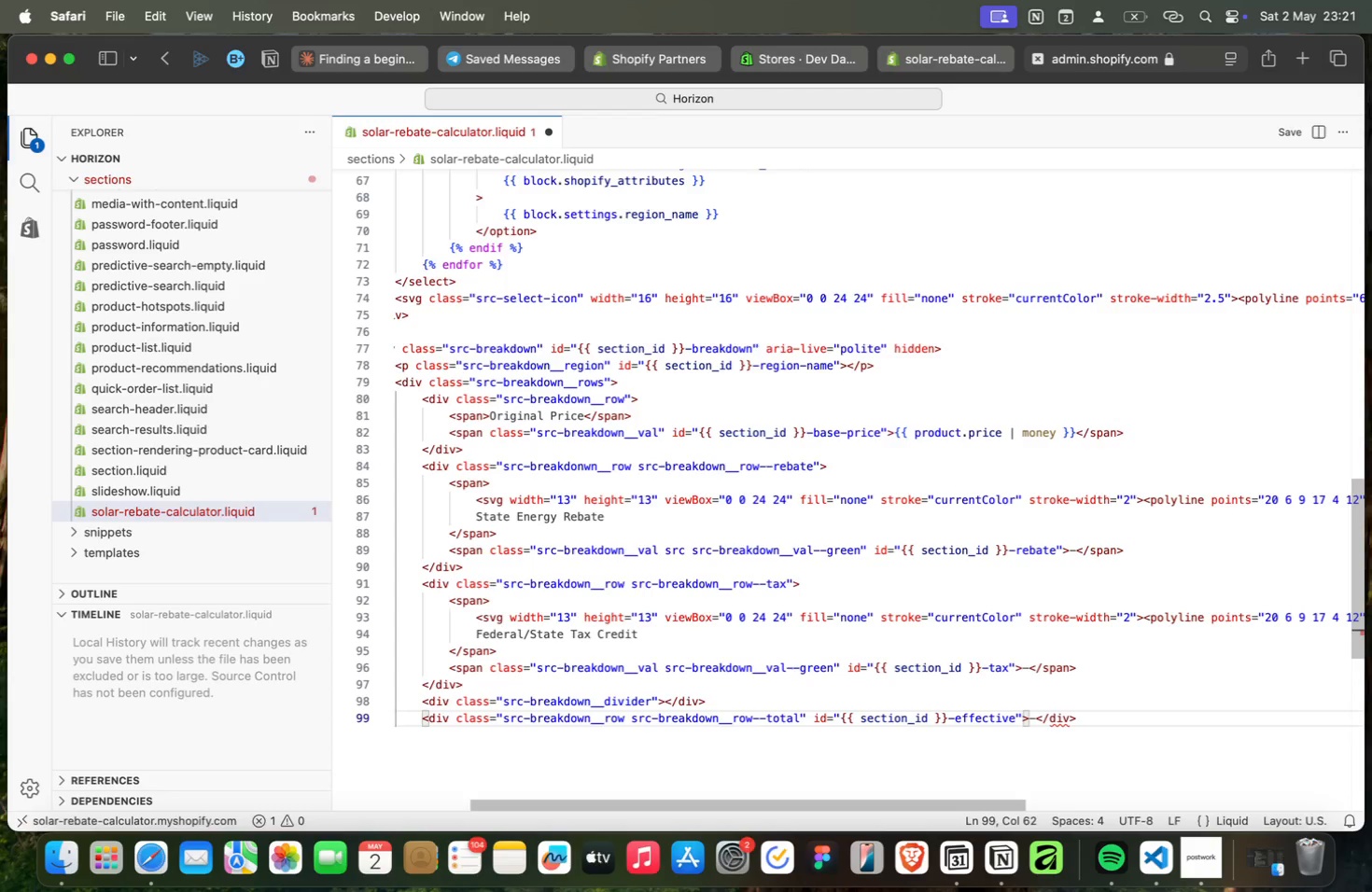 
key(ArrowLeft)
 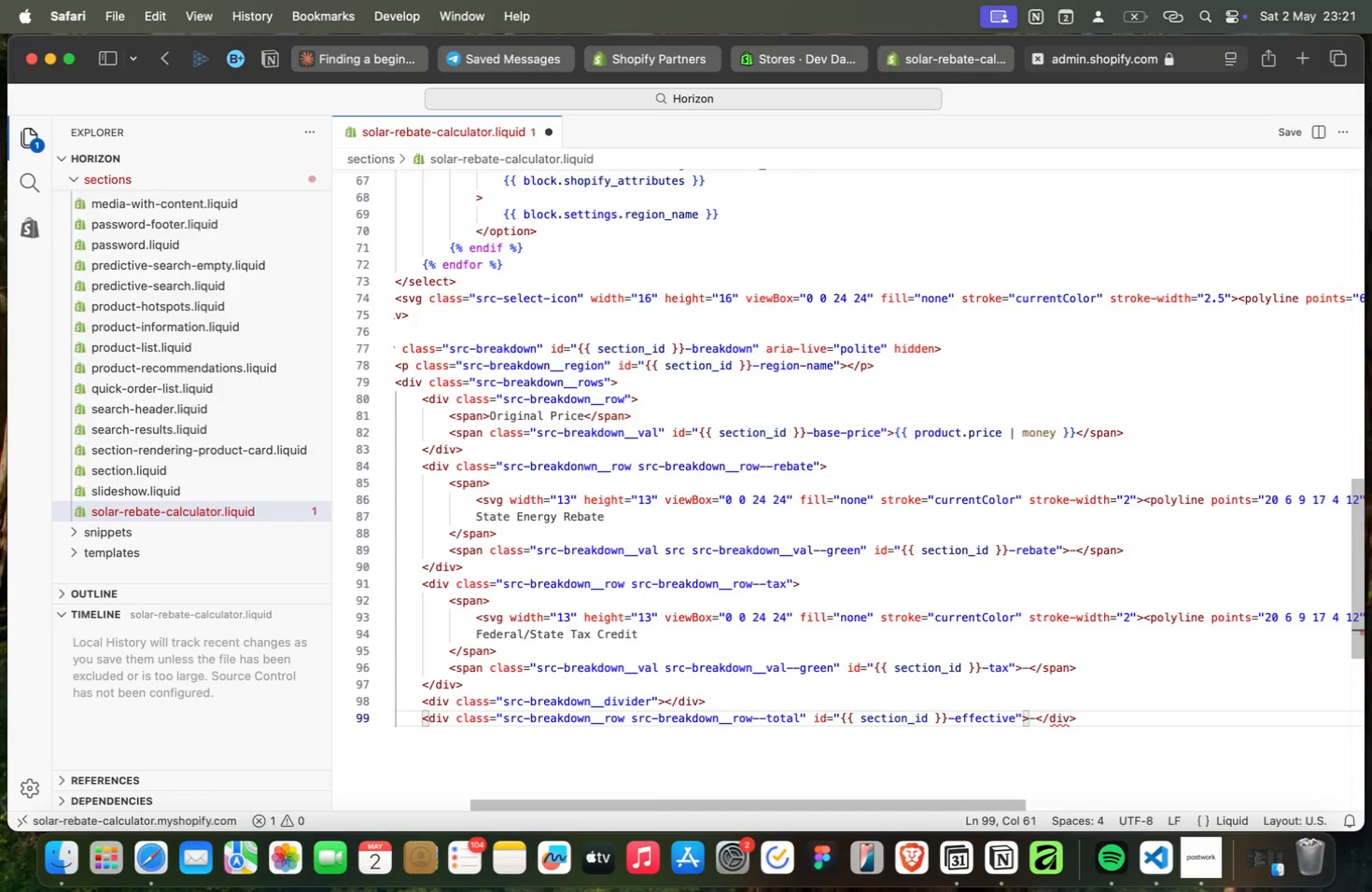 
key(ArrowLeft)
 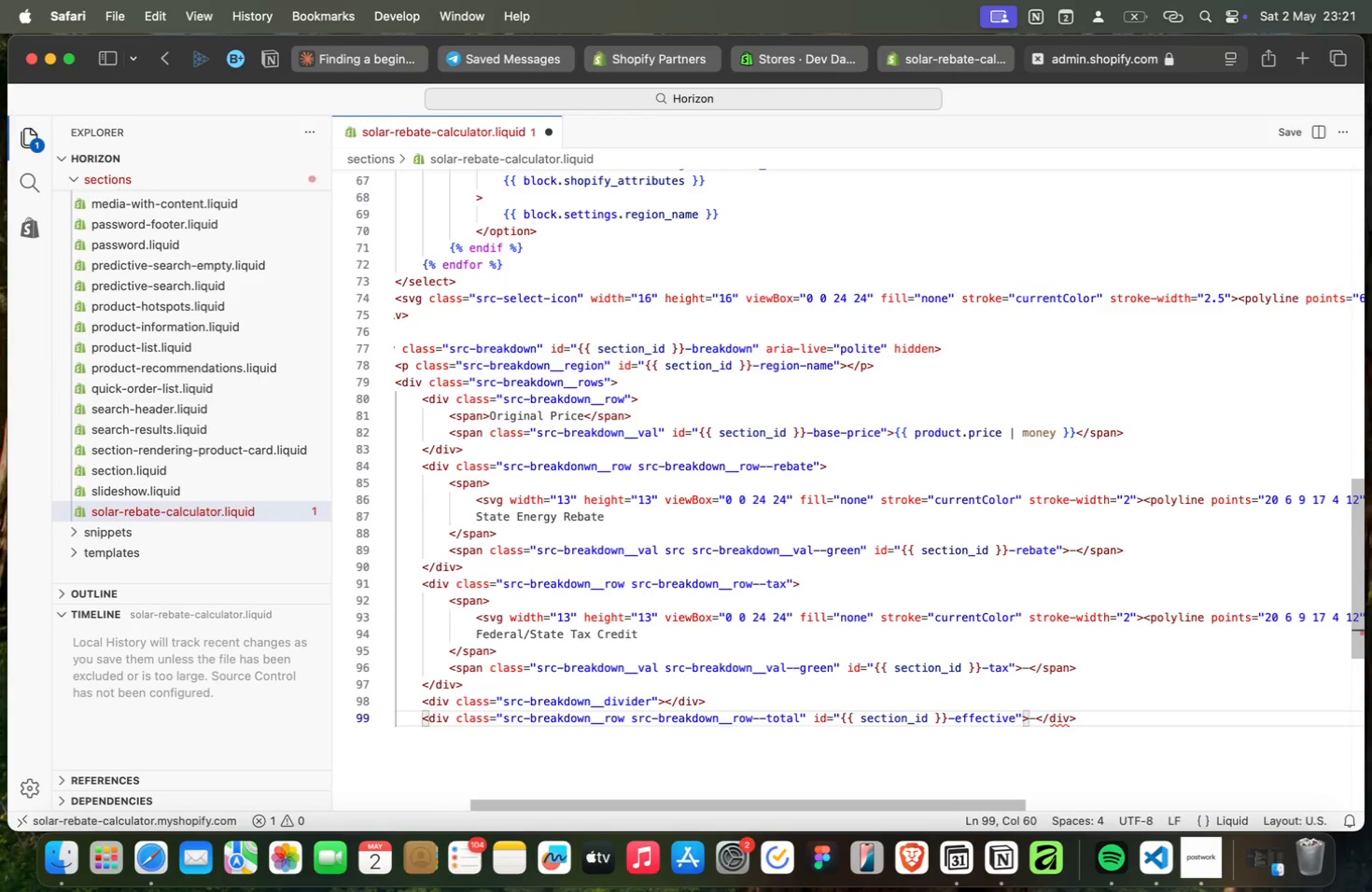 
key(ArrowLeft)
 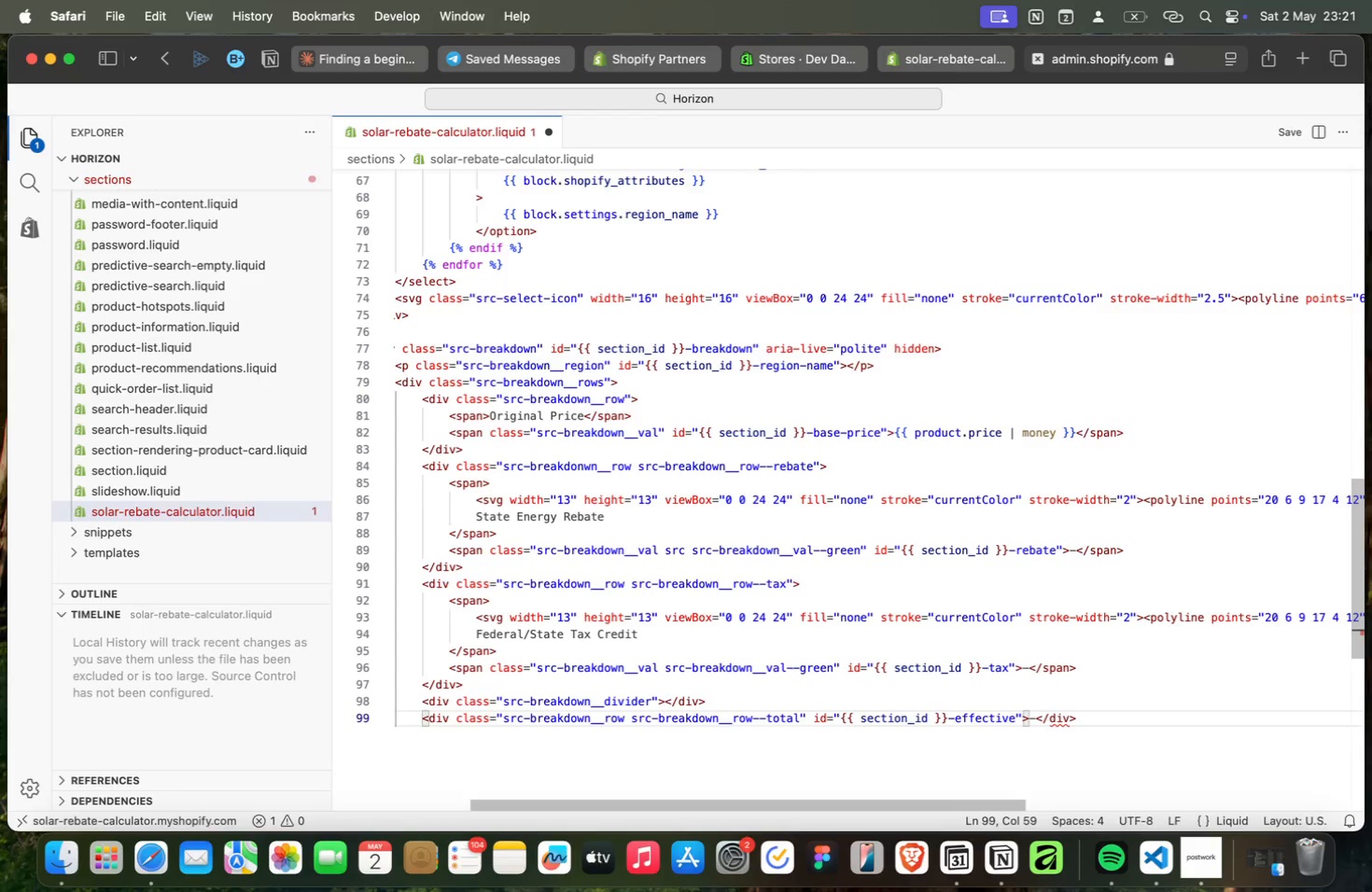 
key(ArrowLeft)
 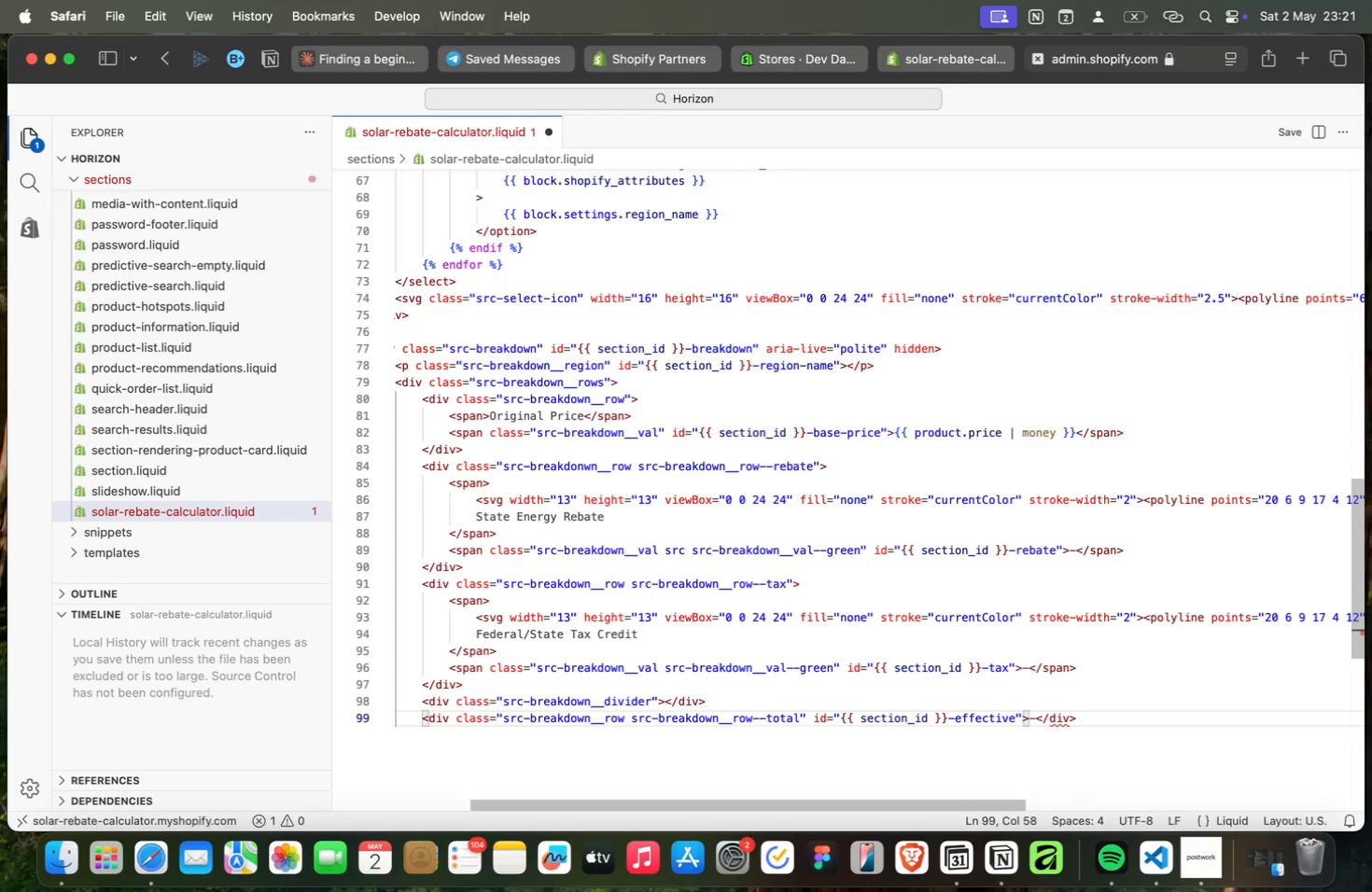 
key(ArrowLeft)
 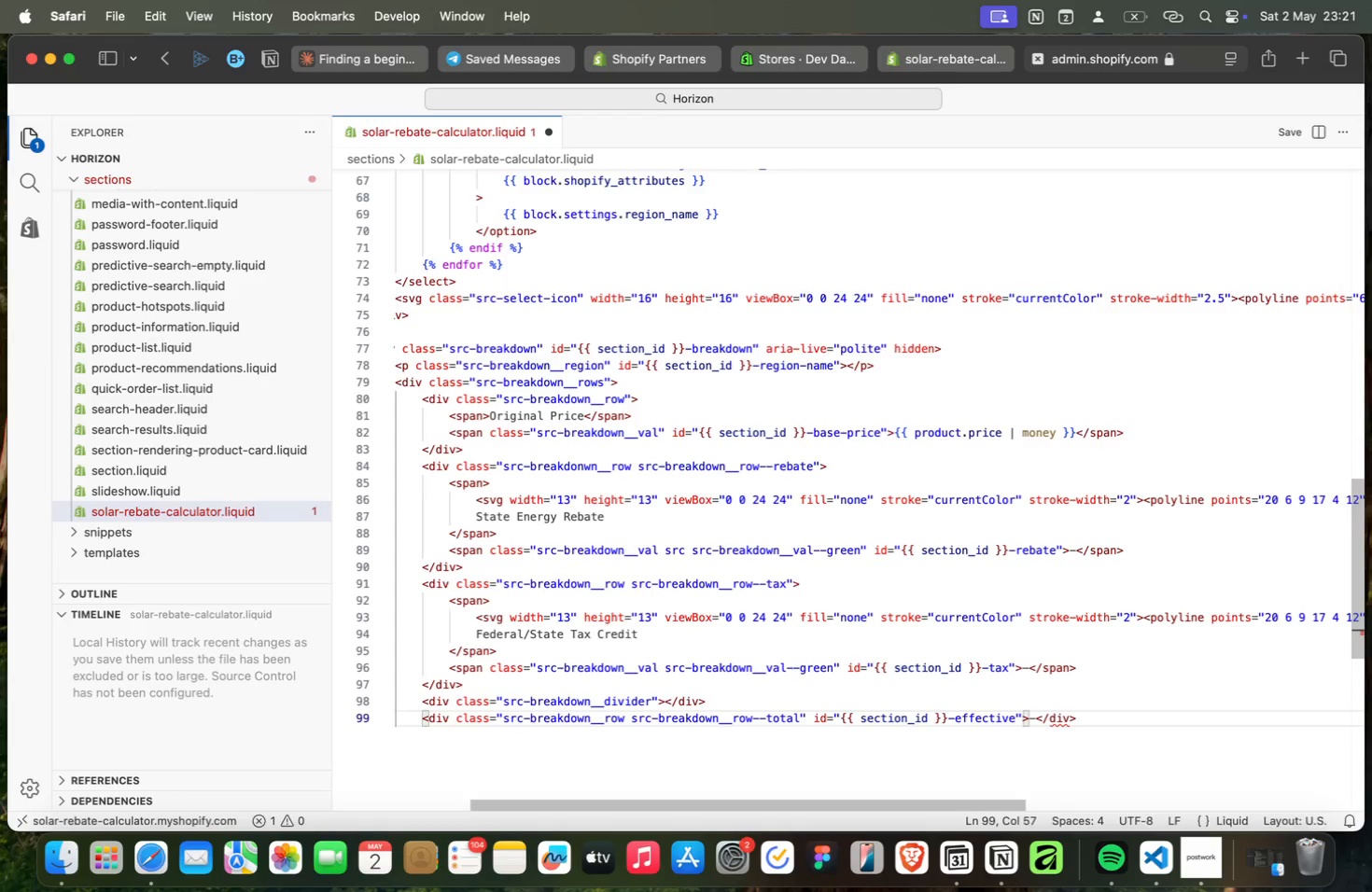 
key(ArrowRight)
 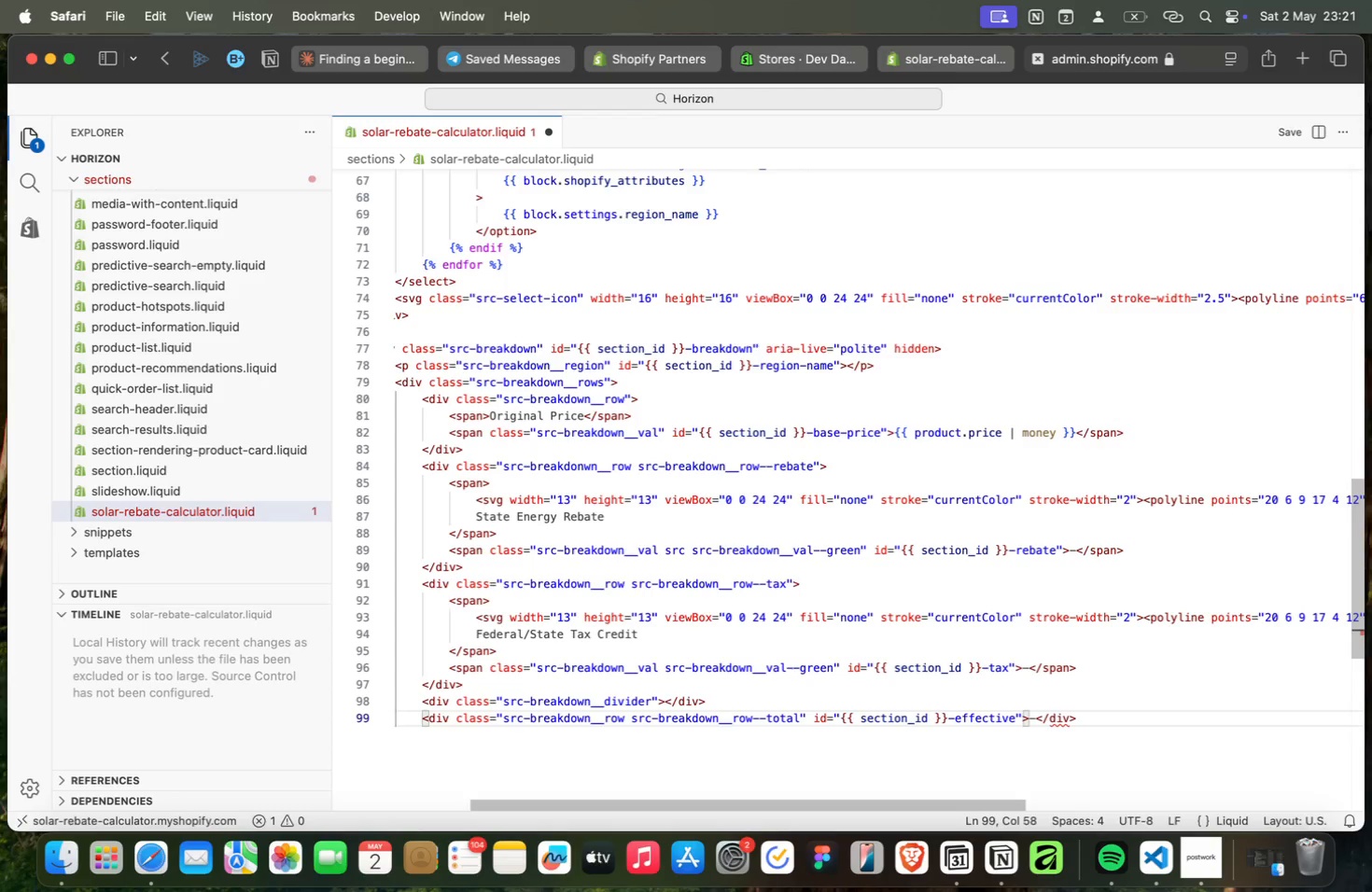 
key(ArrowRight)
 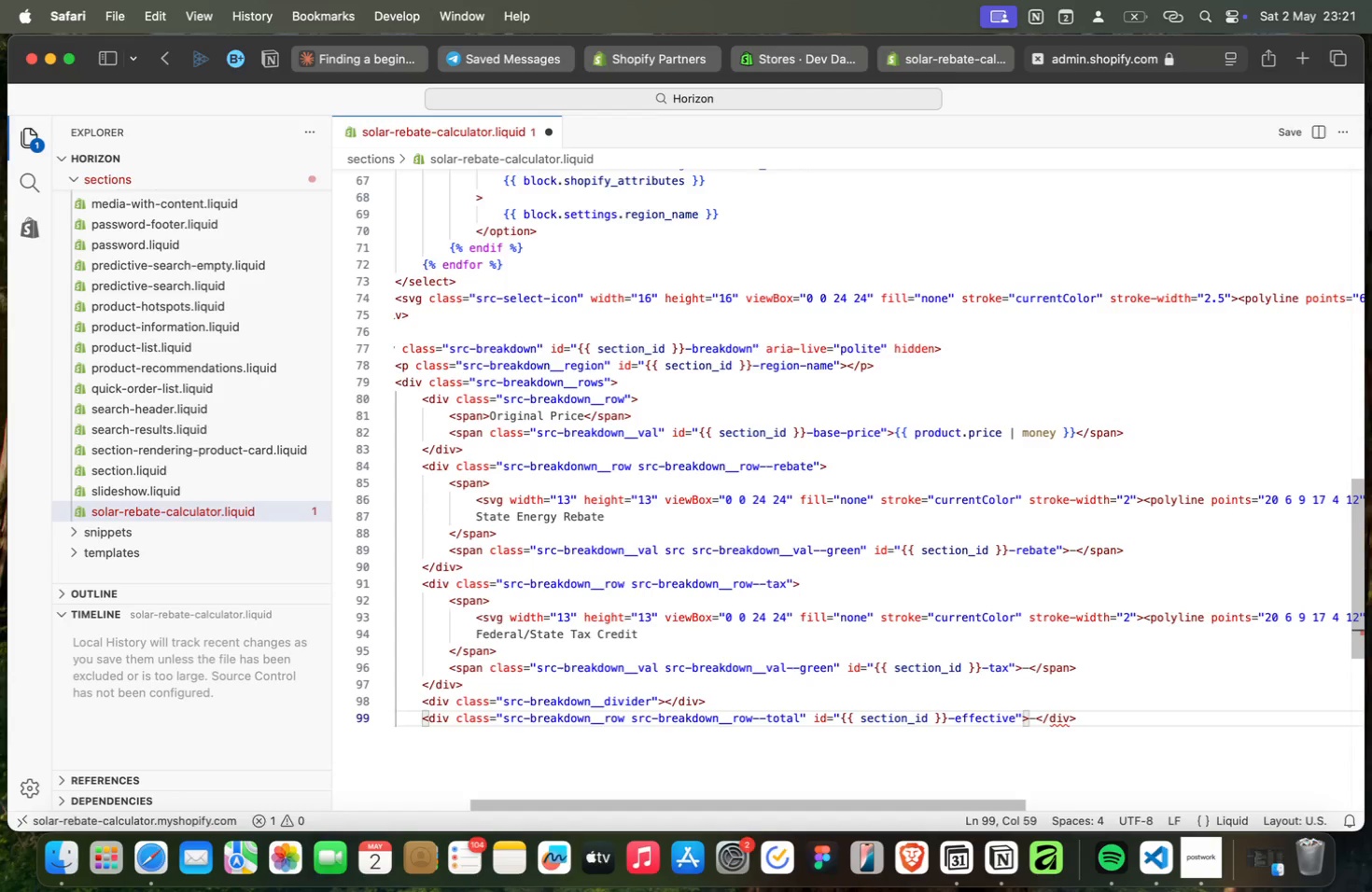 
key(ArrowRight)
 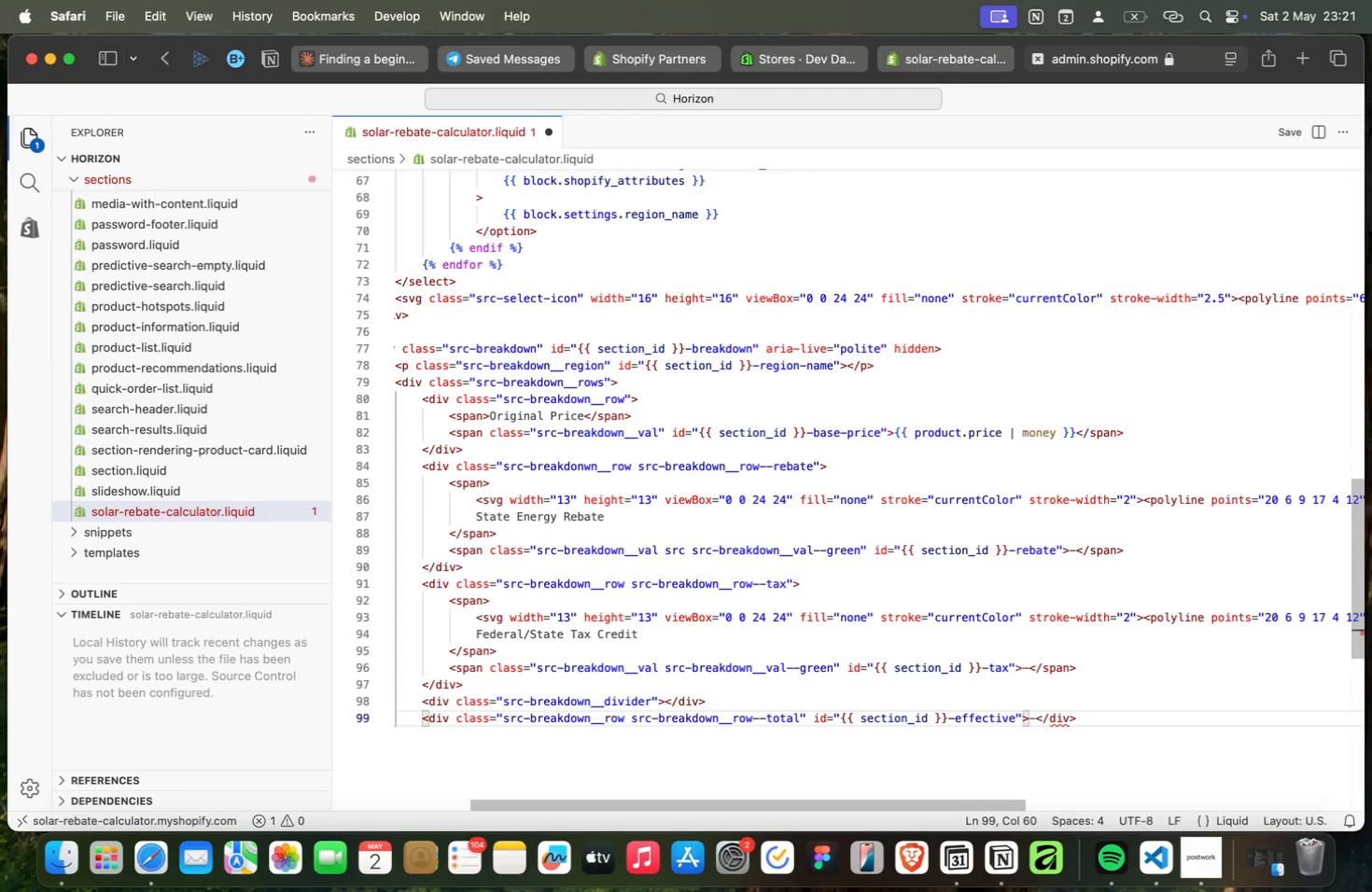 
key(ArrowRight)
 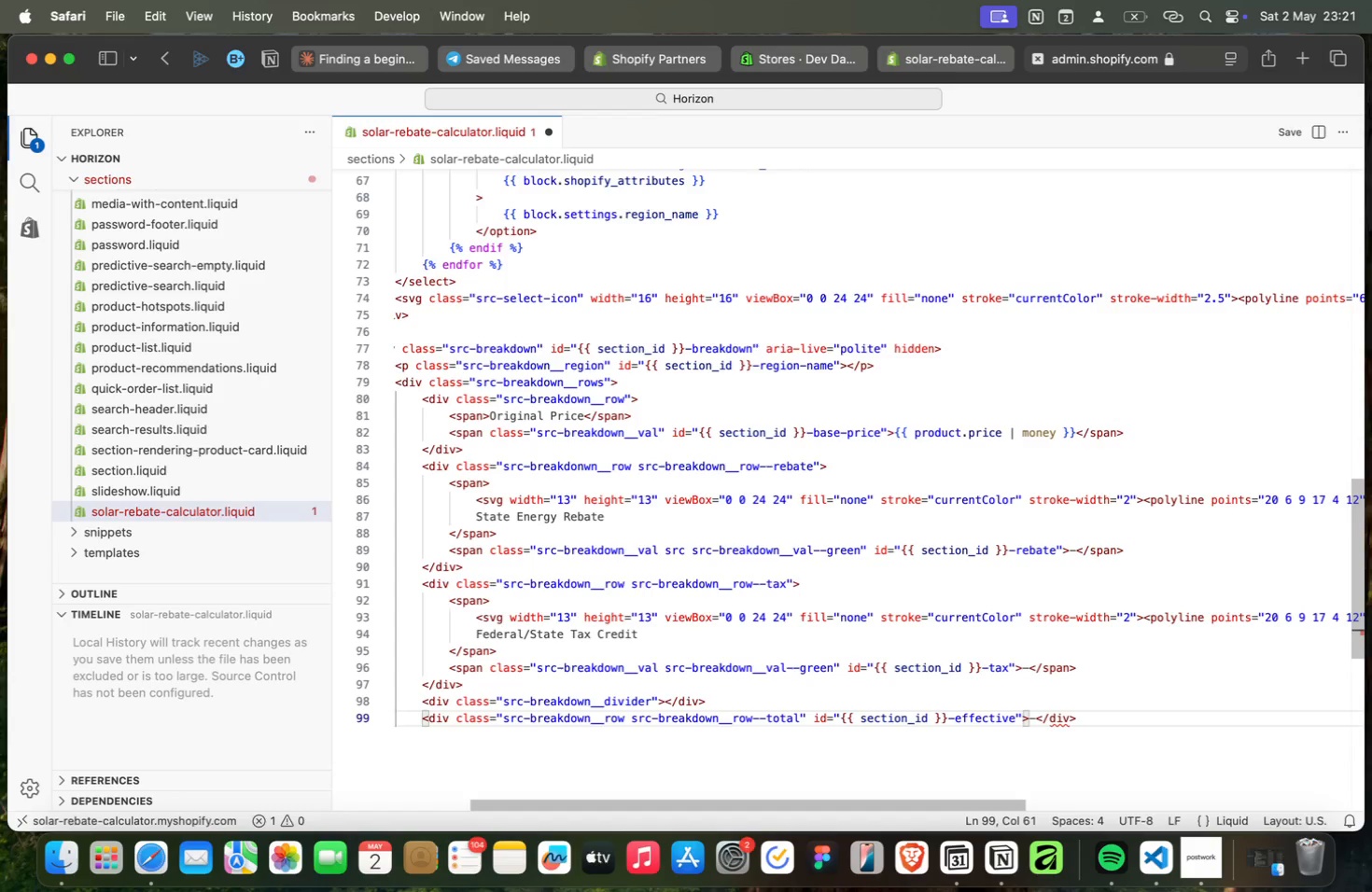 
key(ArrowRight)
 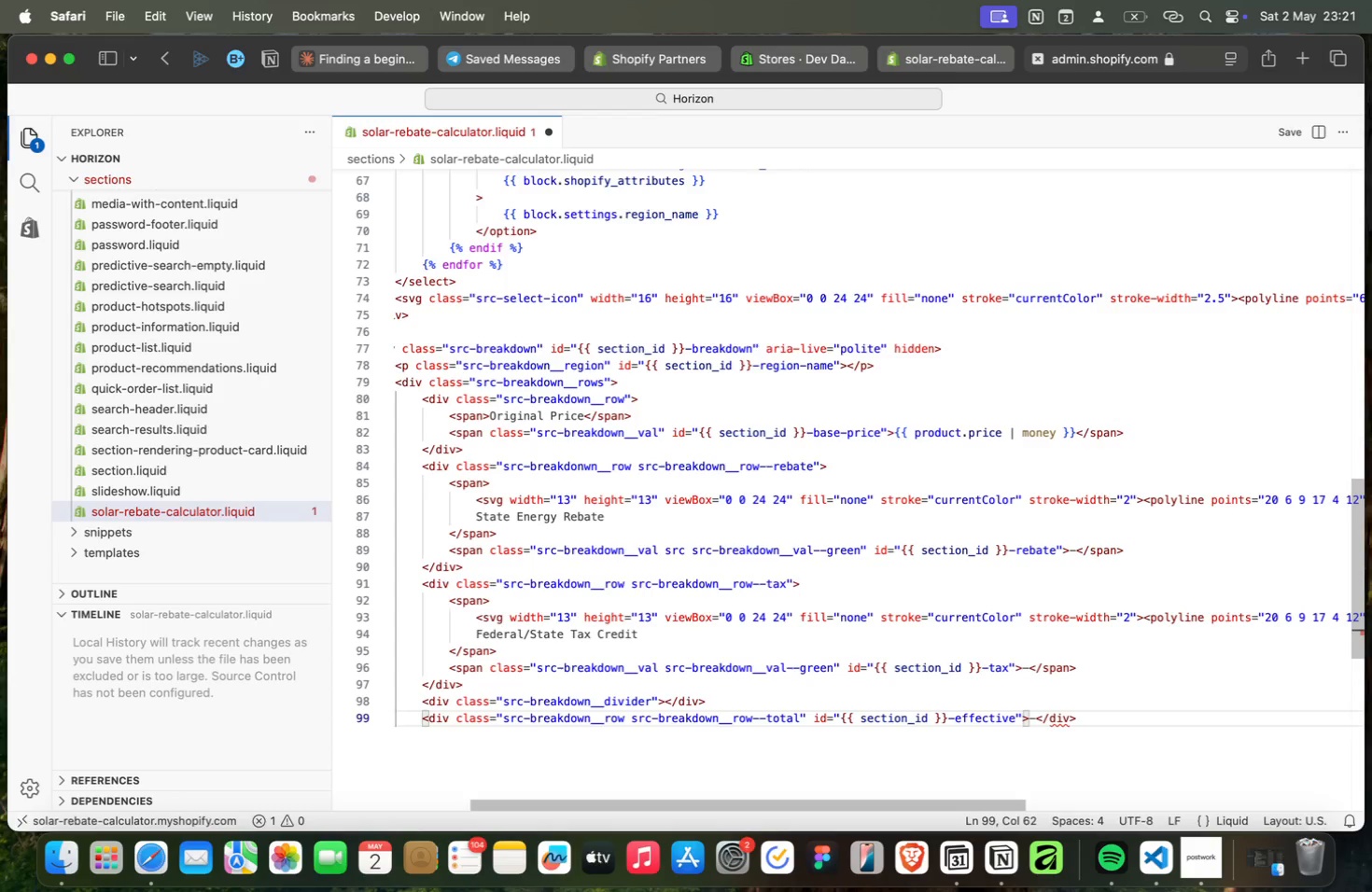 
key(ArrowRight)
 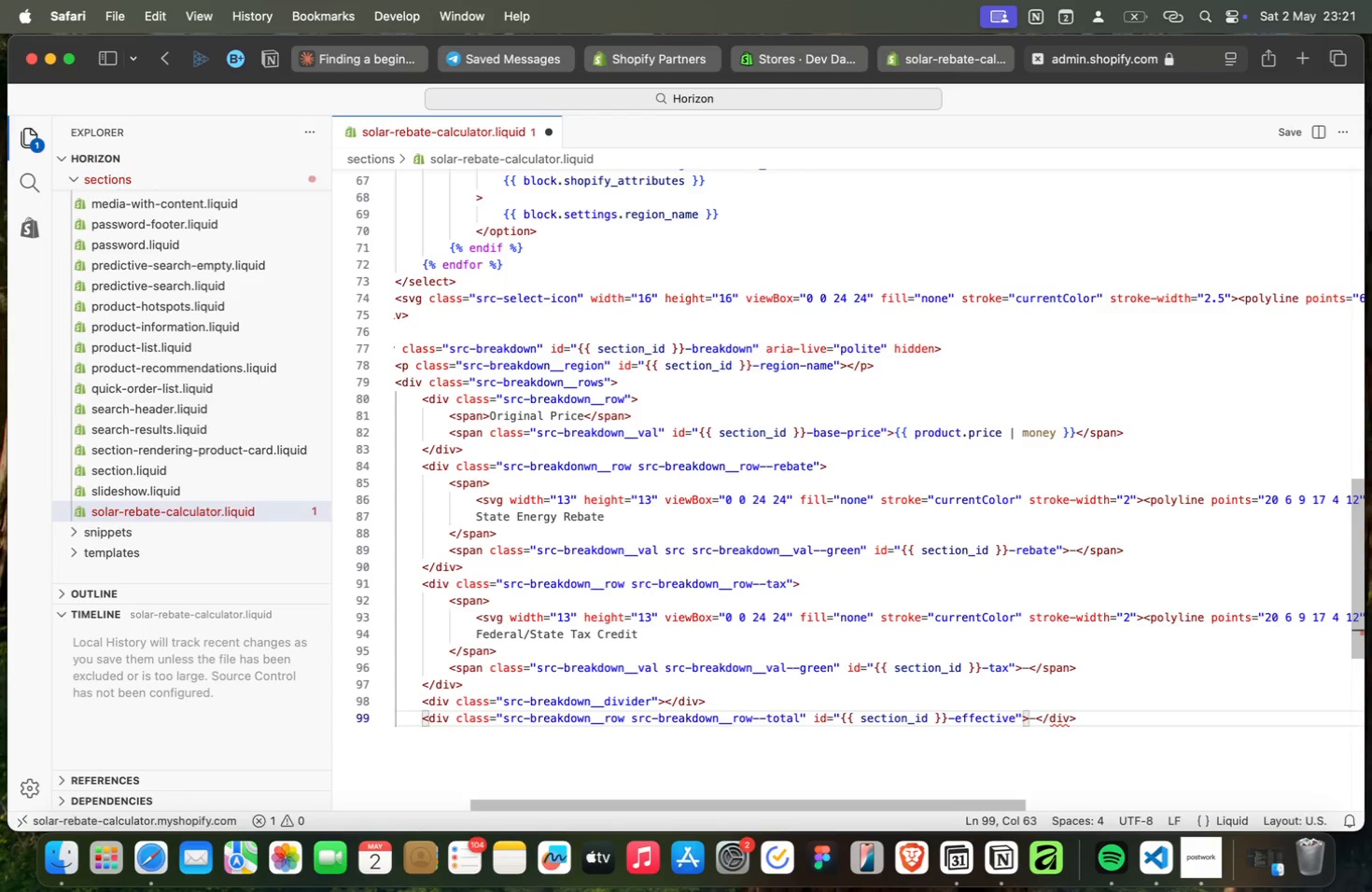 
key(ArrowRight)
 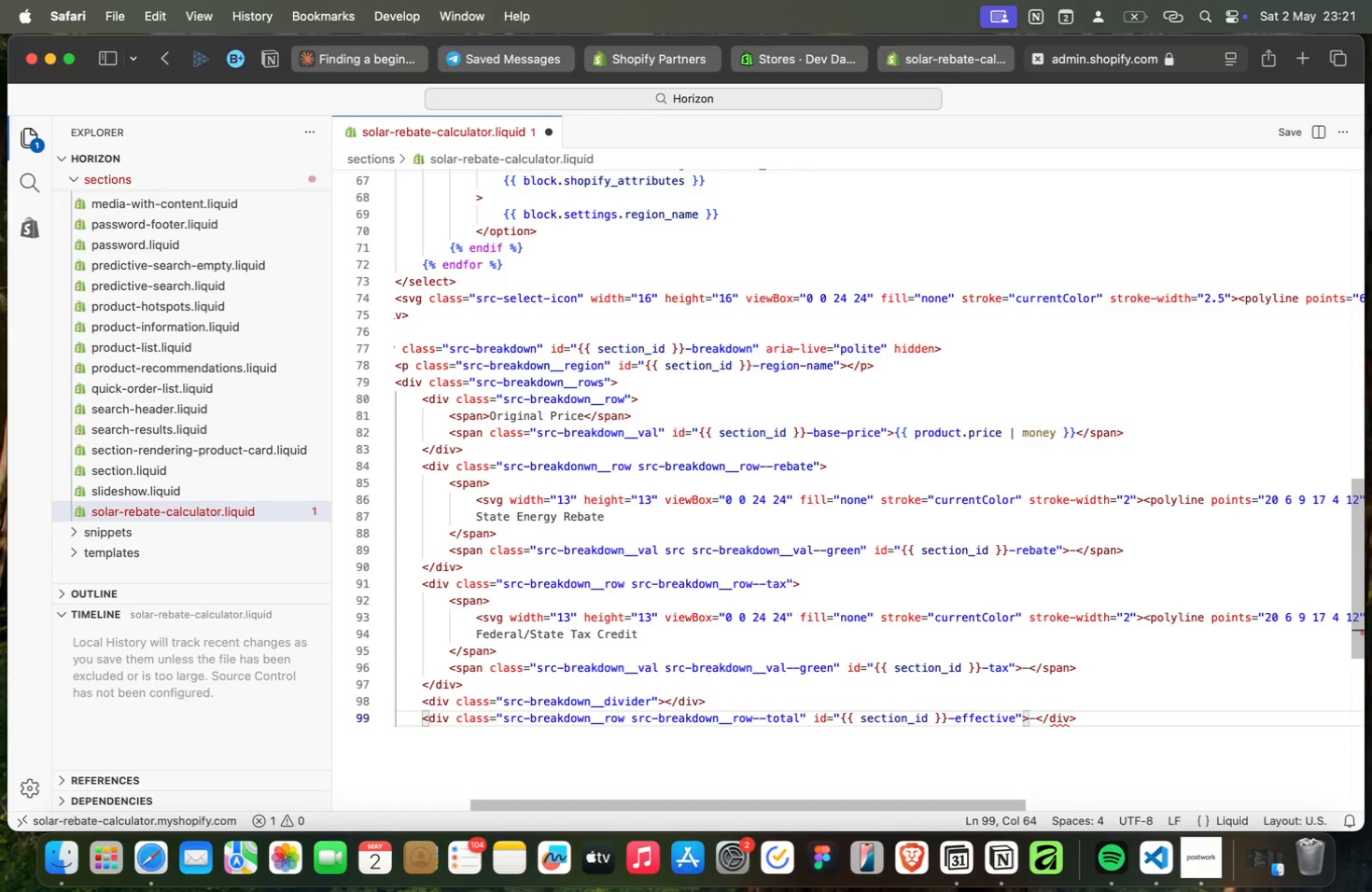 
key(ArrowRight)
 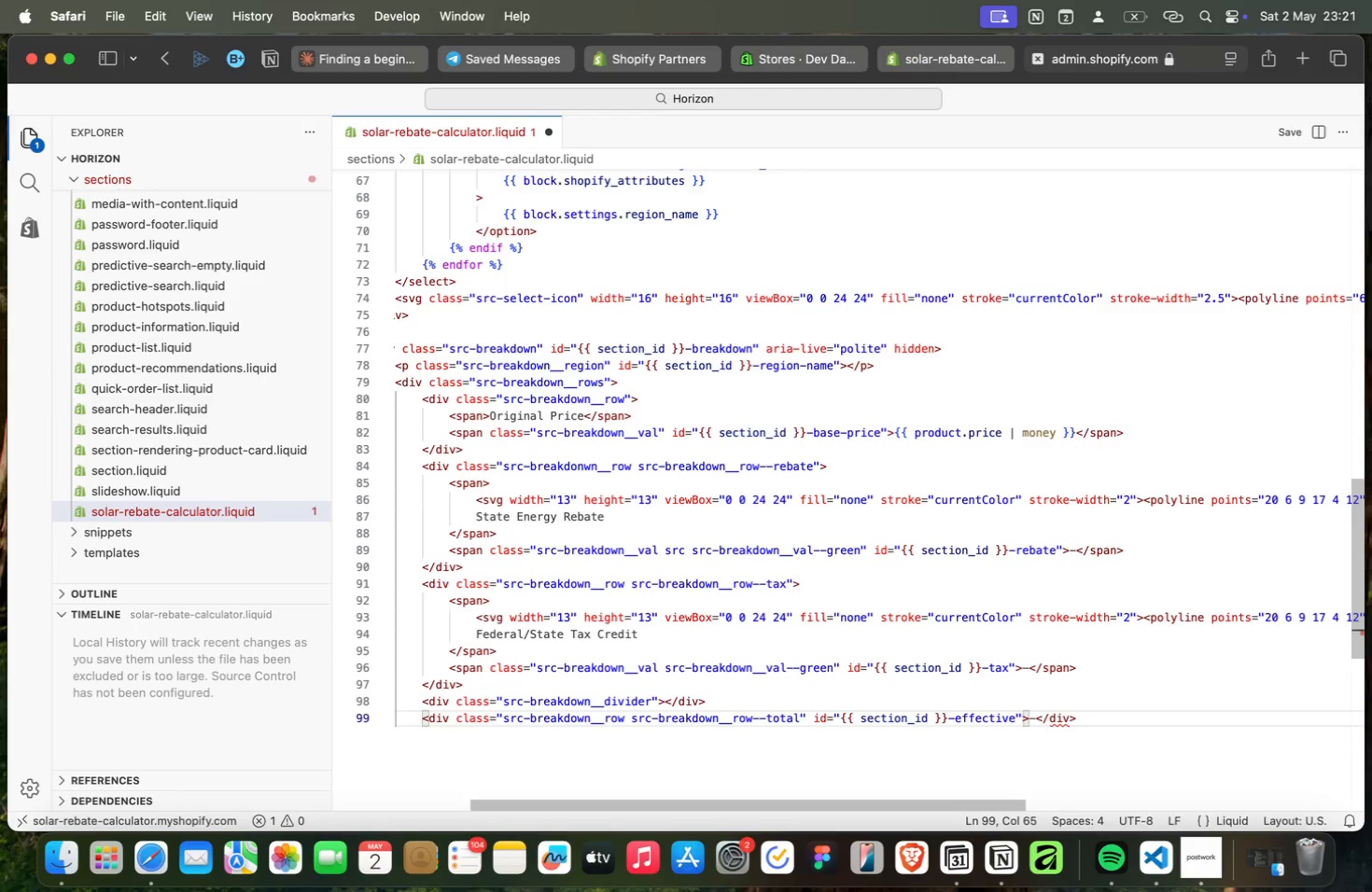 
key(ArrowLeft)
 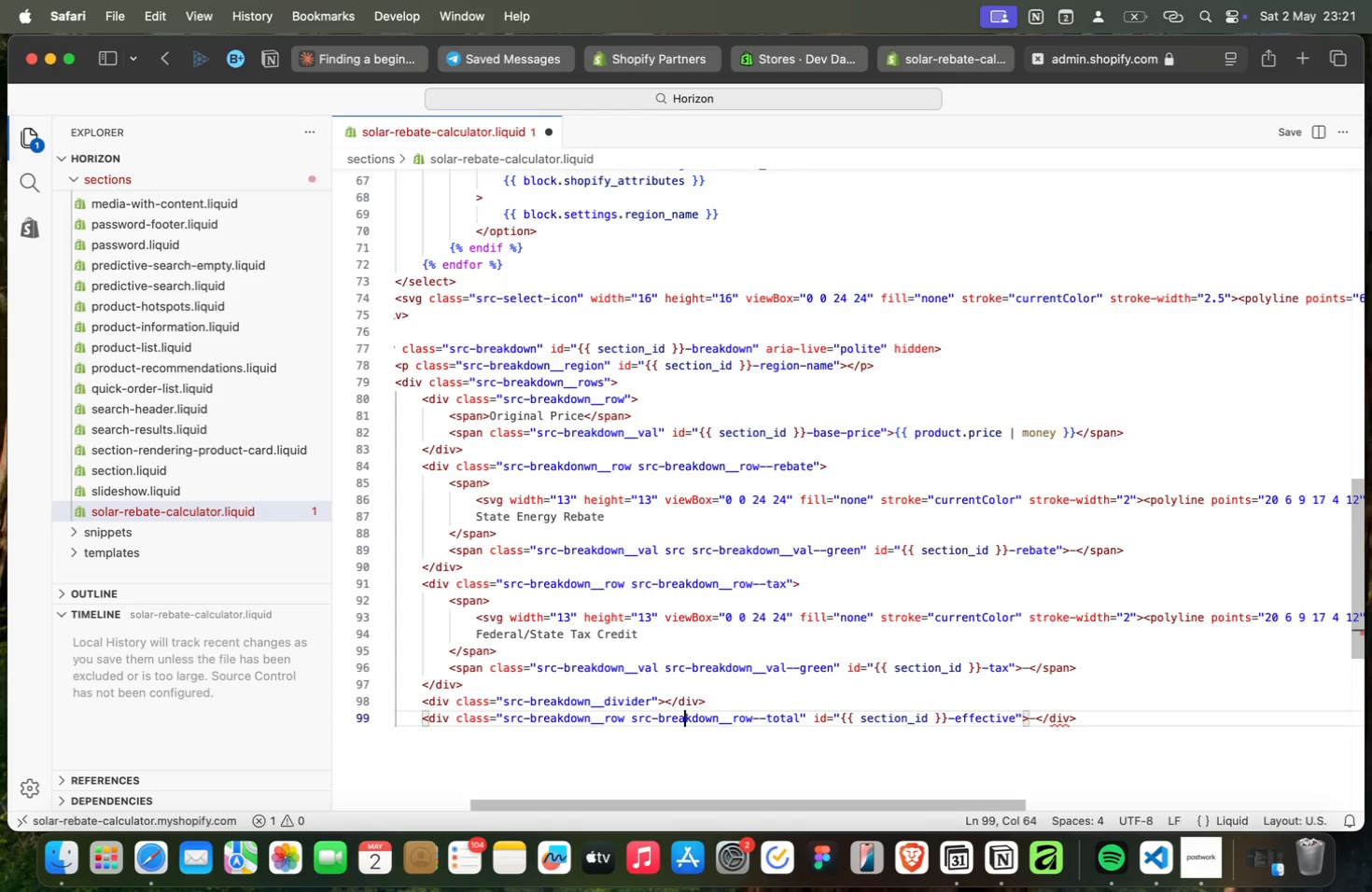 
key(ArrowLeft)
 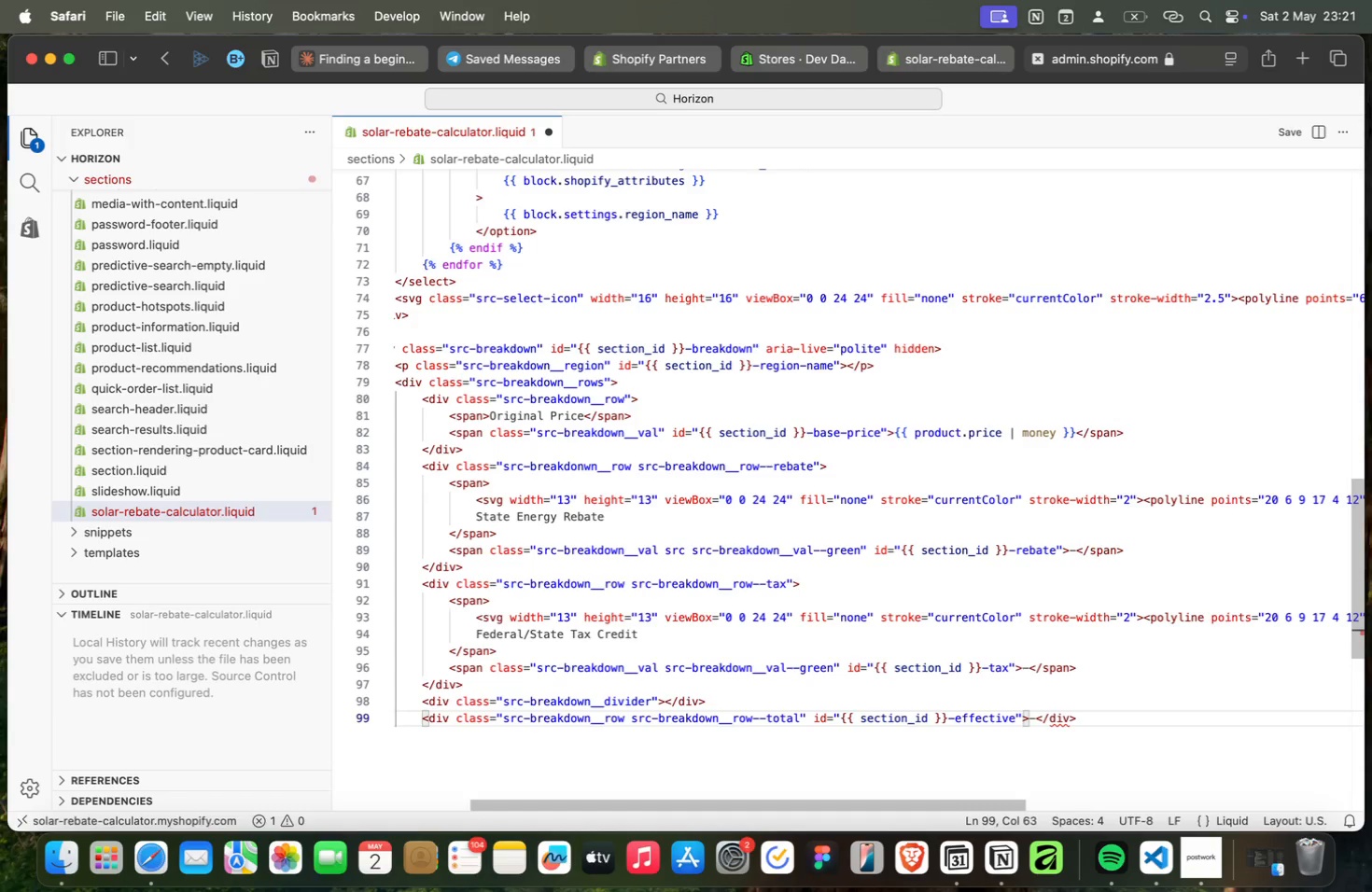 
key(ArrowLeft)
 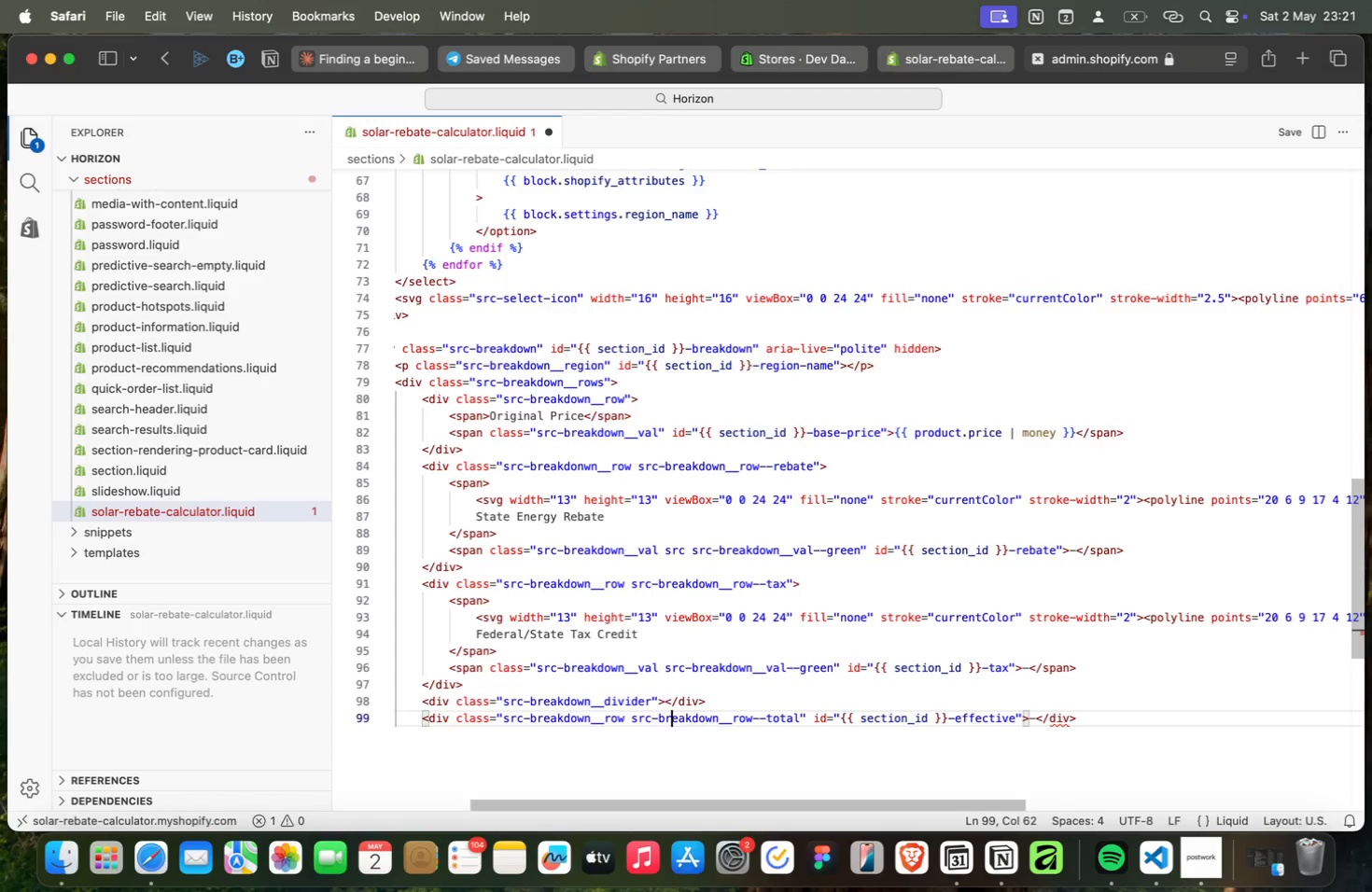 
key(ArrowRight)
 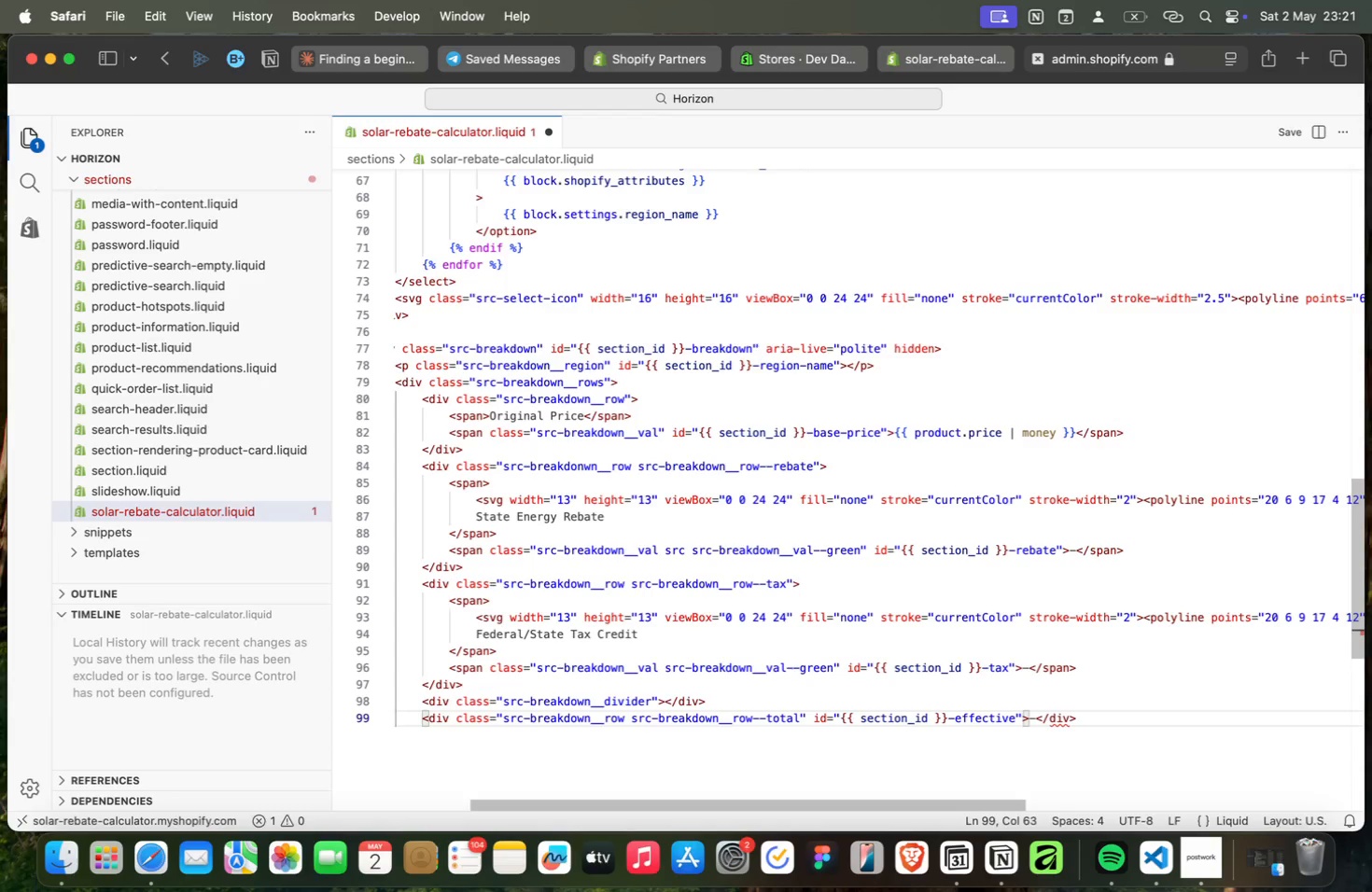 
key(ArrowRight)
 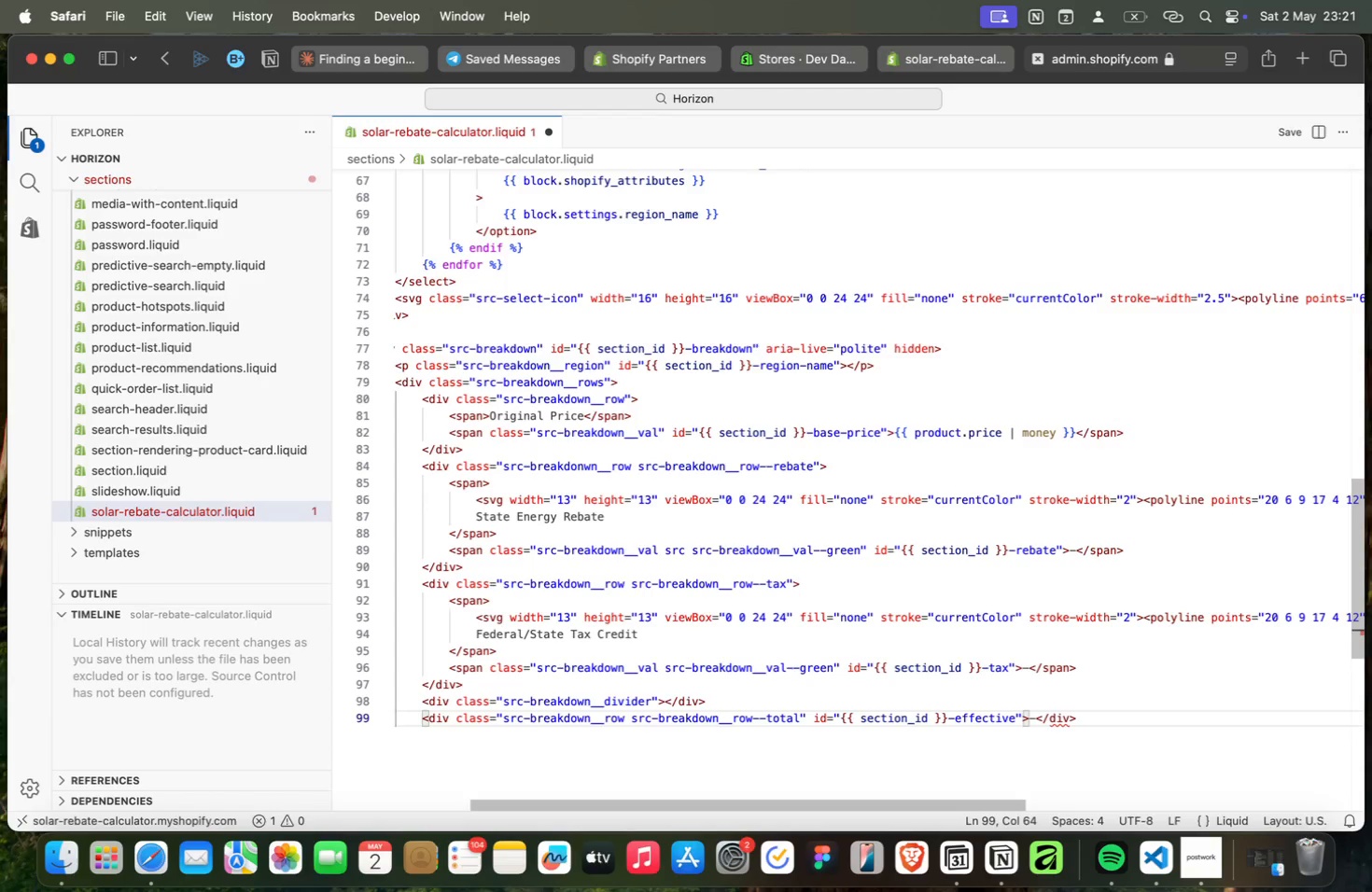 
key(ArrowRight)
 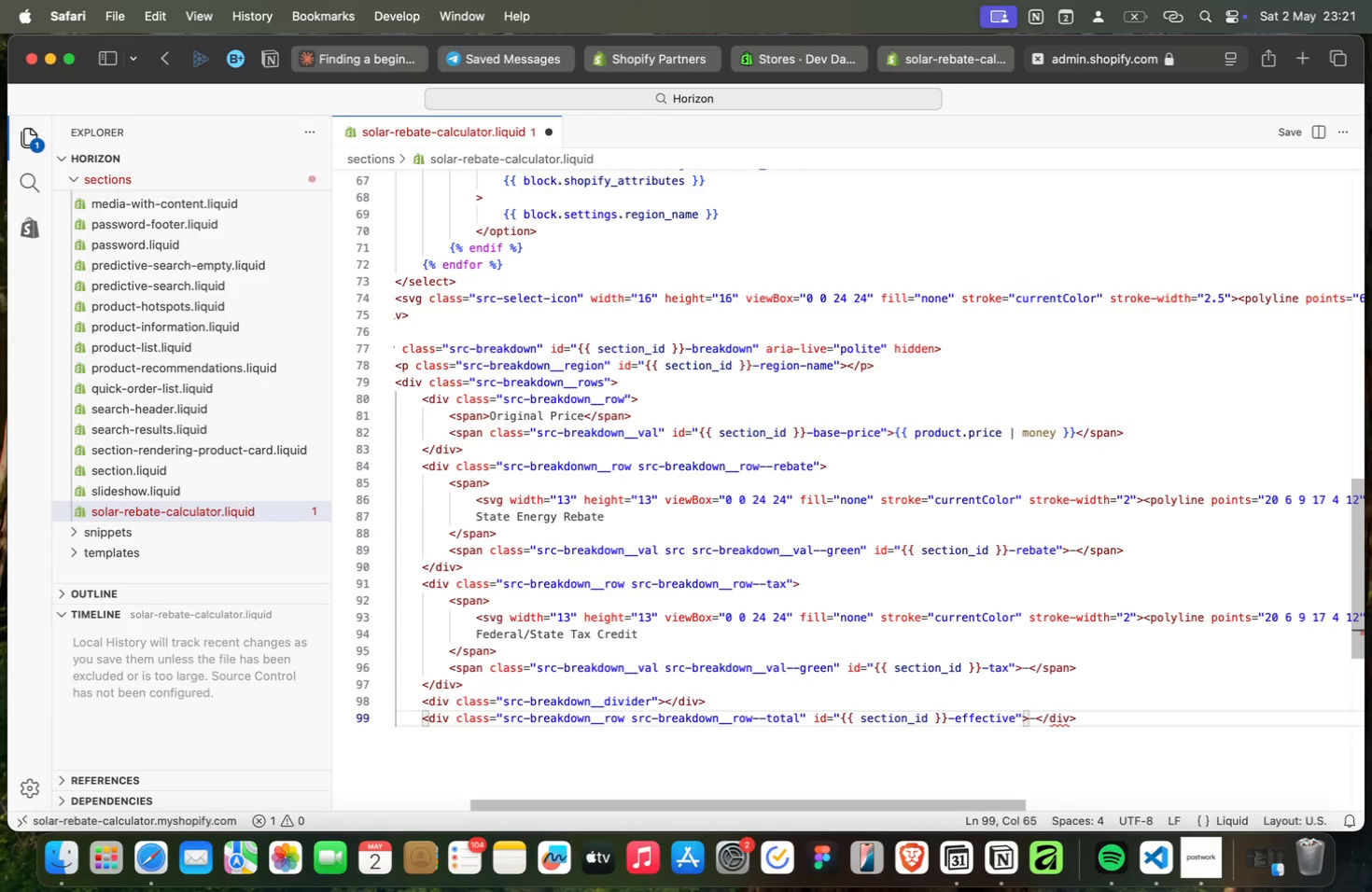 
key(ArrowRight)
 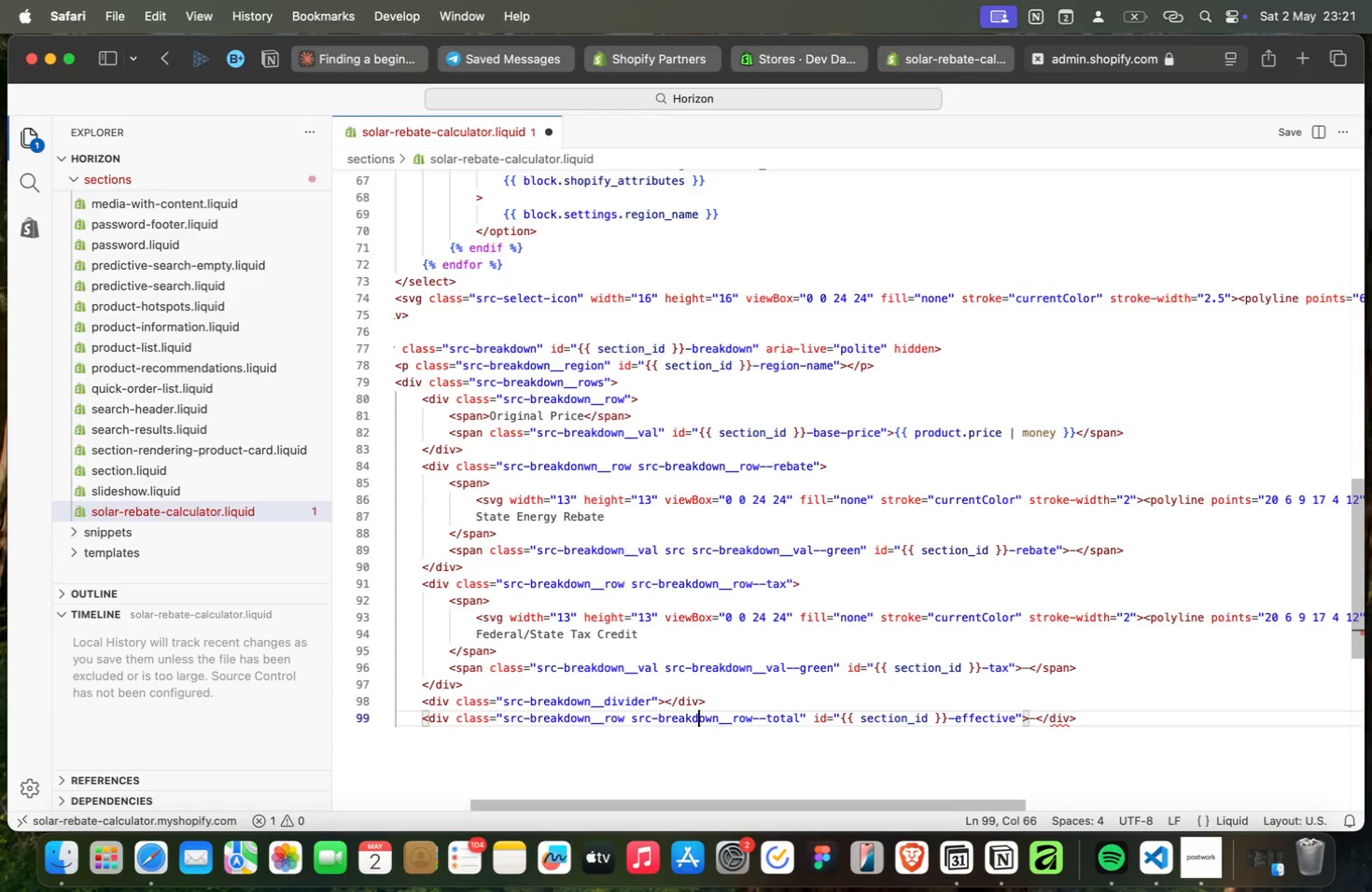 
key(ArrowRight)
 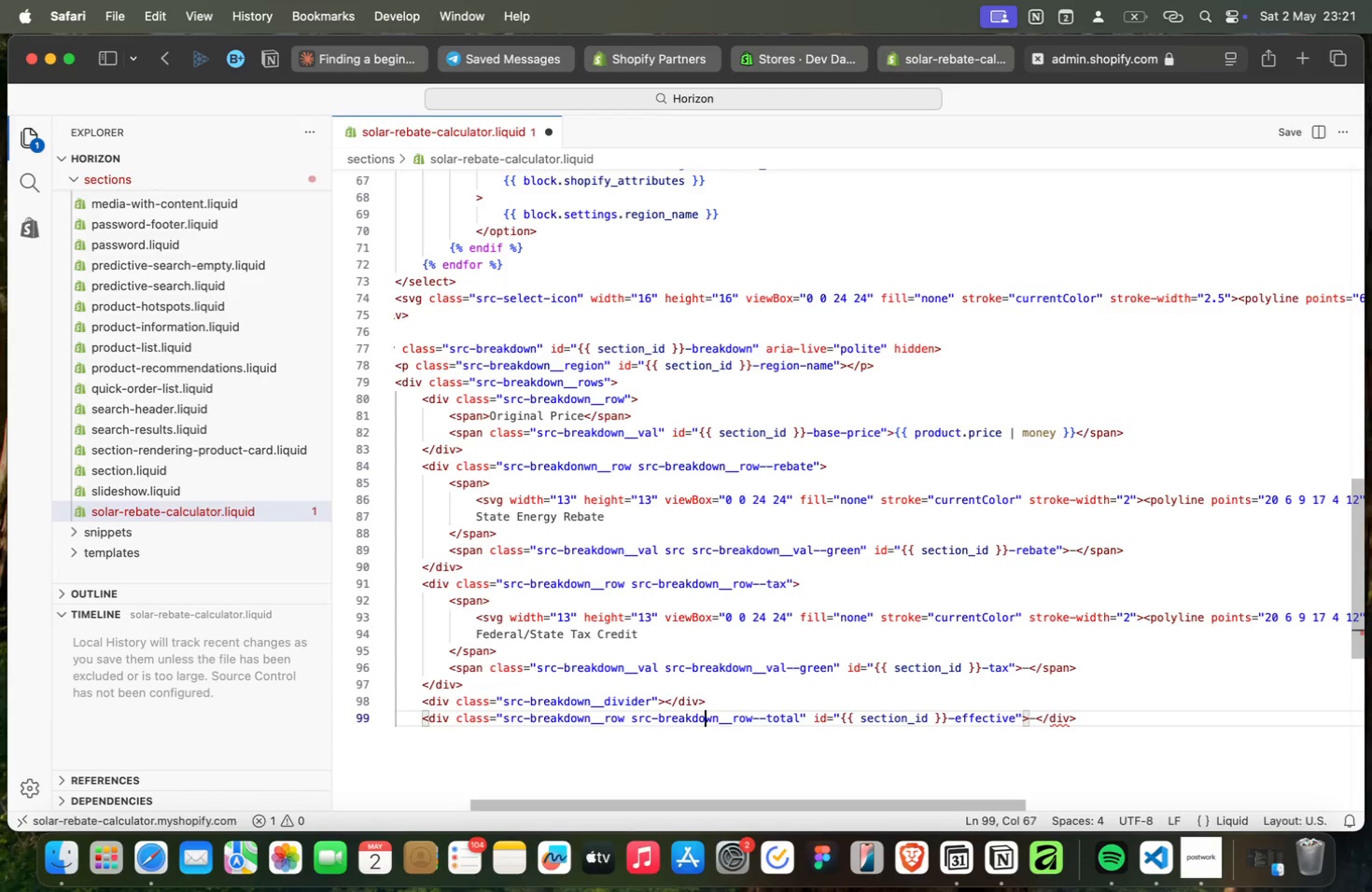 
key(ArrowRight)
 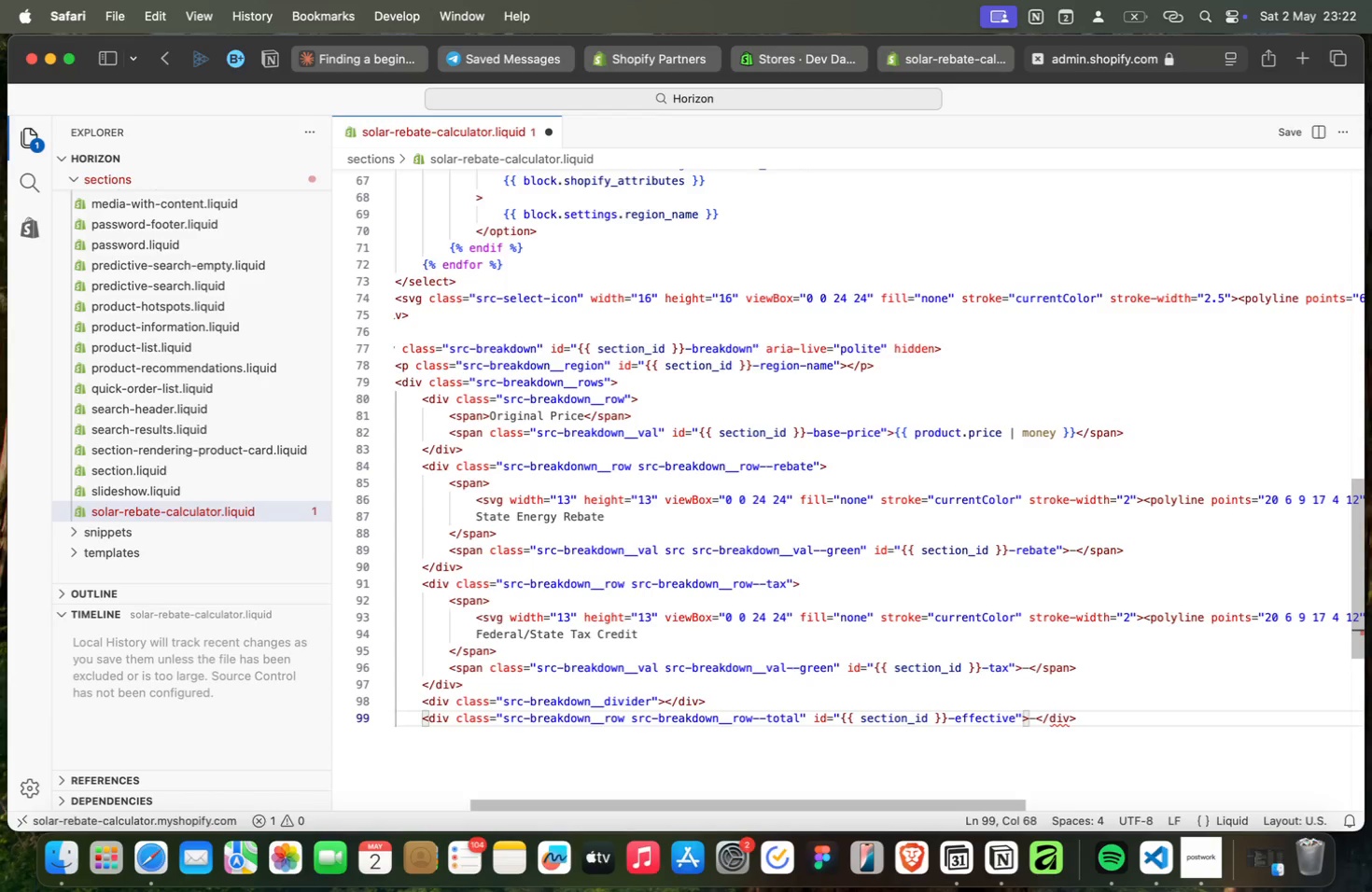 
key(ArrowLeft)
 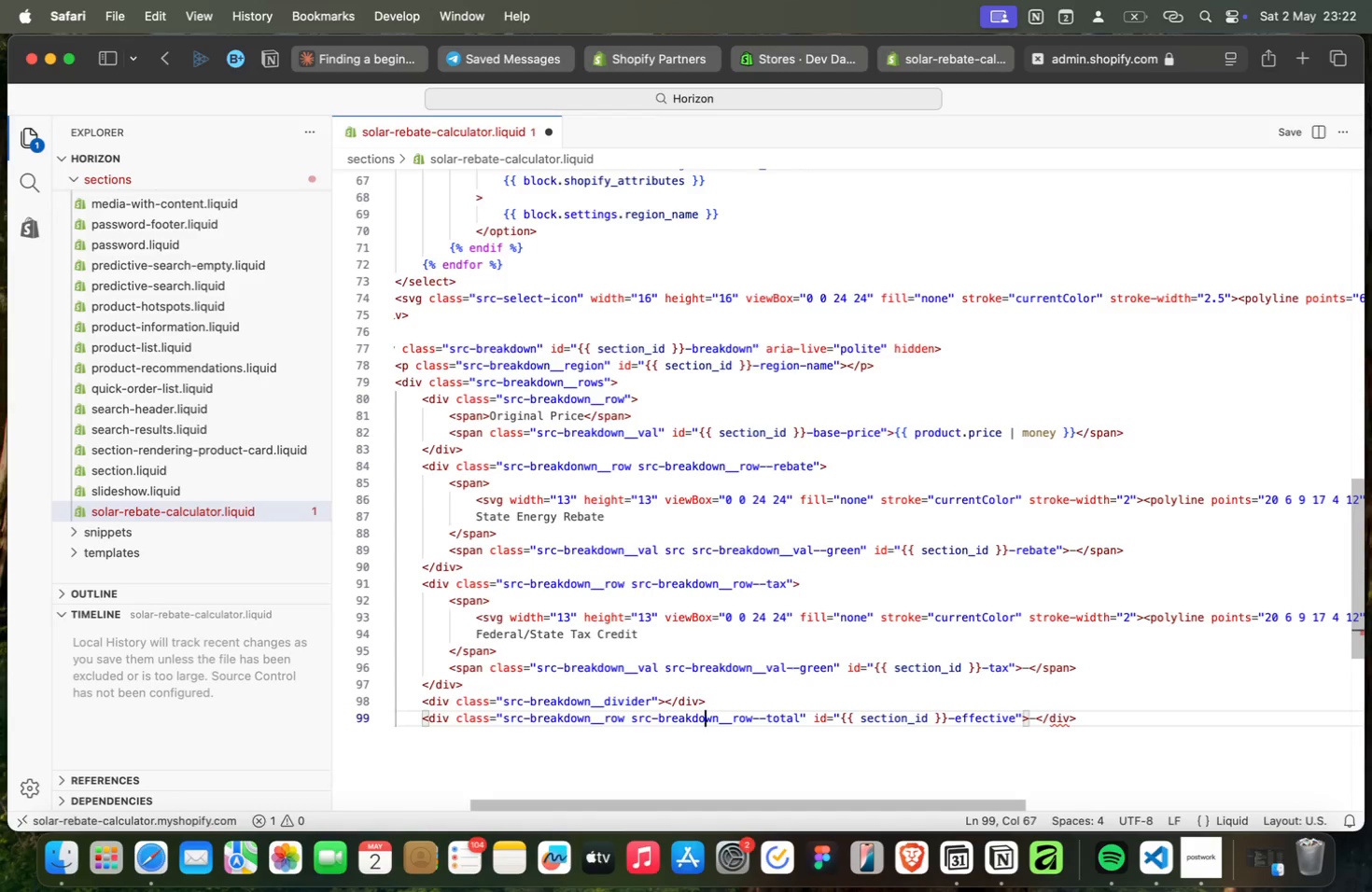 
key(ArrowLeft)
 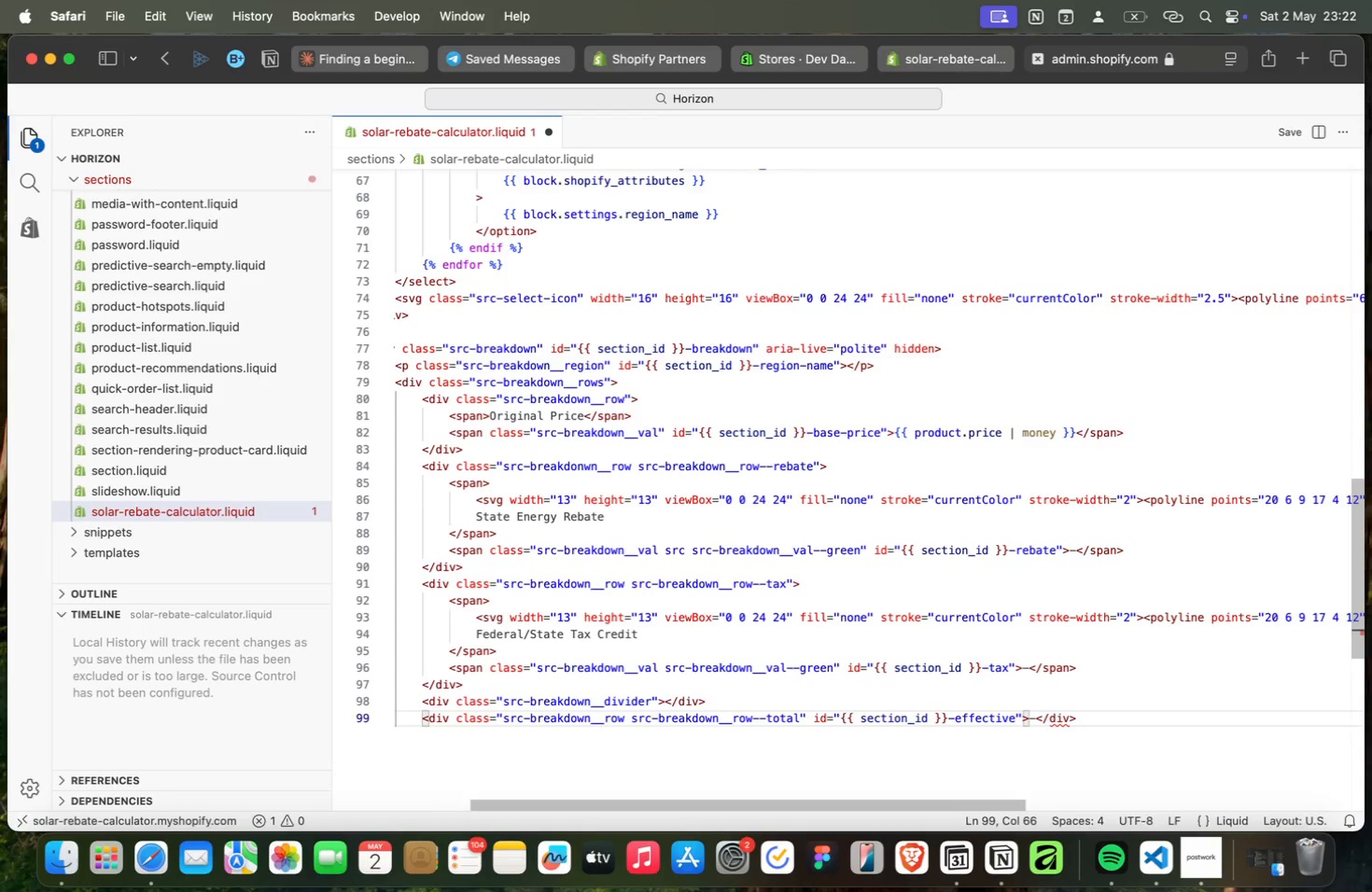 
key(ArrowLeft)
 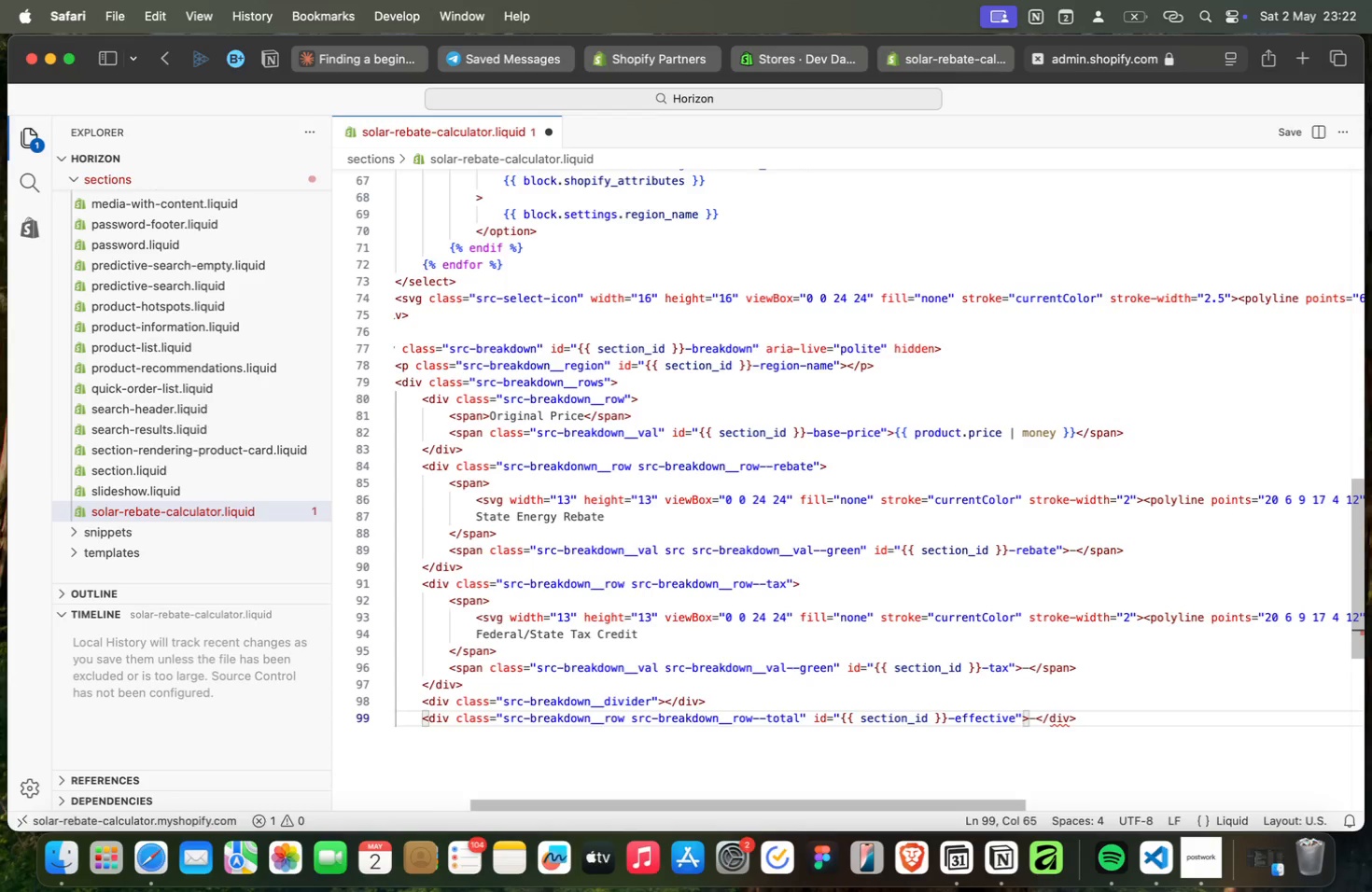 
key(ArrowLeft)
 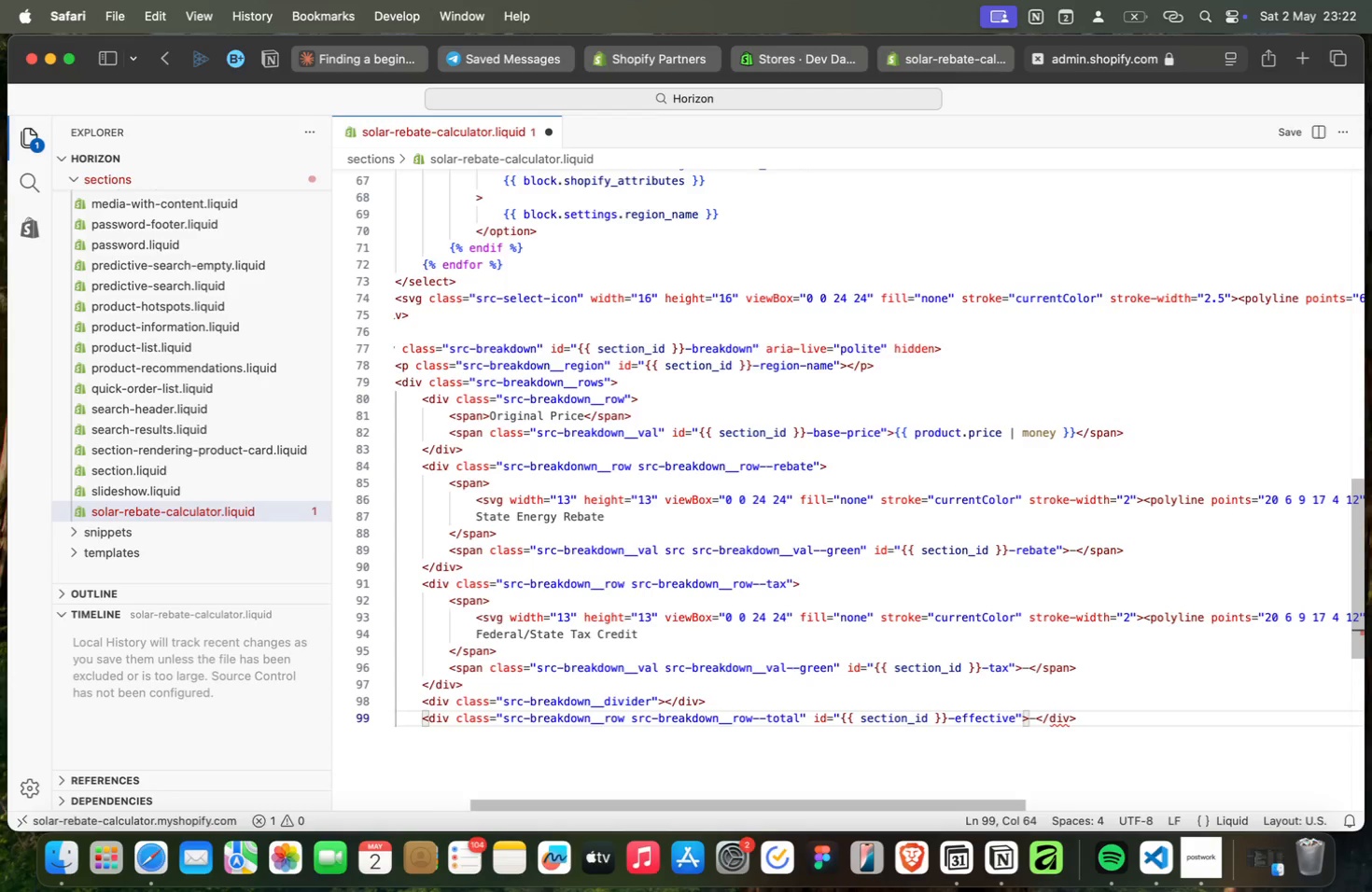 
key(ArrowLeft)
 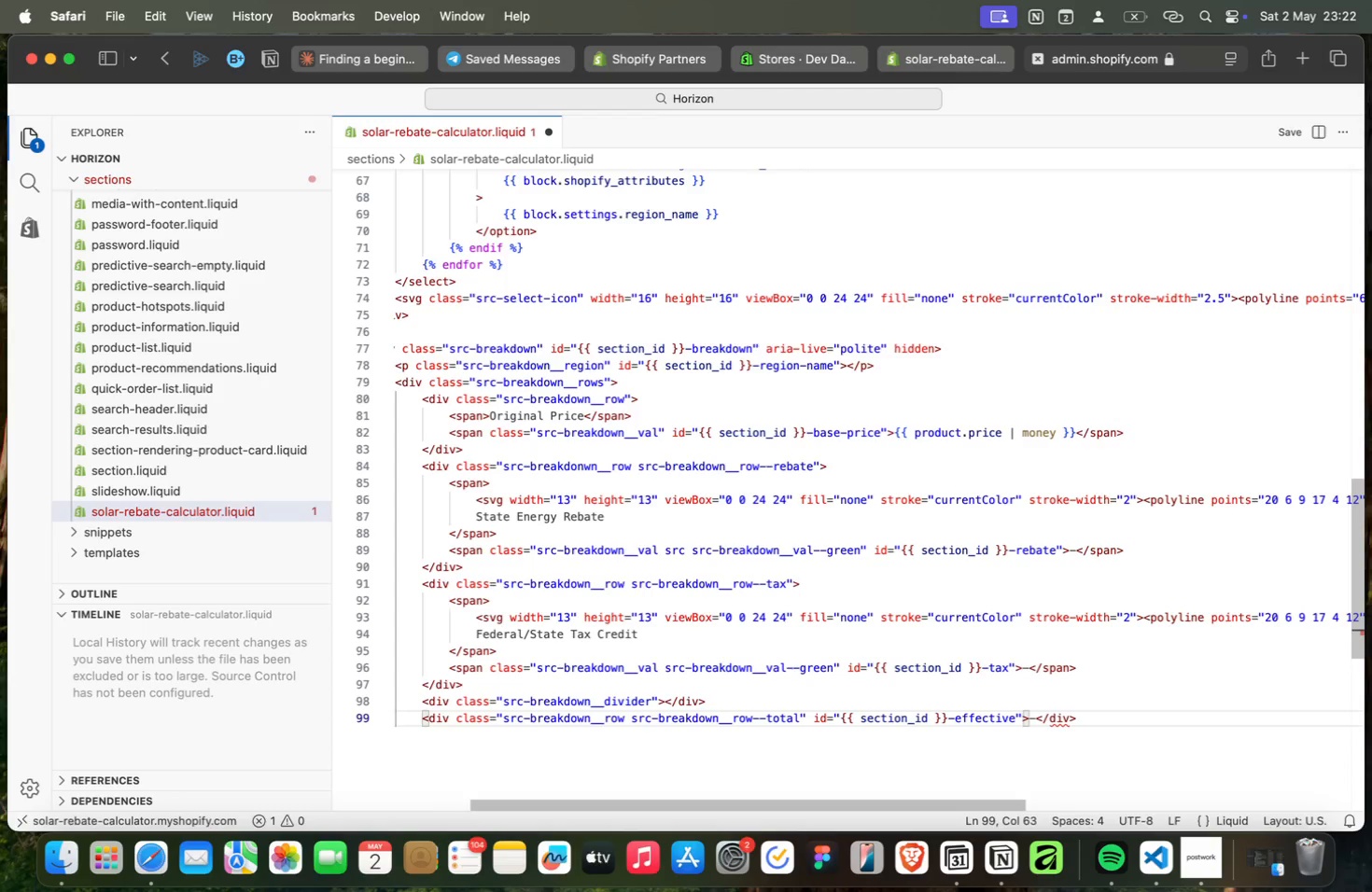 
key(ArrowRight)
 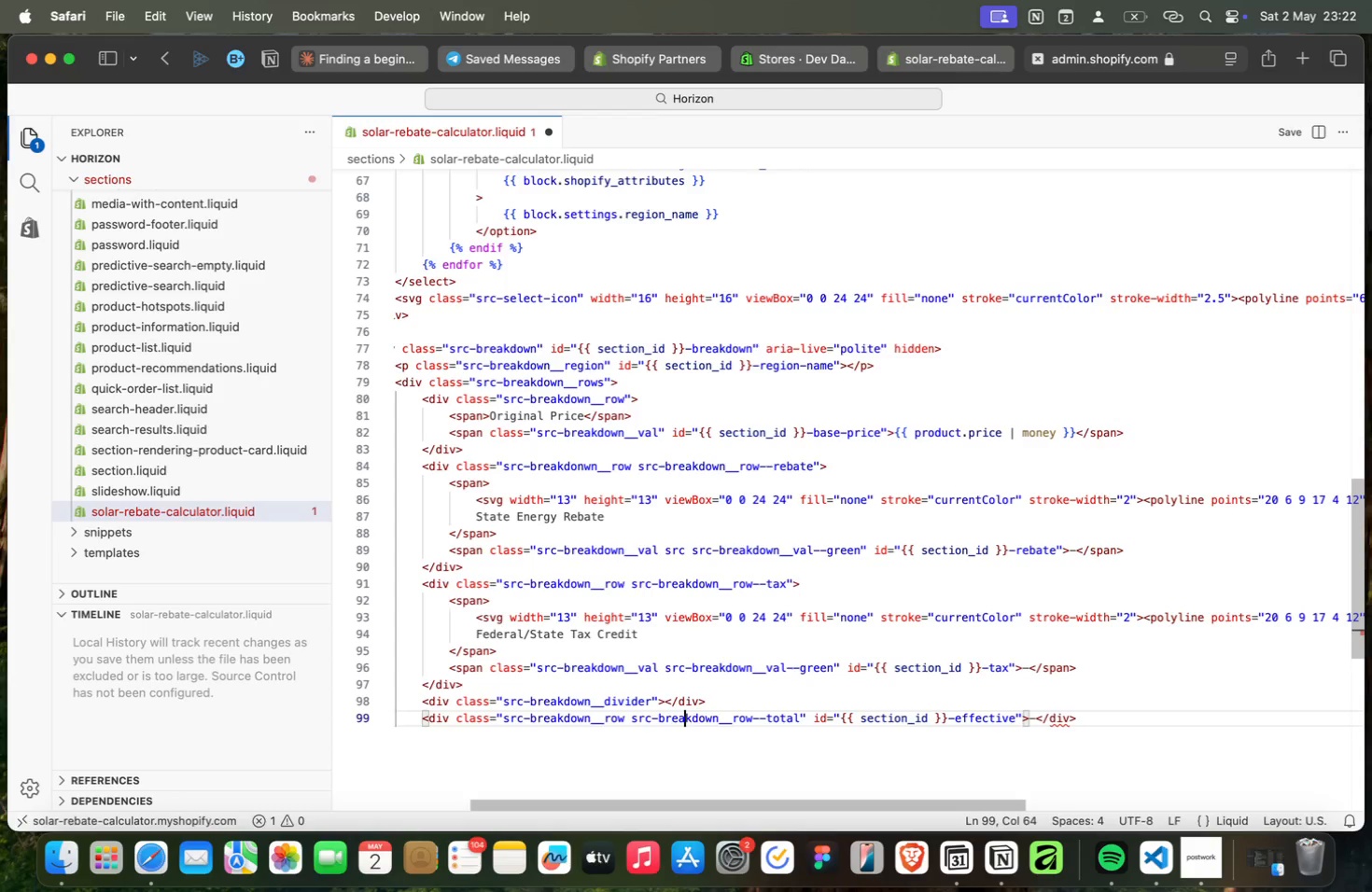 
key(ArrowRight)
 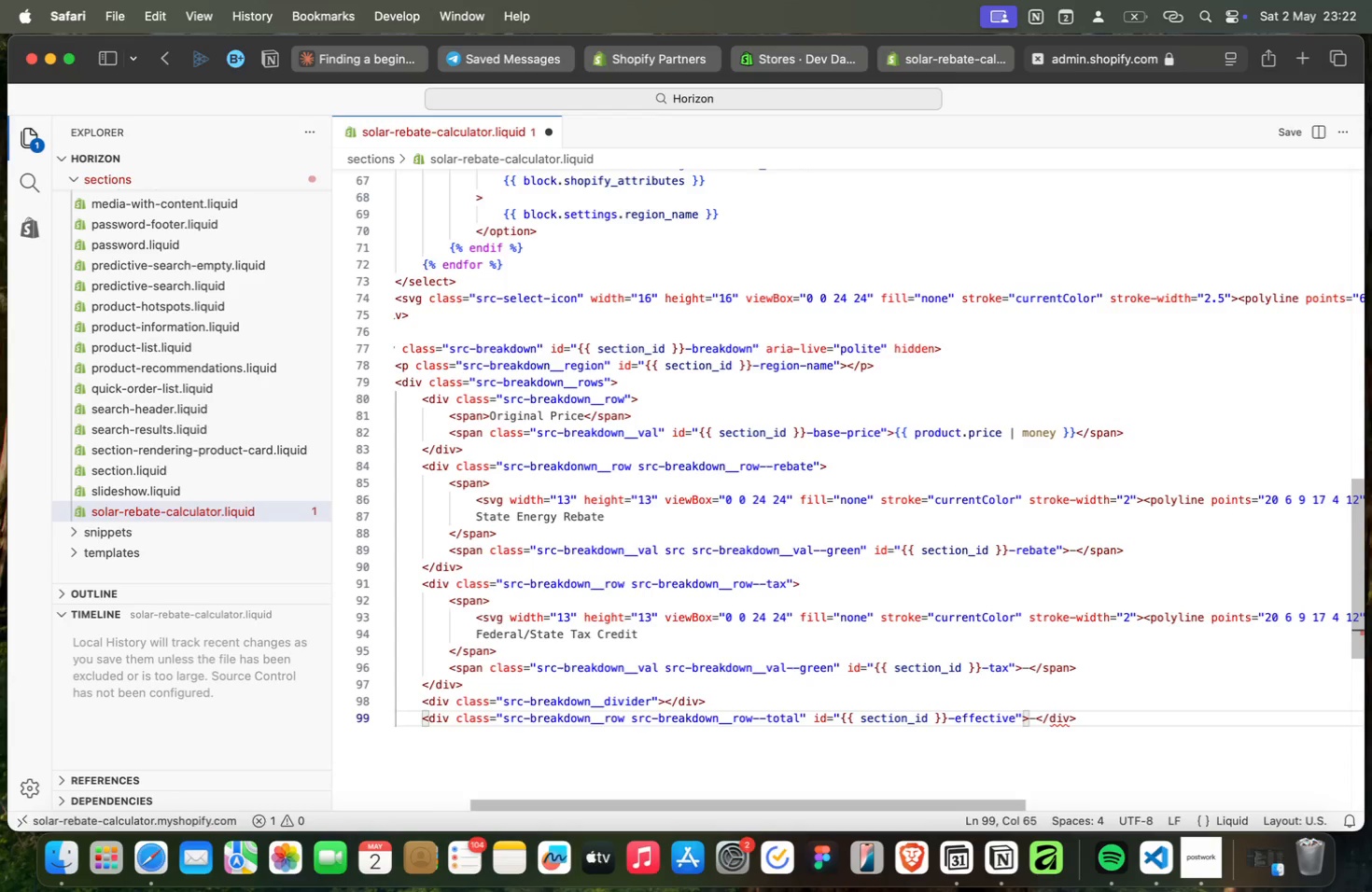 
wait(6.07)
 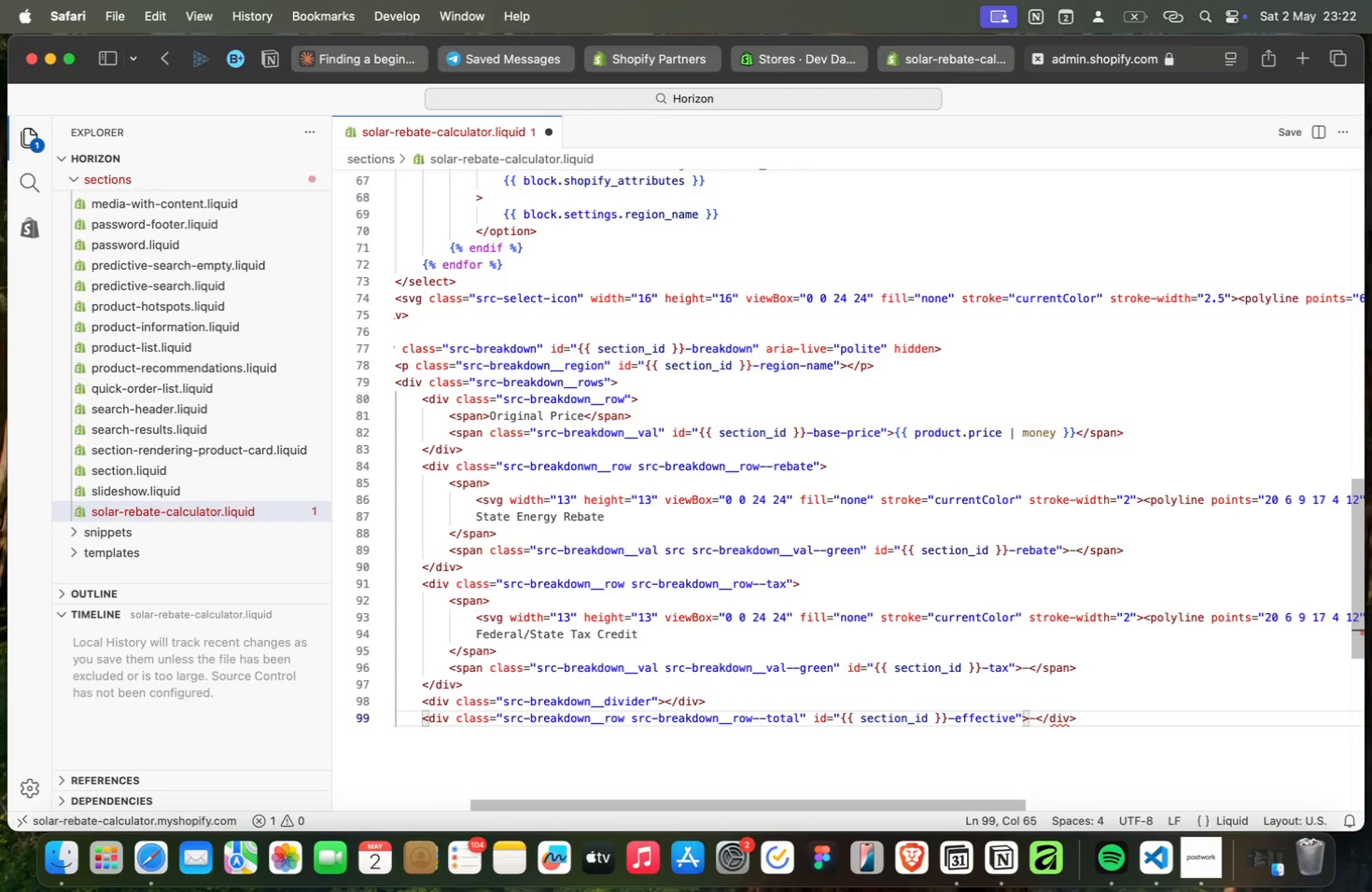 
key(ArrowLeft)
 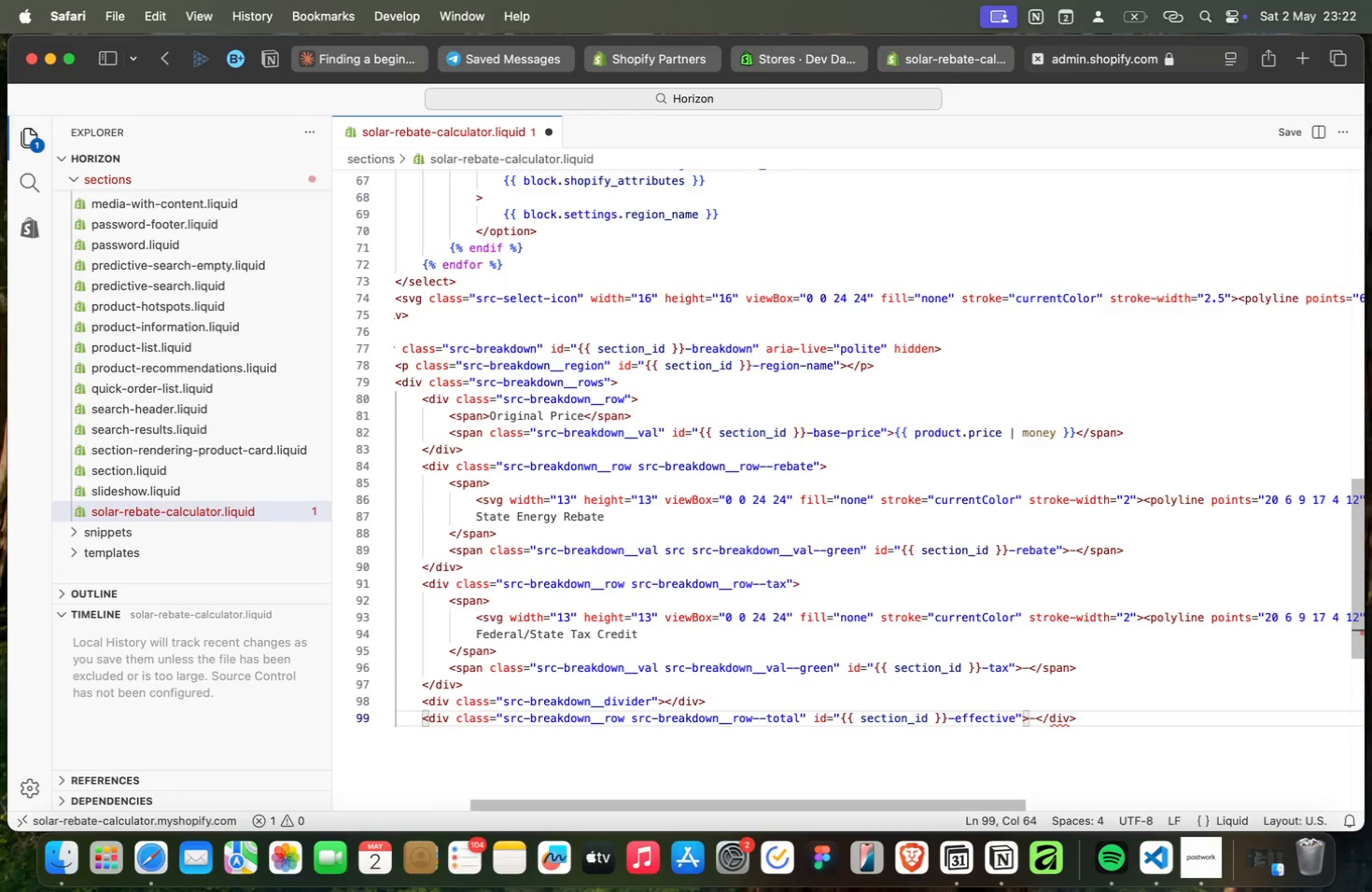 
key(ArrowLeft)
 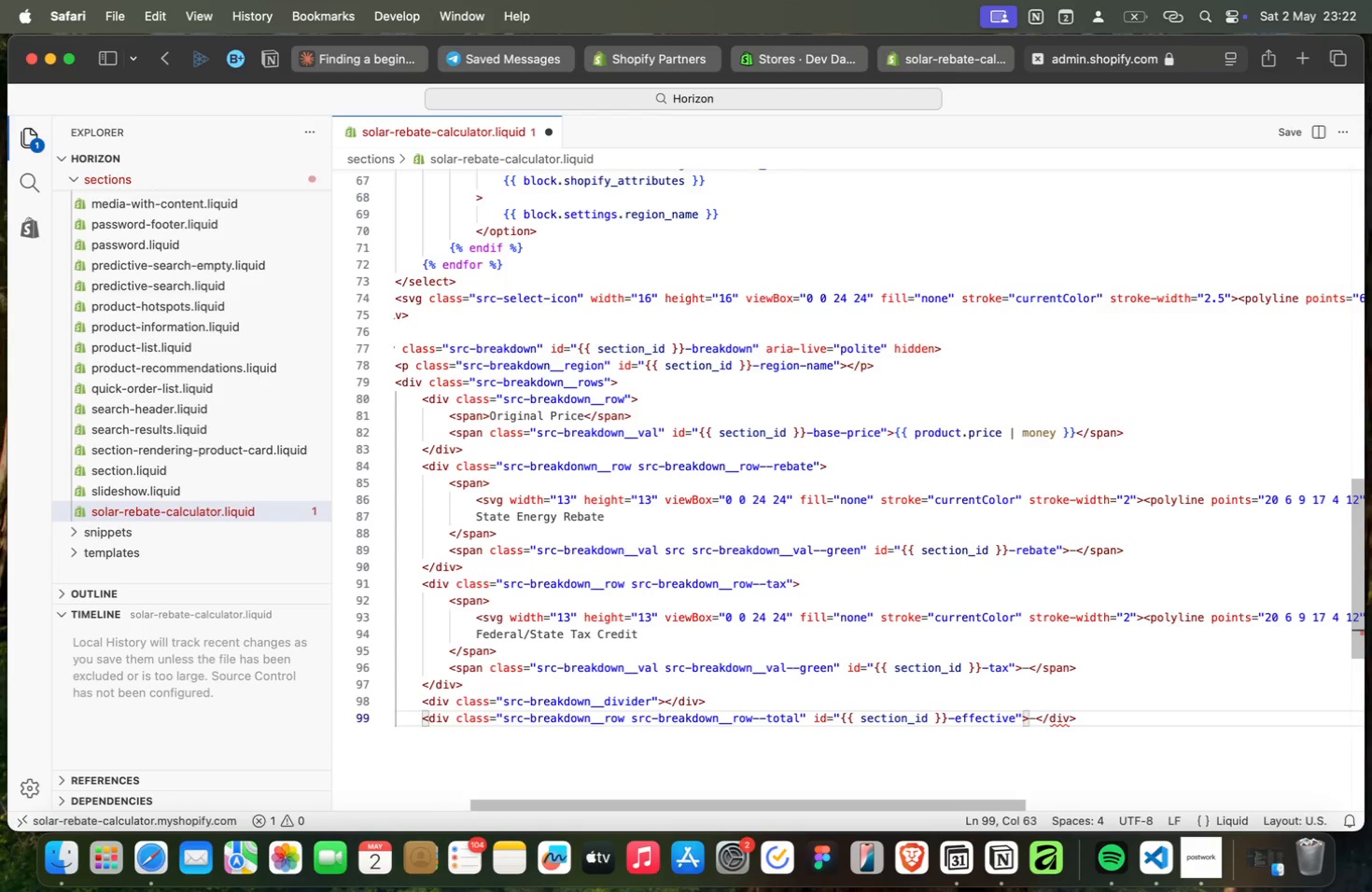 
key(ArrowLeft)
 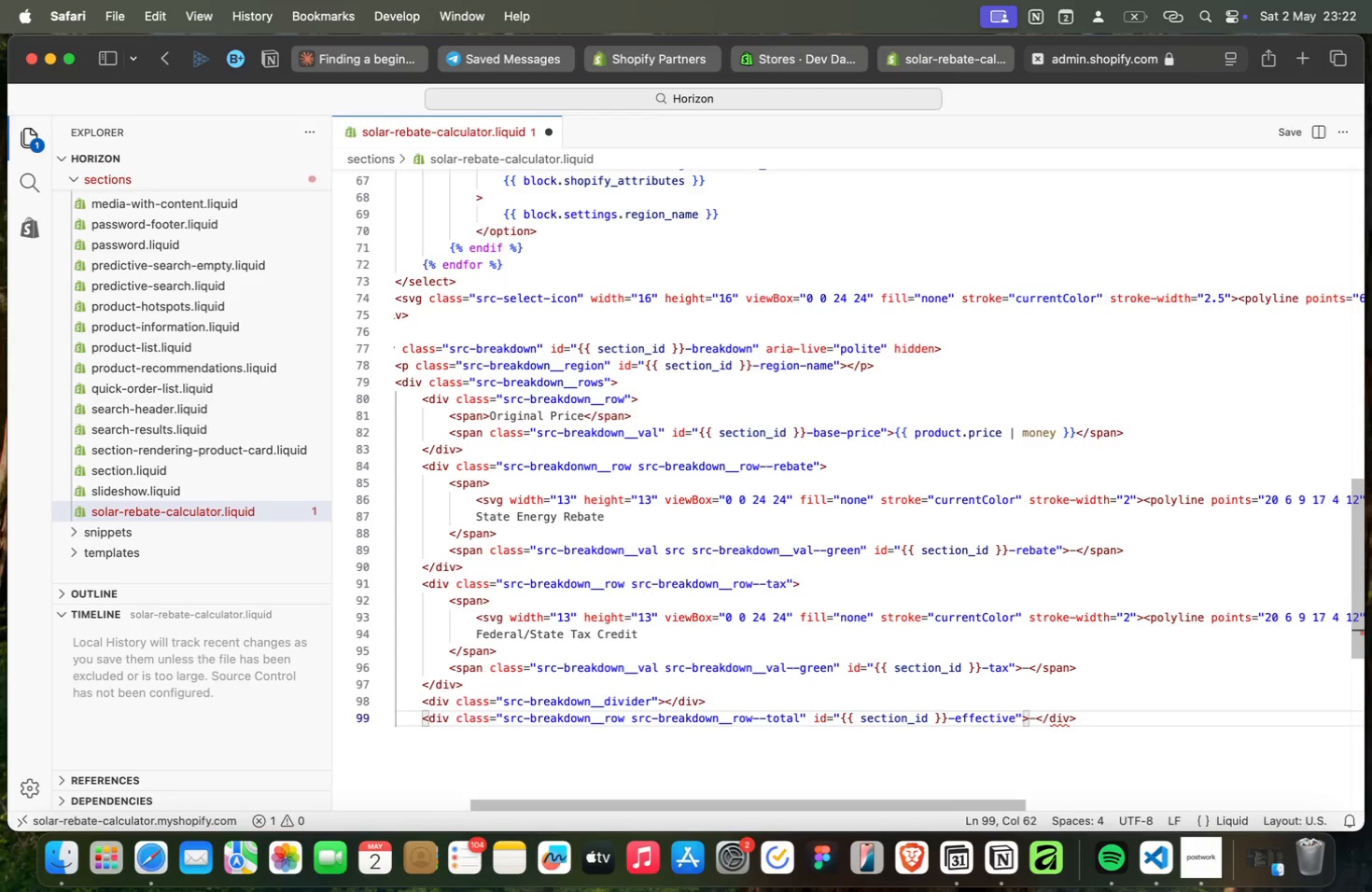 
wait(6.45)
 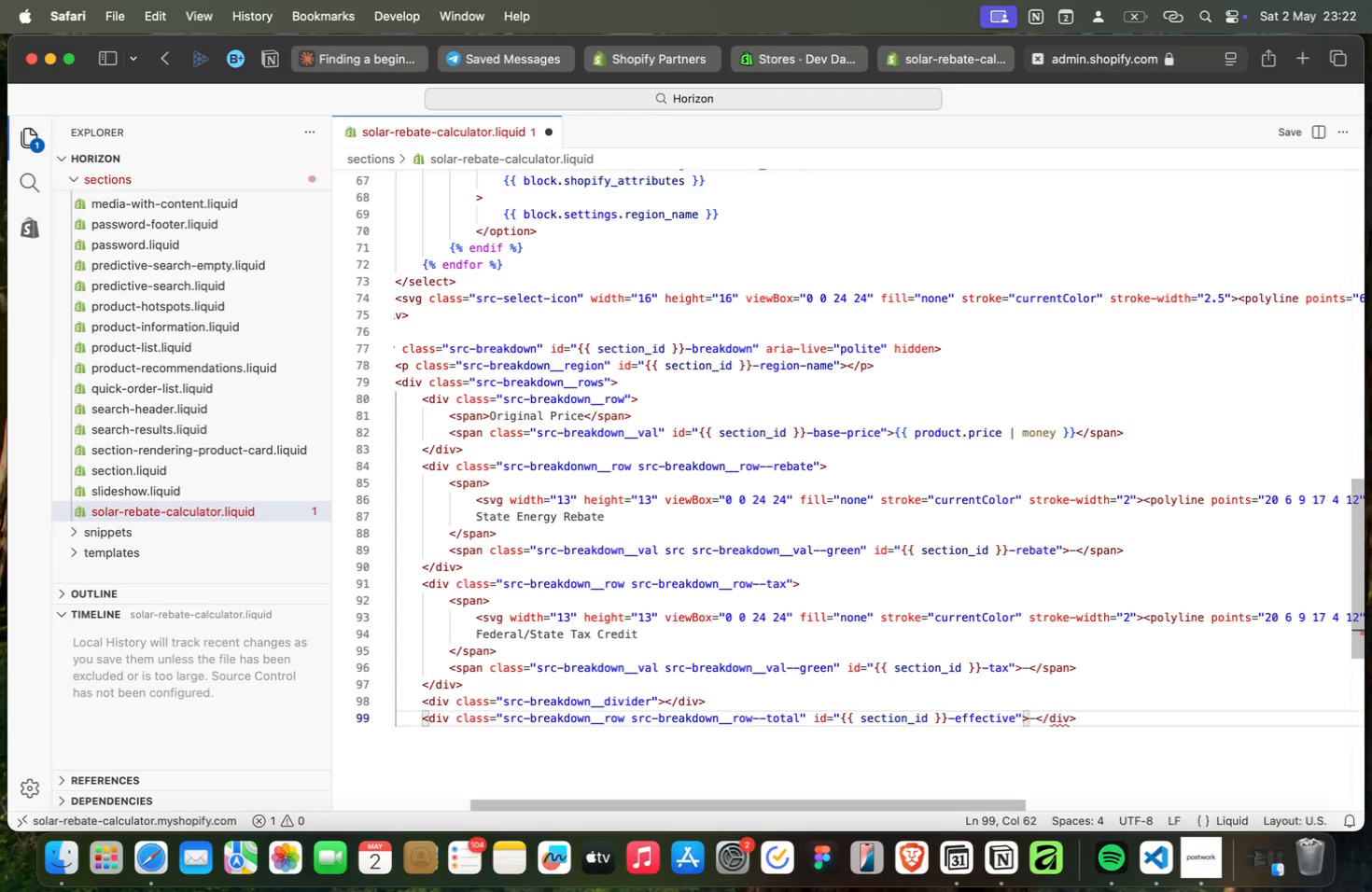 
key(ArrowLeft)
 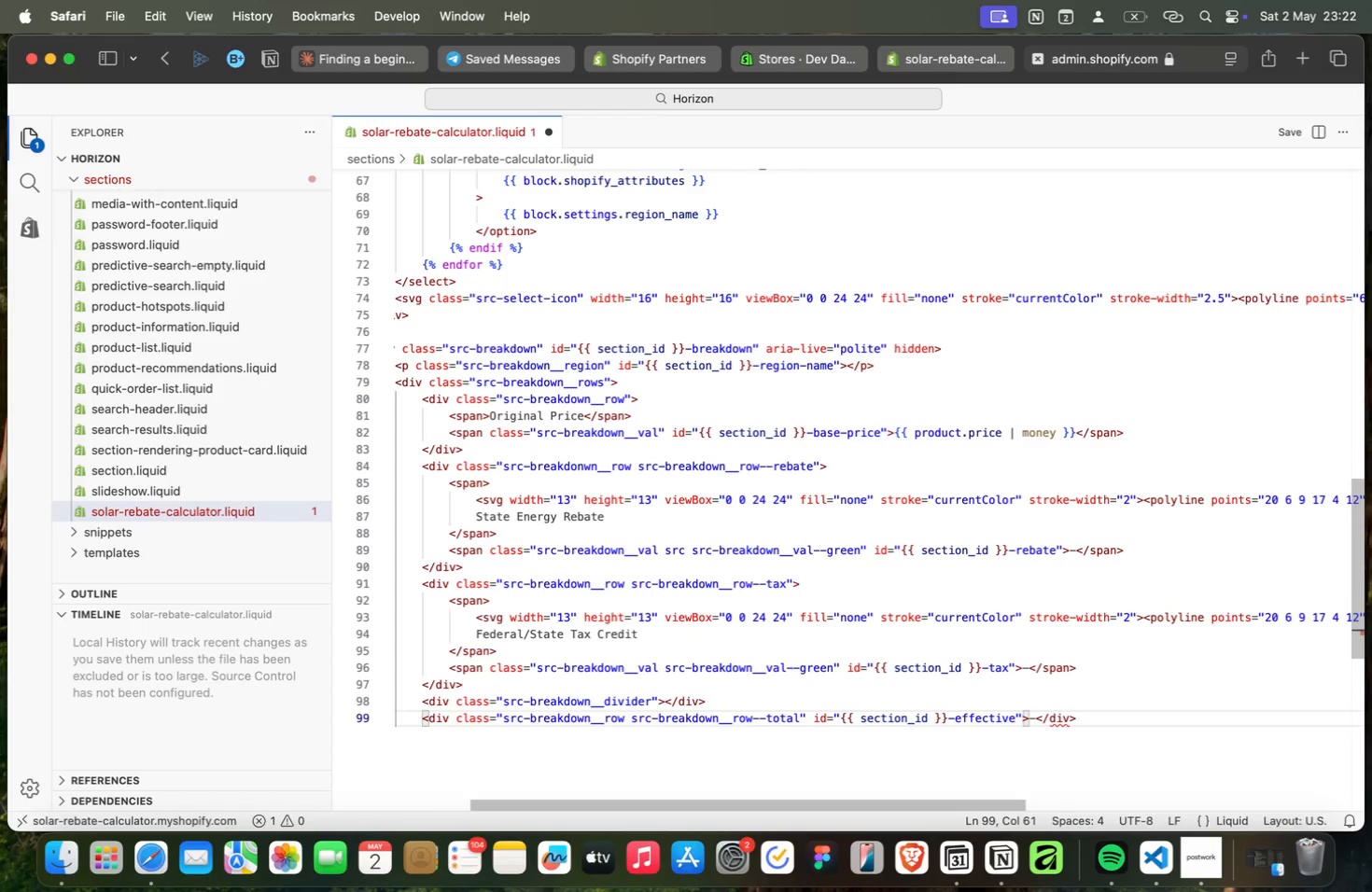 
wait(6.22)
 